 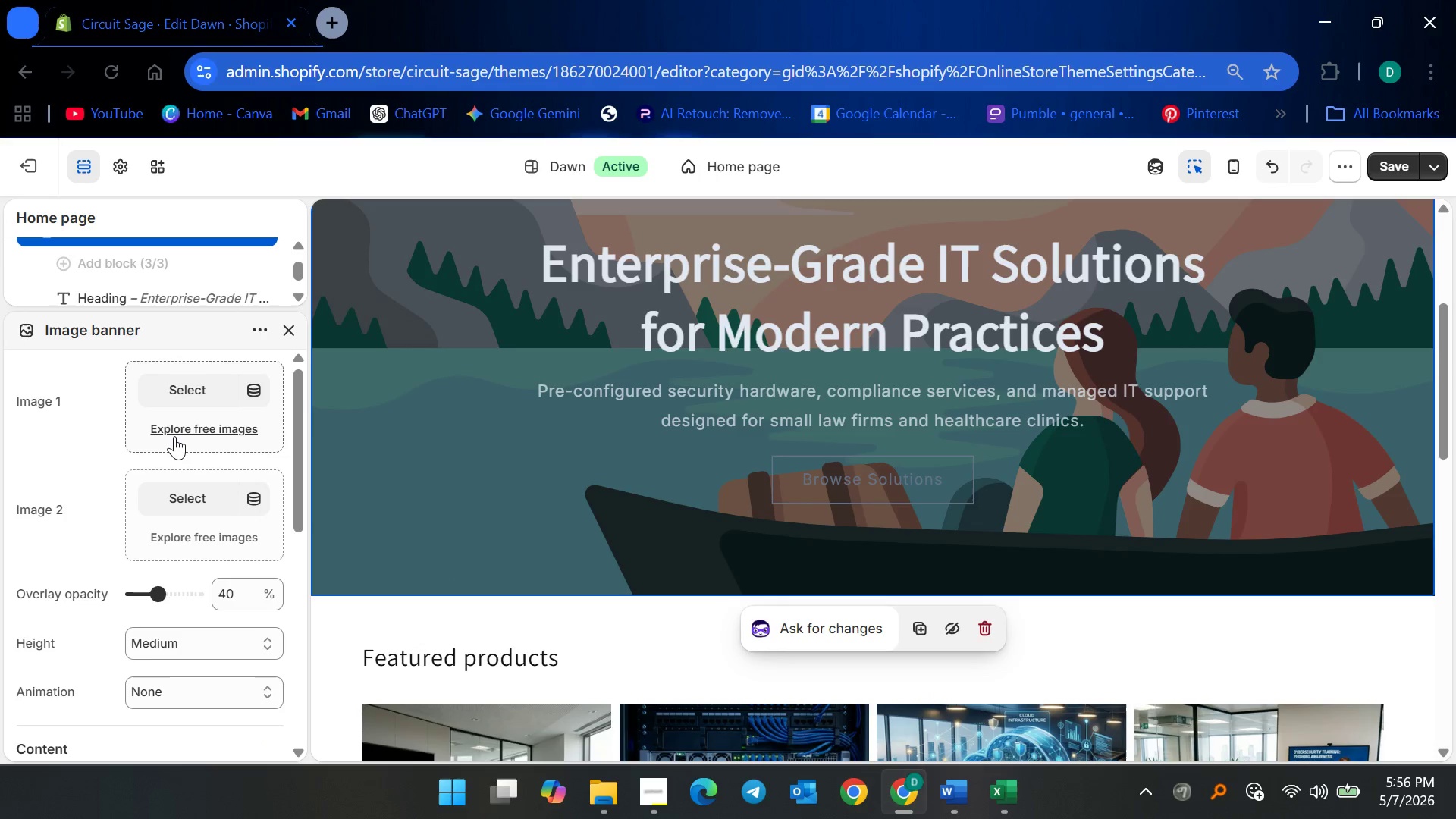 
left_click([183, 388])
 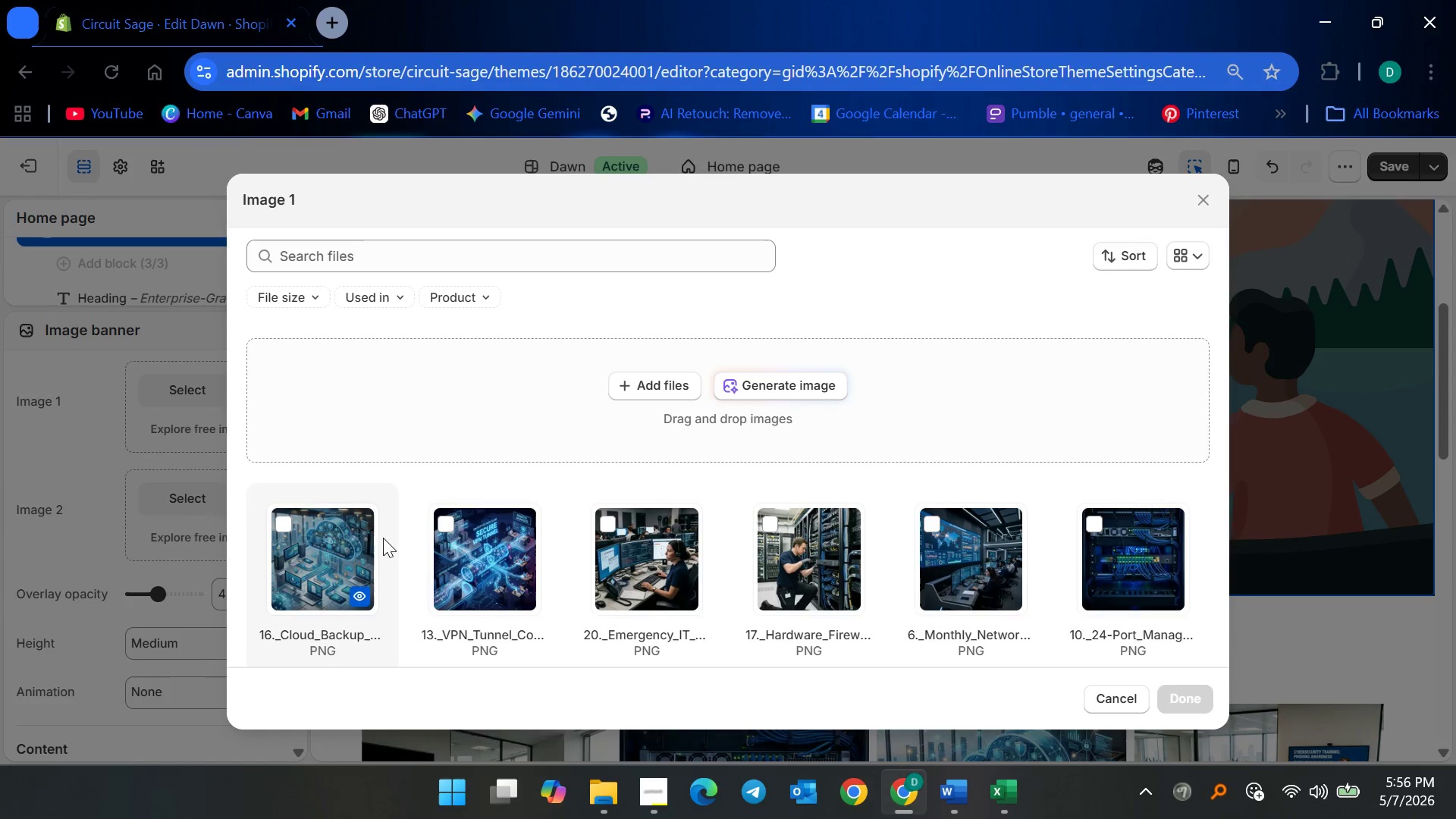 
scroll: coordinate [836, 578], scroll_direction: down, amount: 3.0
 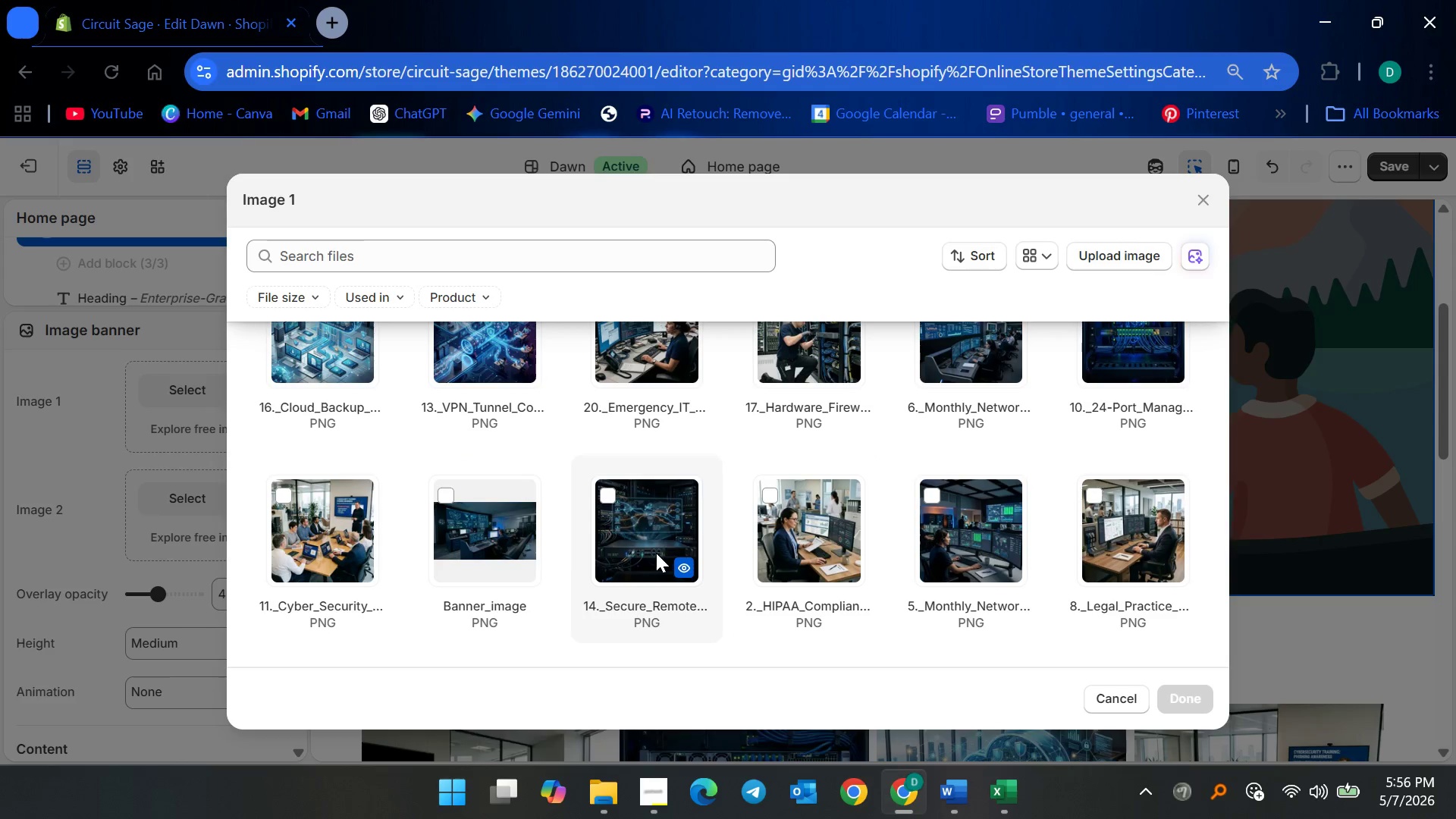 
left_click([474, 532])
 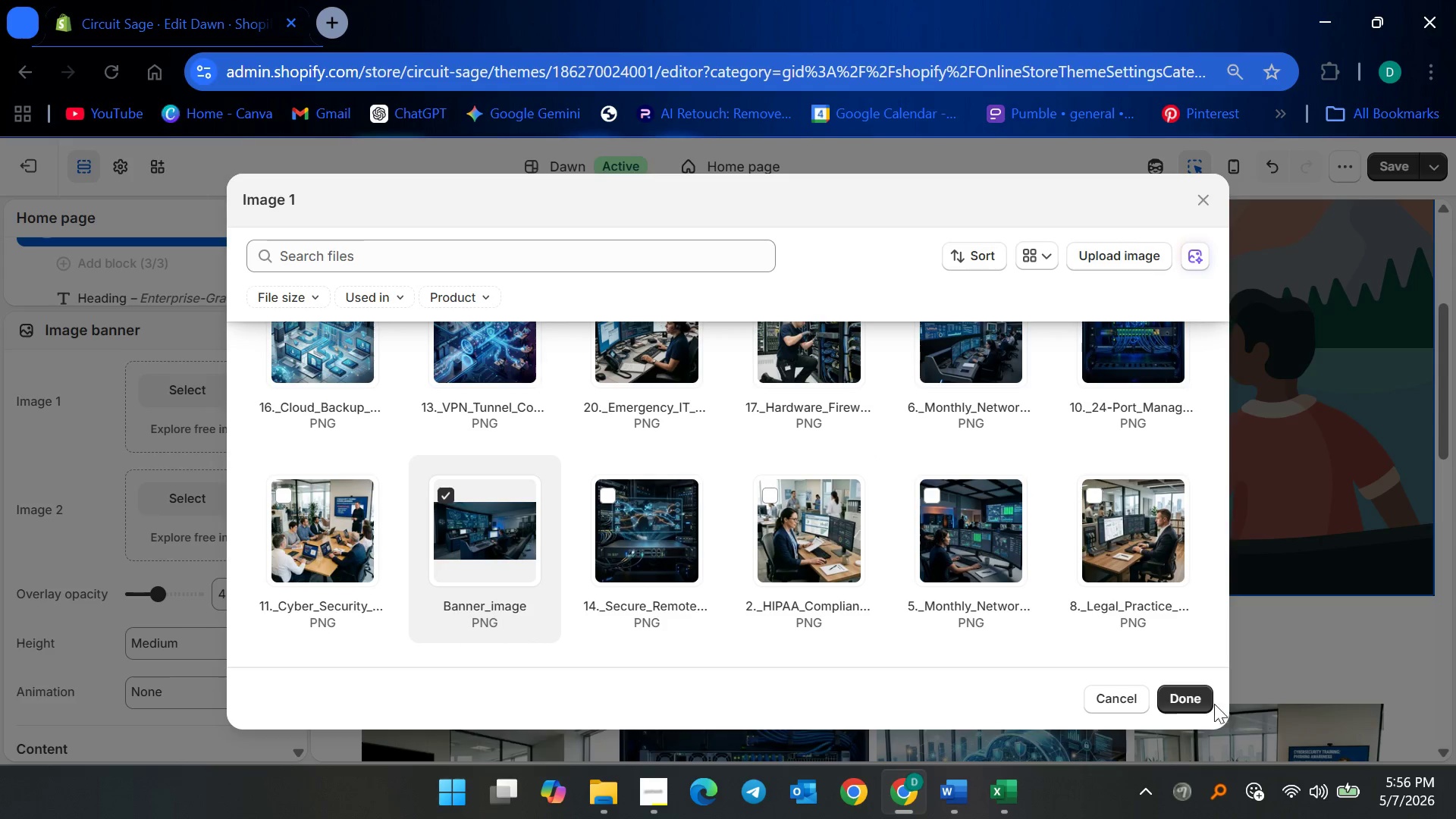 
left_click([1199, 701])
 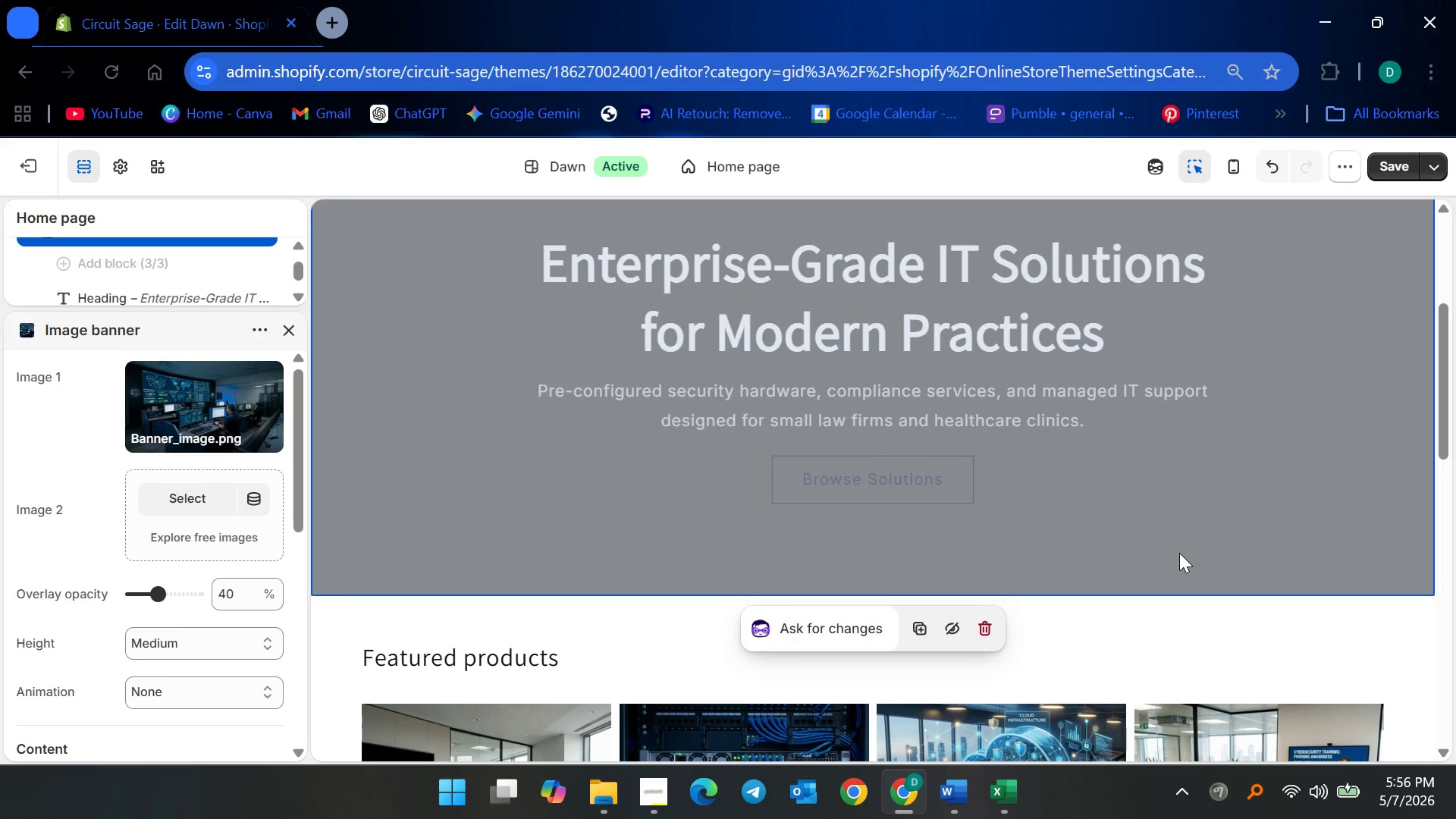 
scroll: coordinate [894, 472], scroll_direction: up, amount: 4.0
 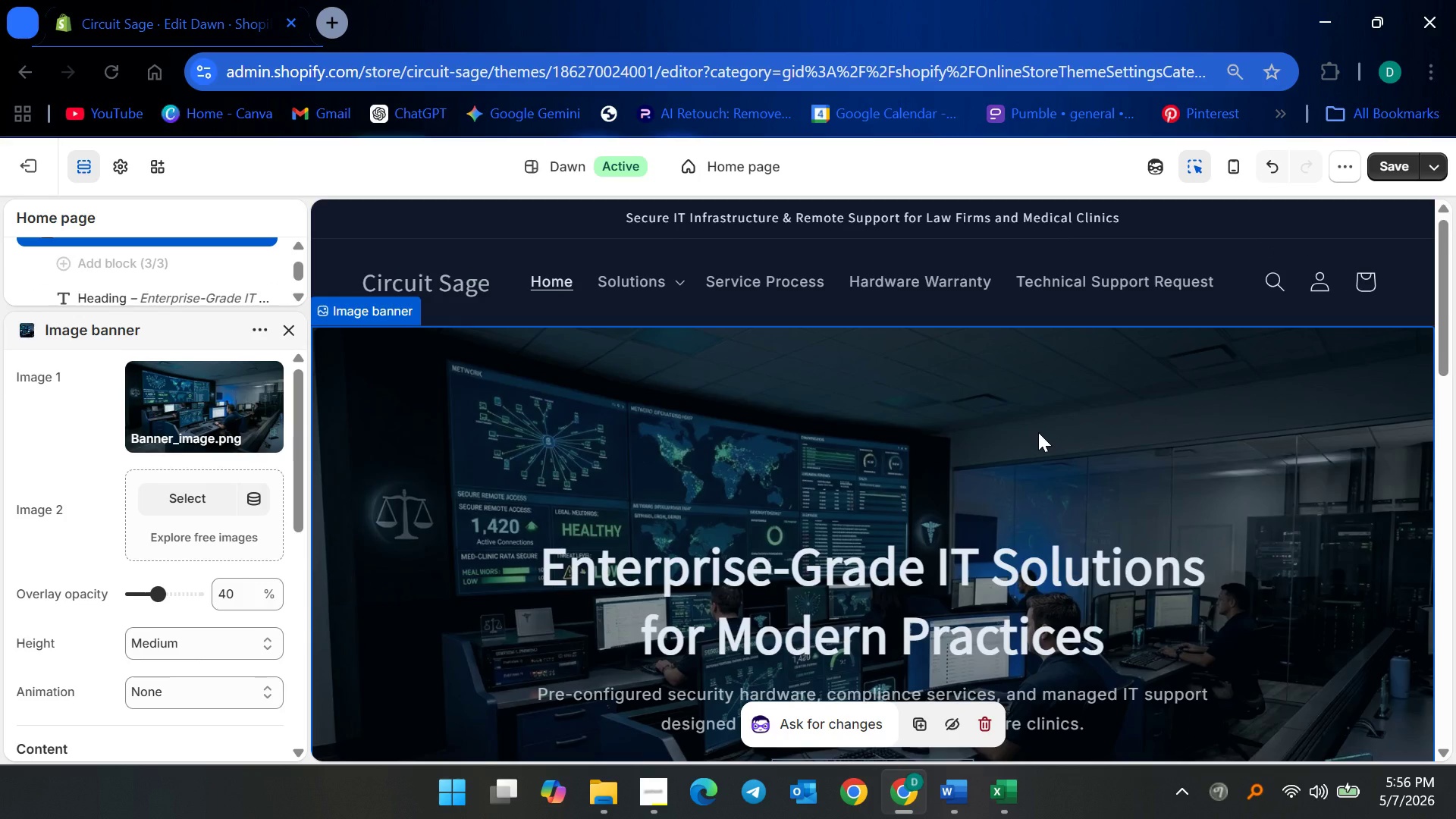 
left_click([1038, 432])
 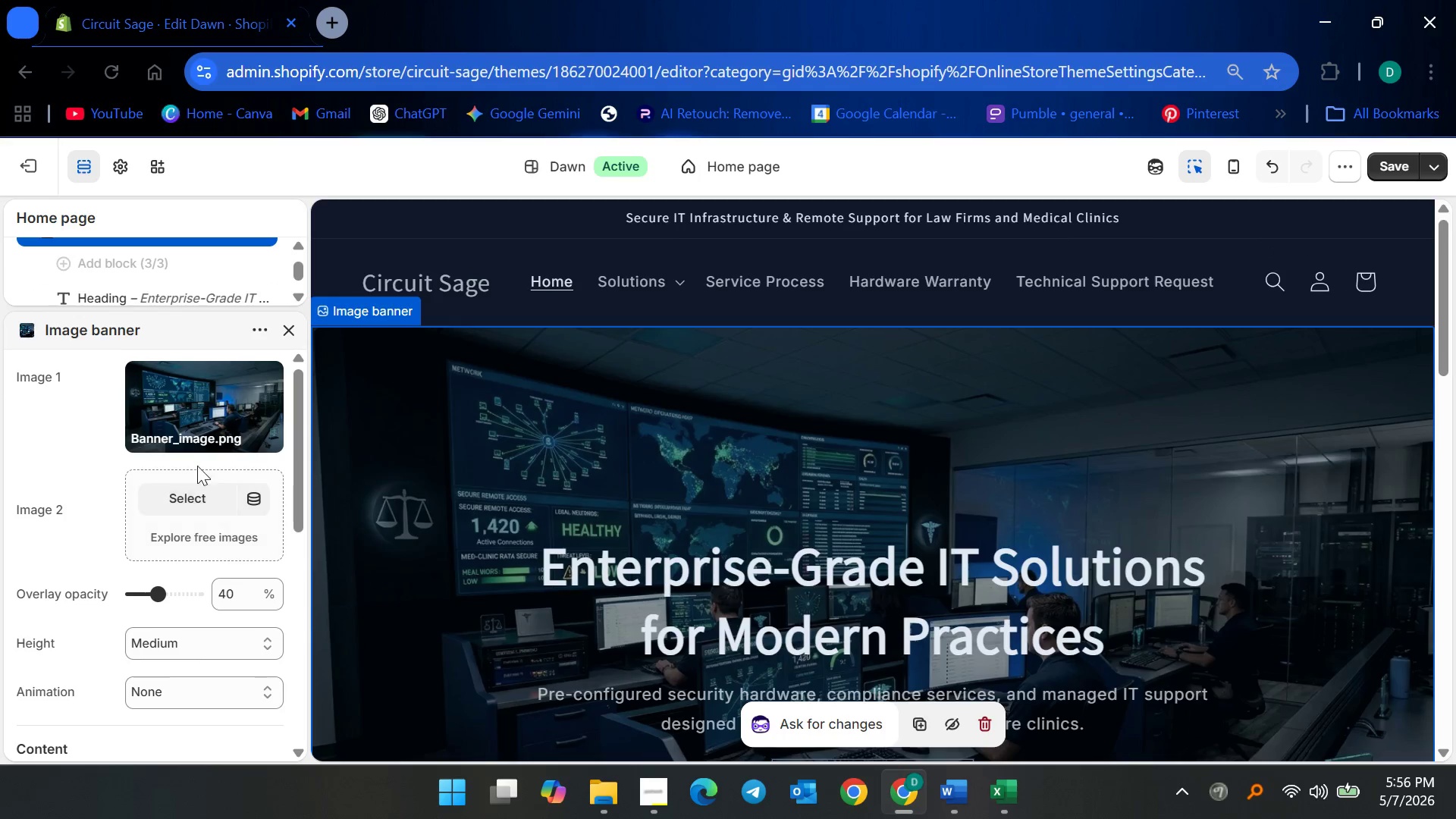 
scroll: coordinate [723, 440], scroll_direction: down, amount: 4.0
 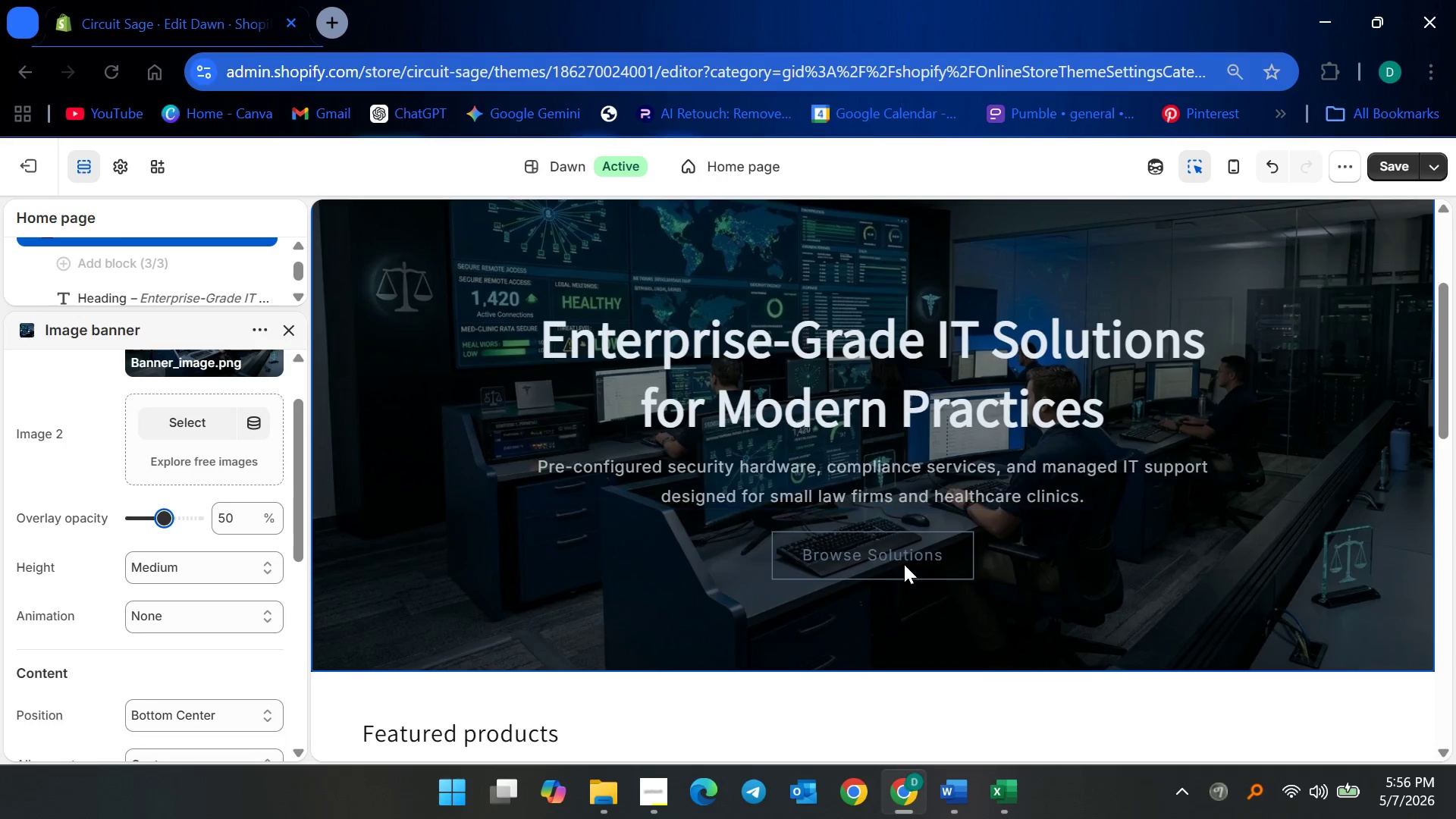 
left_click([900, 555])
 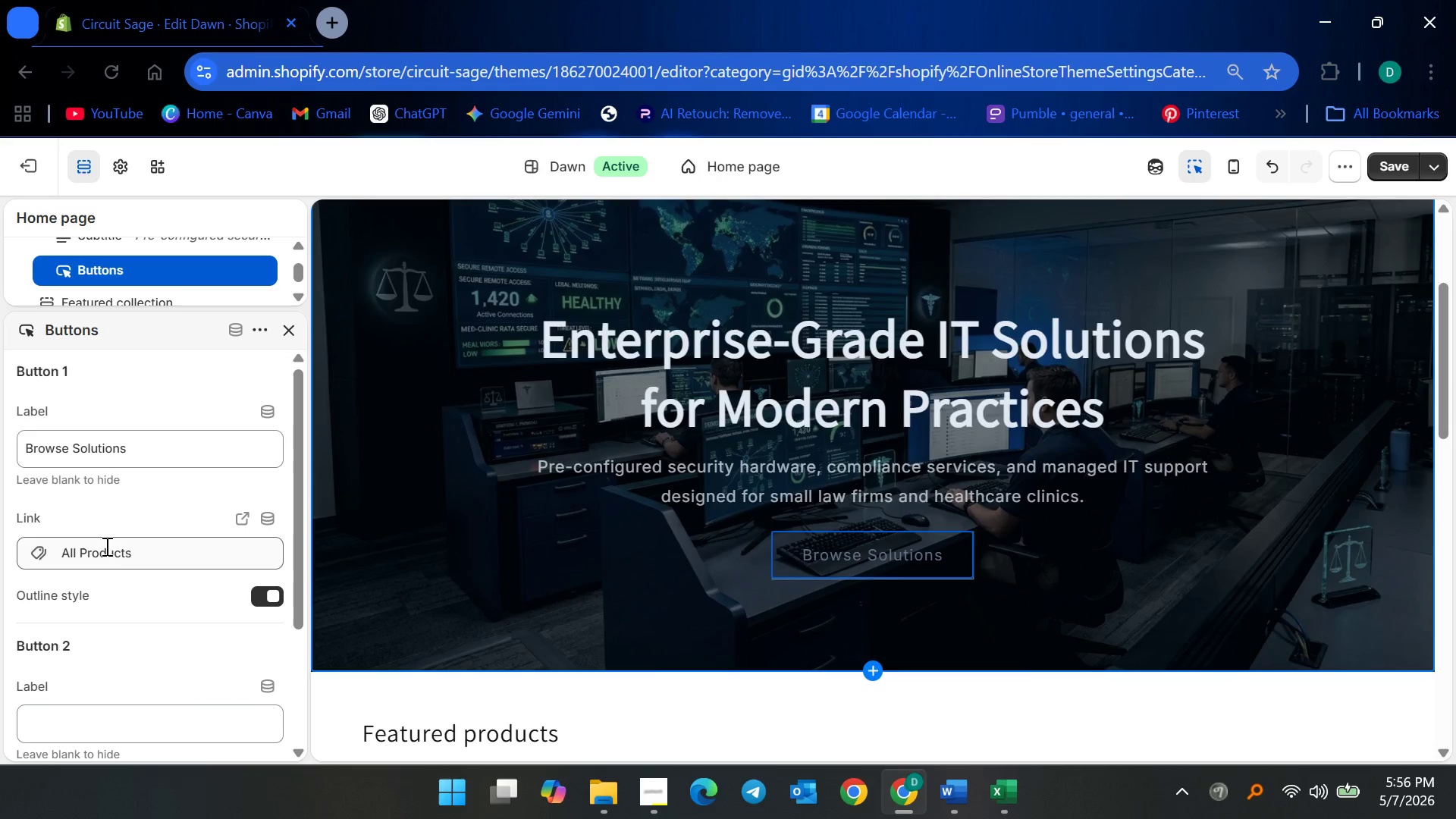 
left_click([115, 548])
 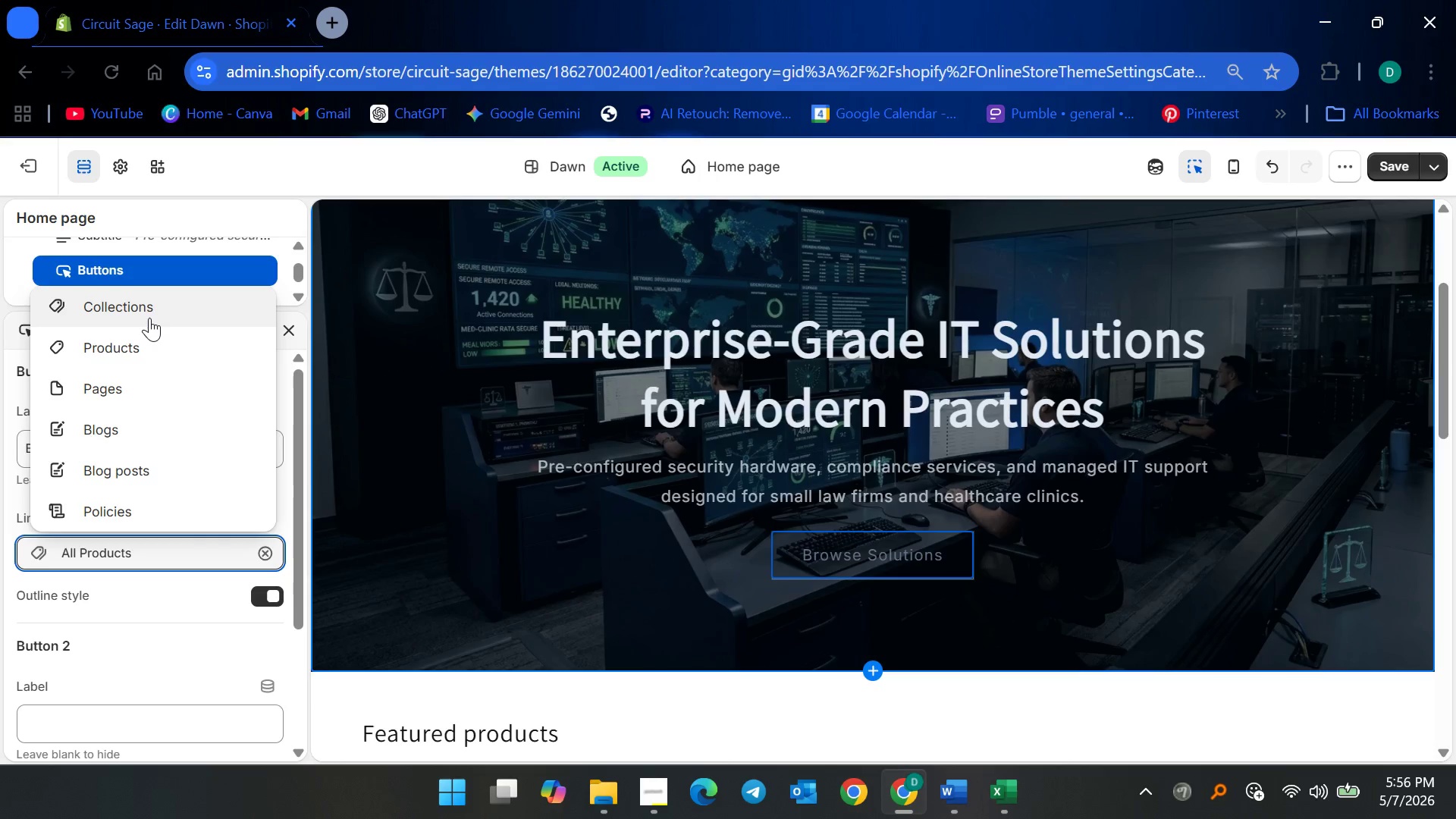 
left_click([149, 318])
 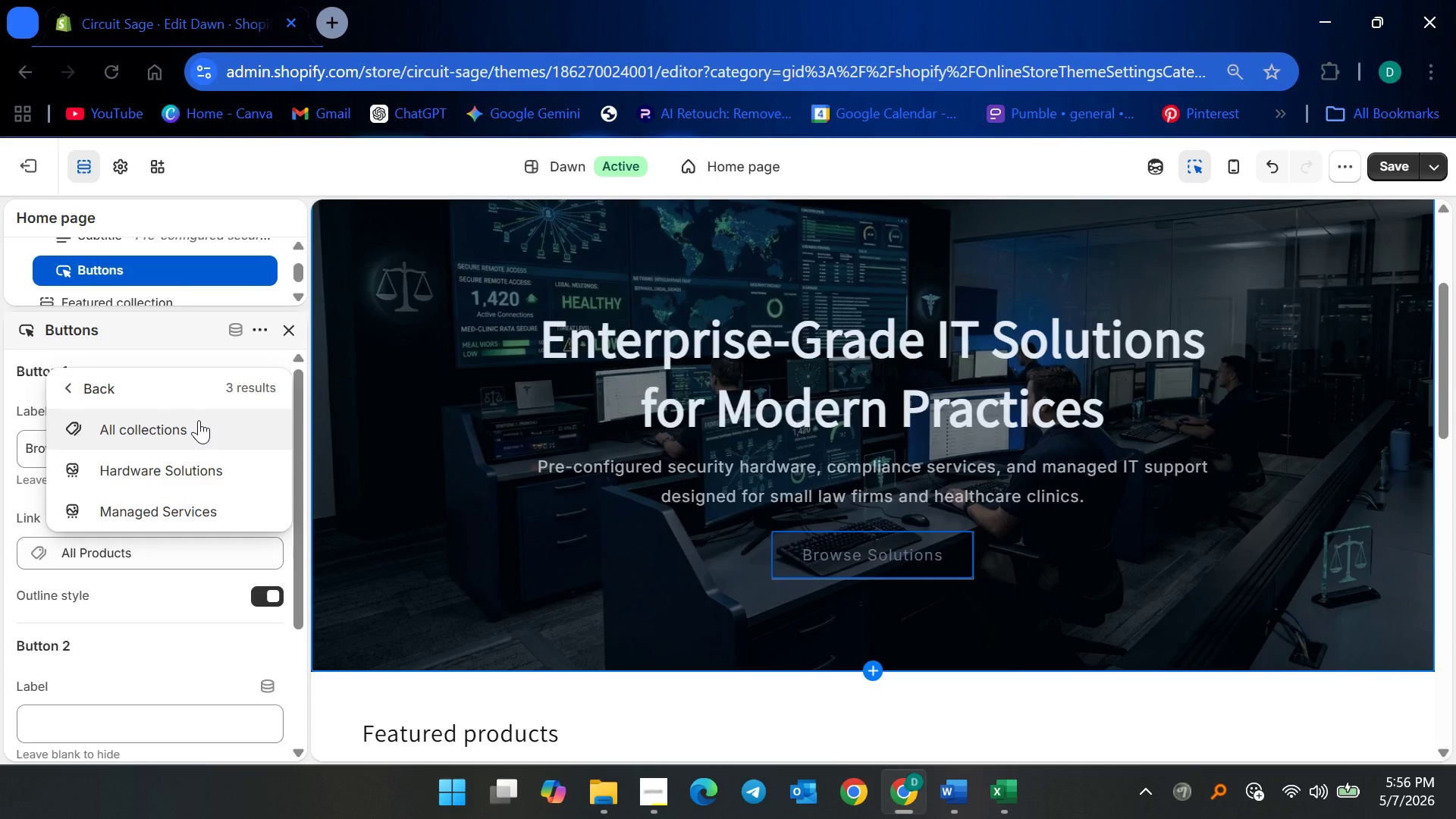 
left_click([199, 420])
 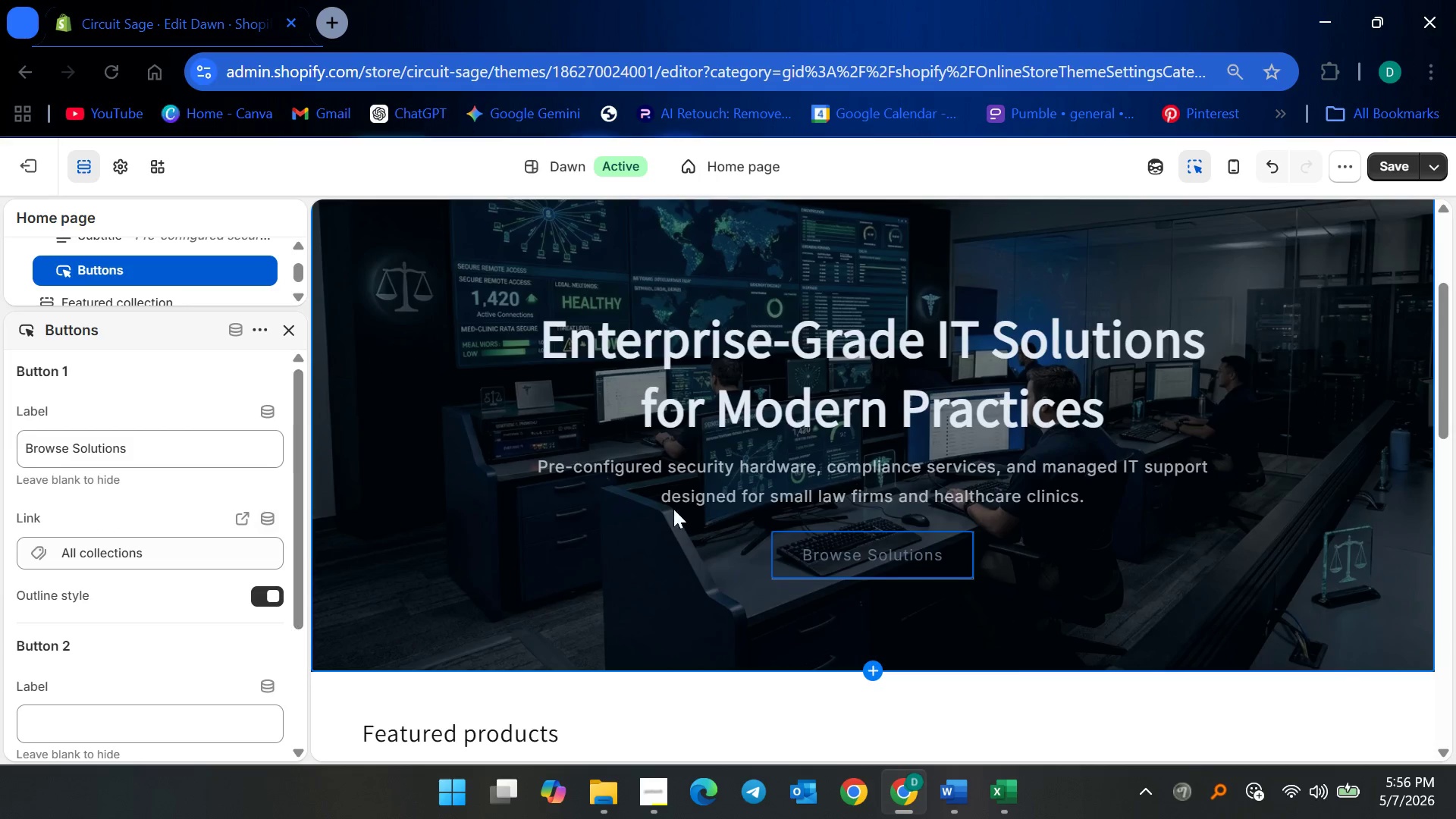 
wait(5.41)
 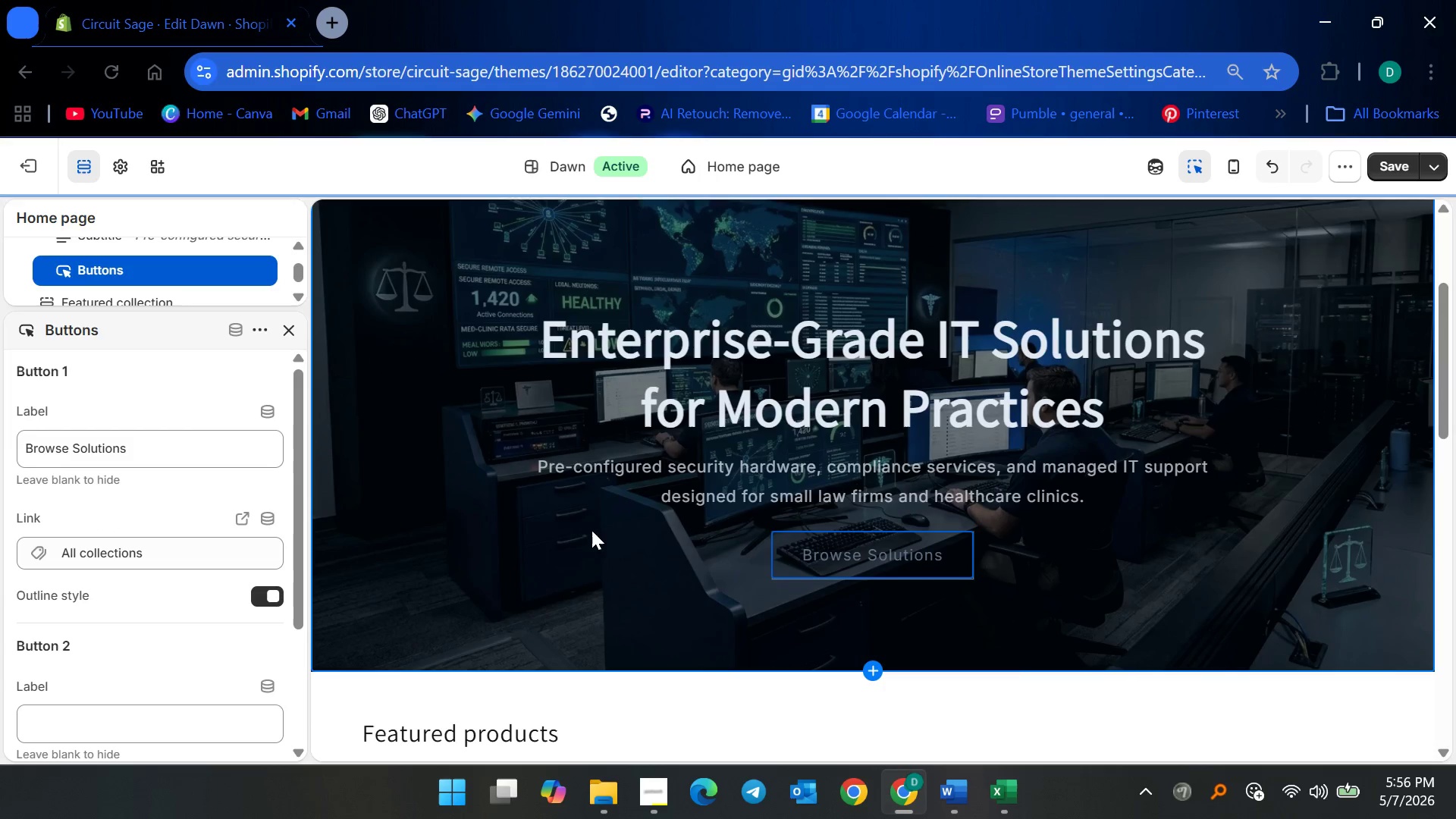 
left_click([1096, 546])
 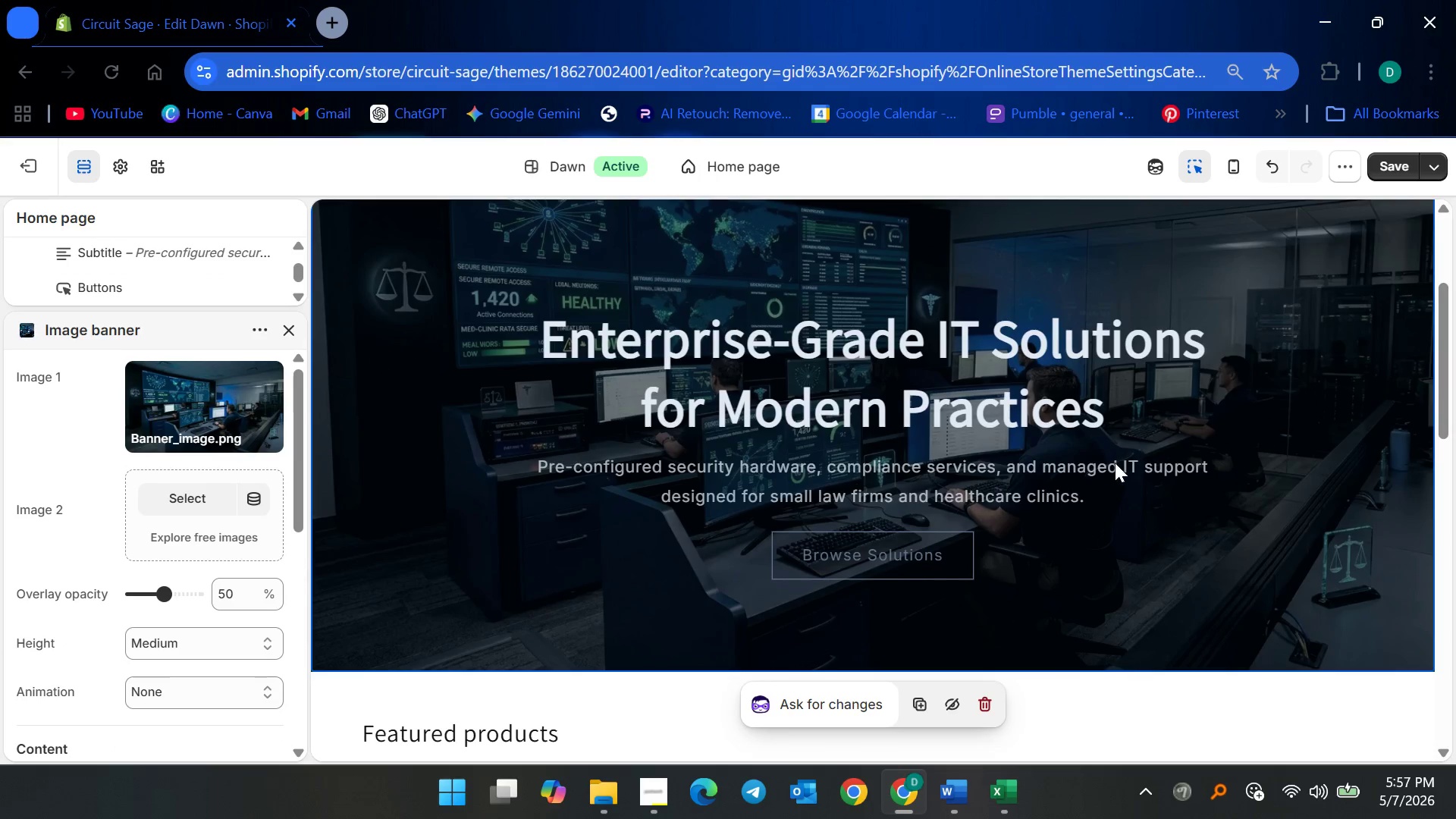 
scroll: coordinate [215, 648], scroll_direction: down, amount: 8.0
 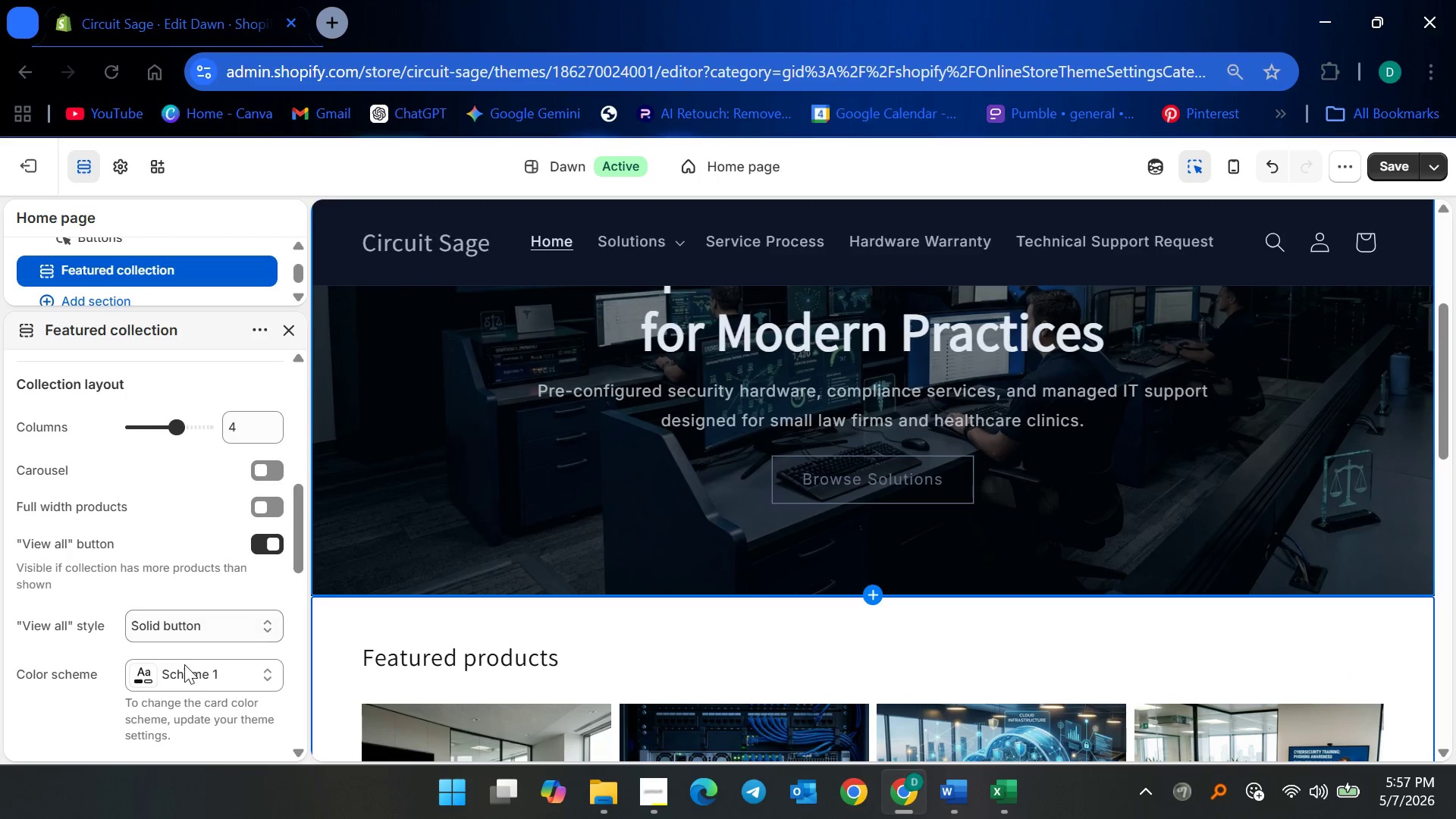 
left_click([187, 673])
 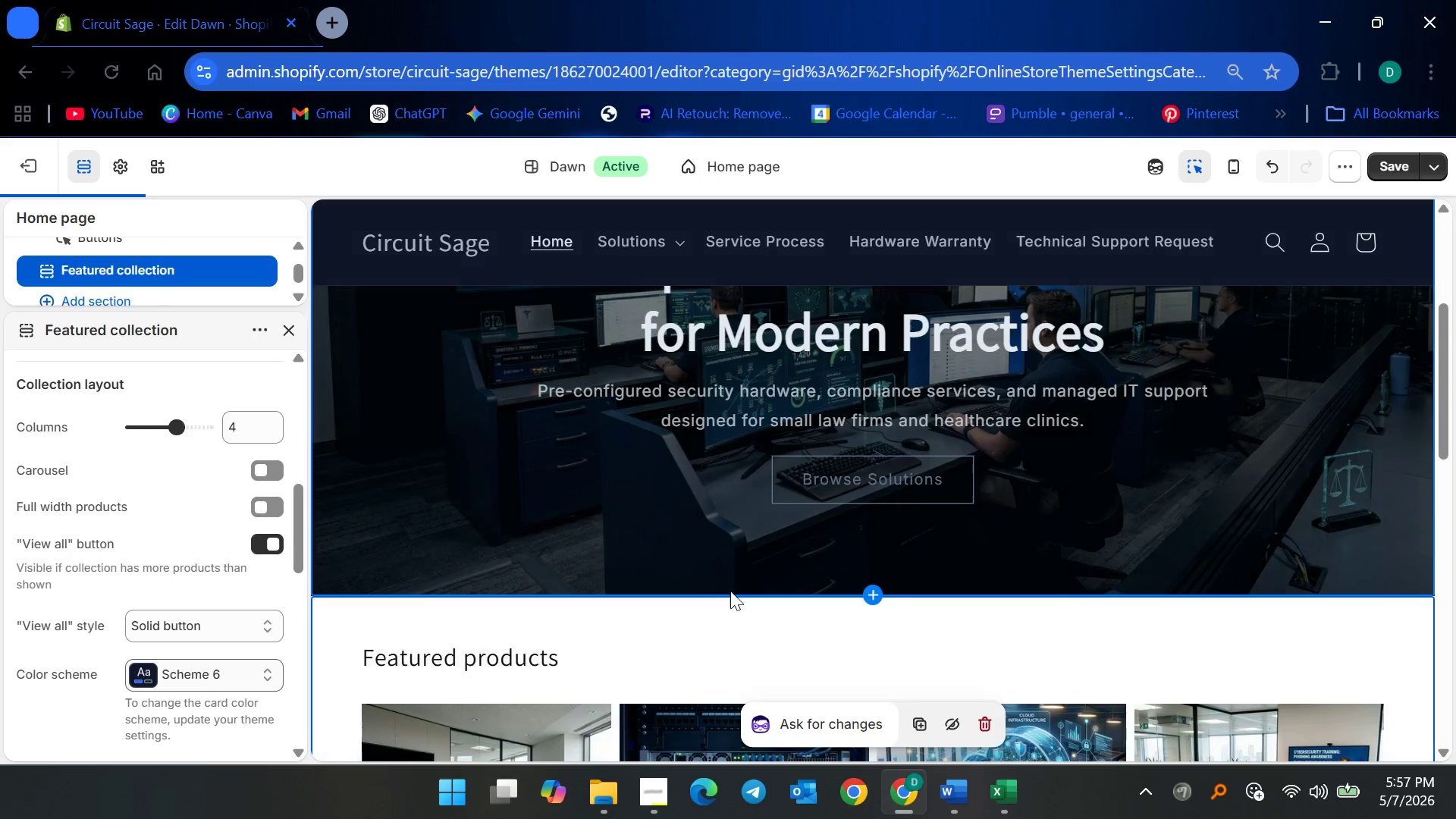 
scroll: coordinate [615, 639], scroll_direction: down, amount: 14.0
 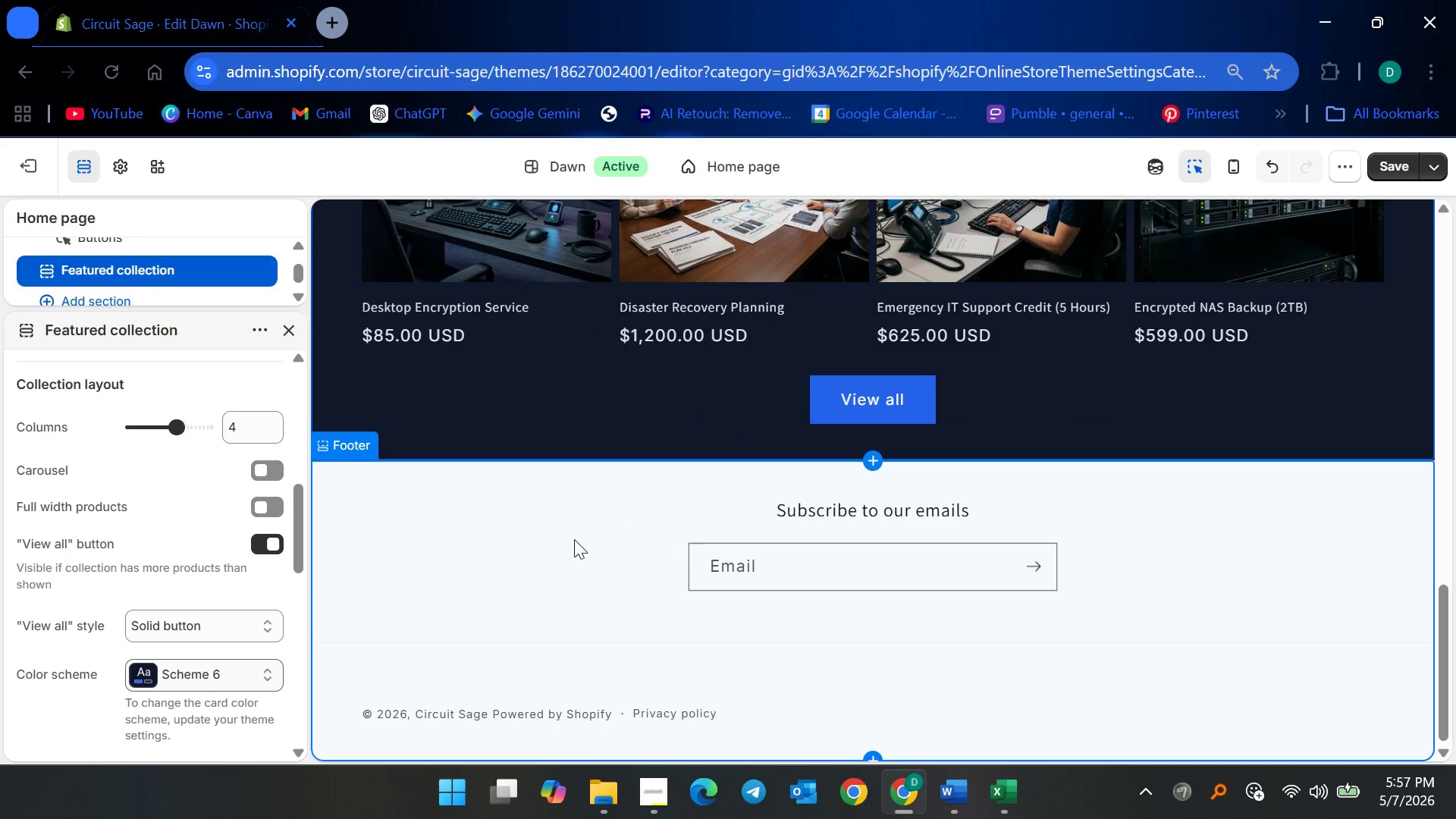 
left_click([570, 539])
 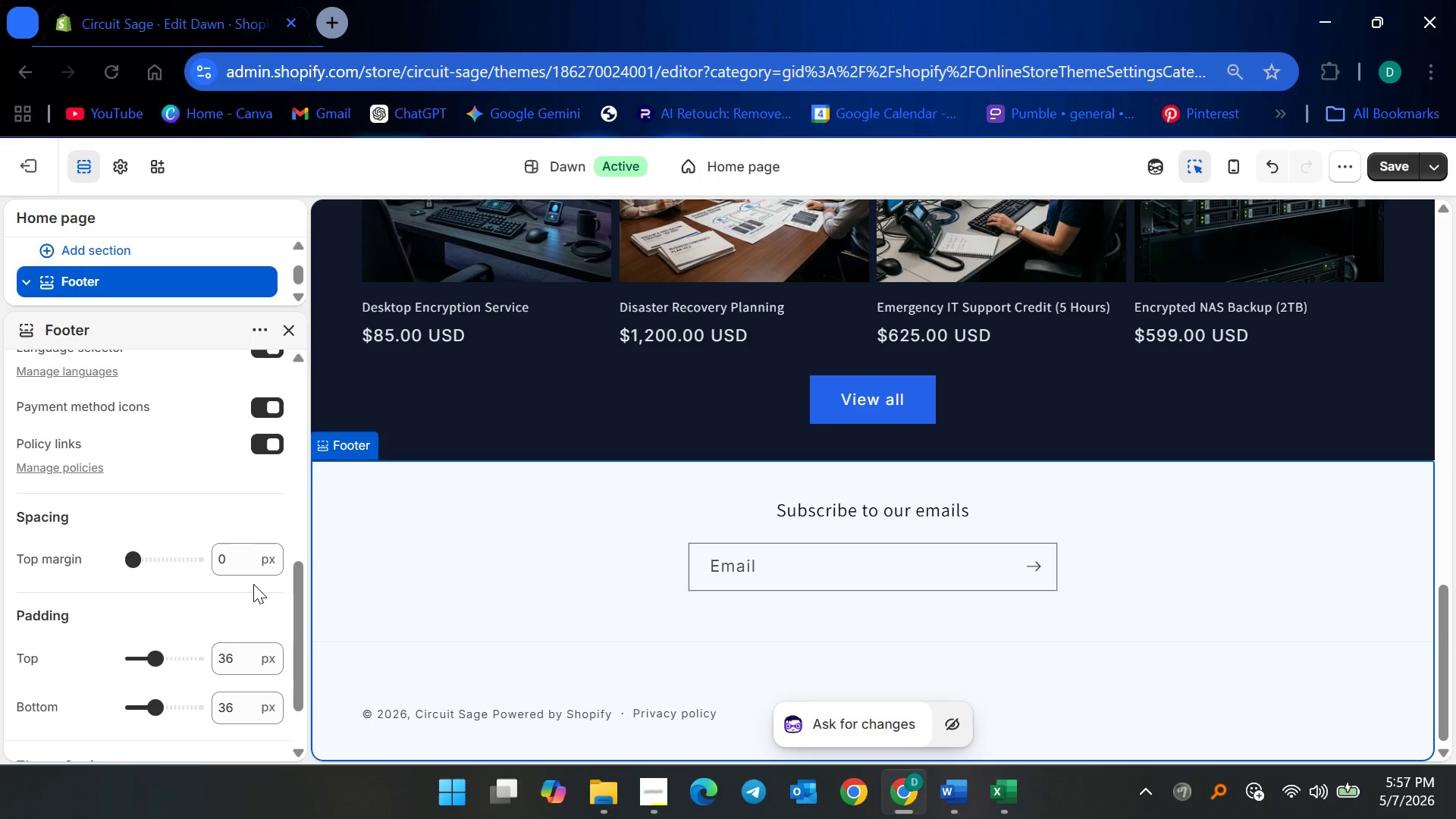 
scroll: coordinate [148, 576], scroll_direction: up, amount: 2.0
 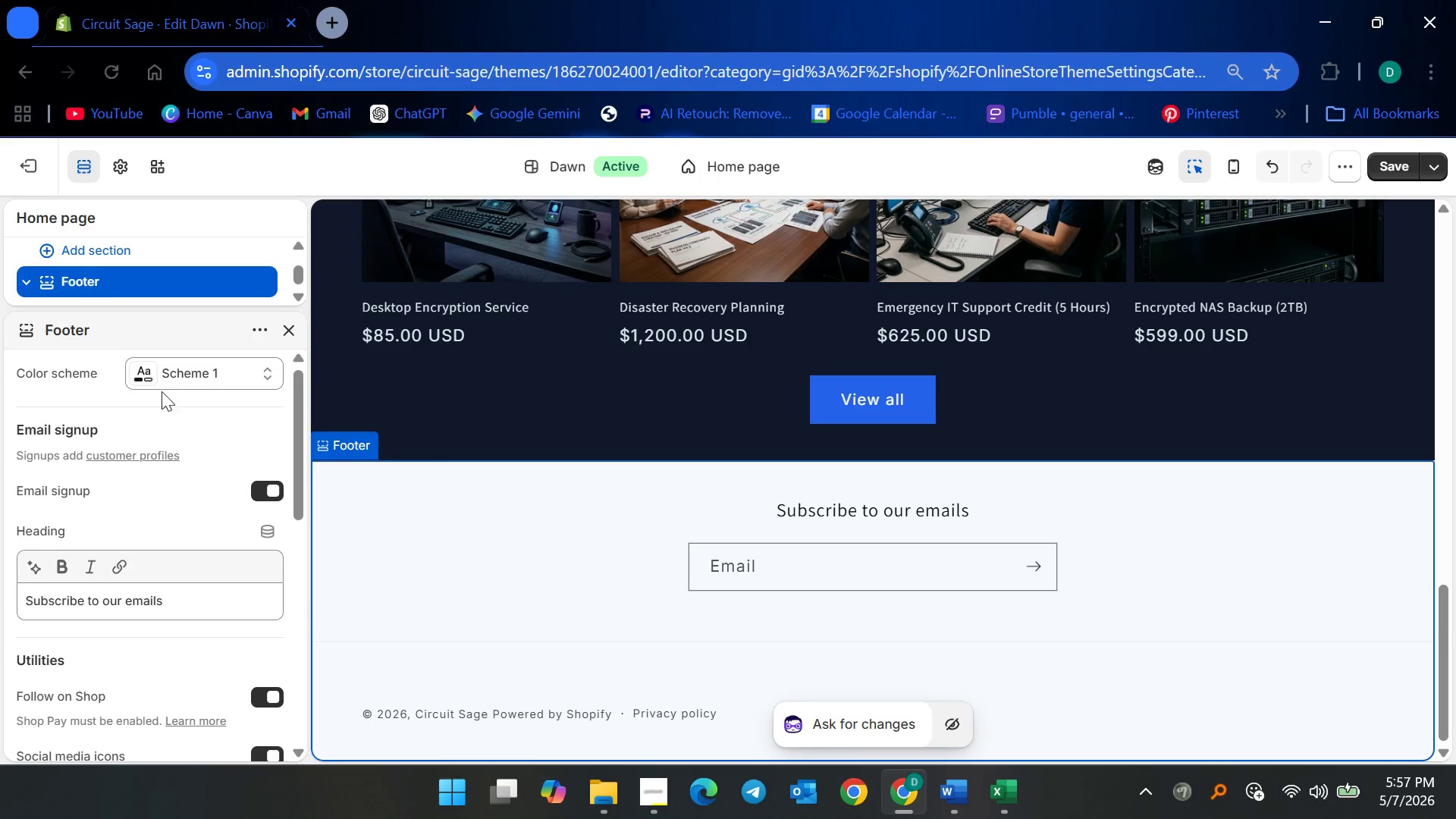 
left_click([166, 367])
 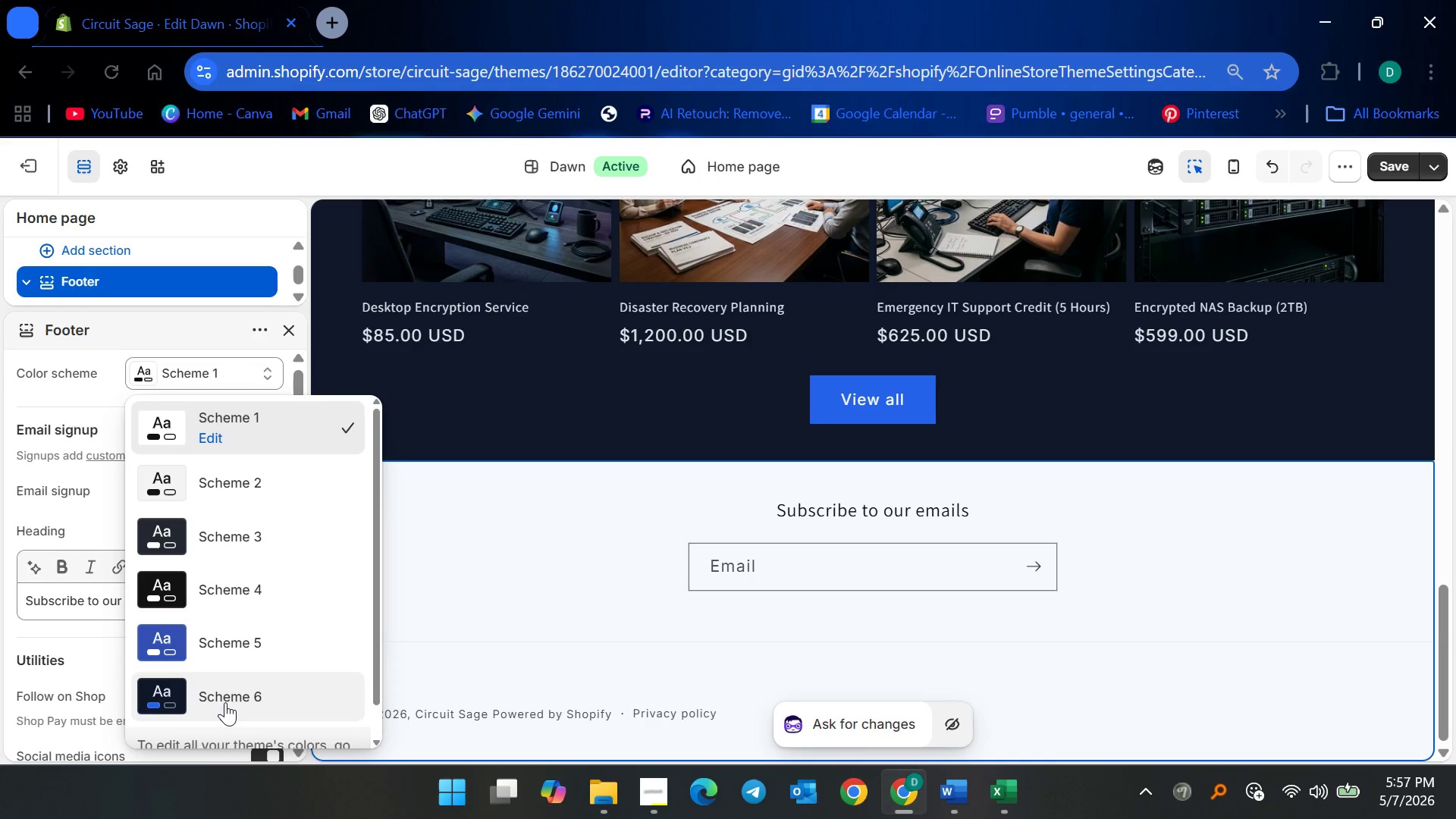 
left_click([225, 702])
 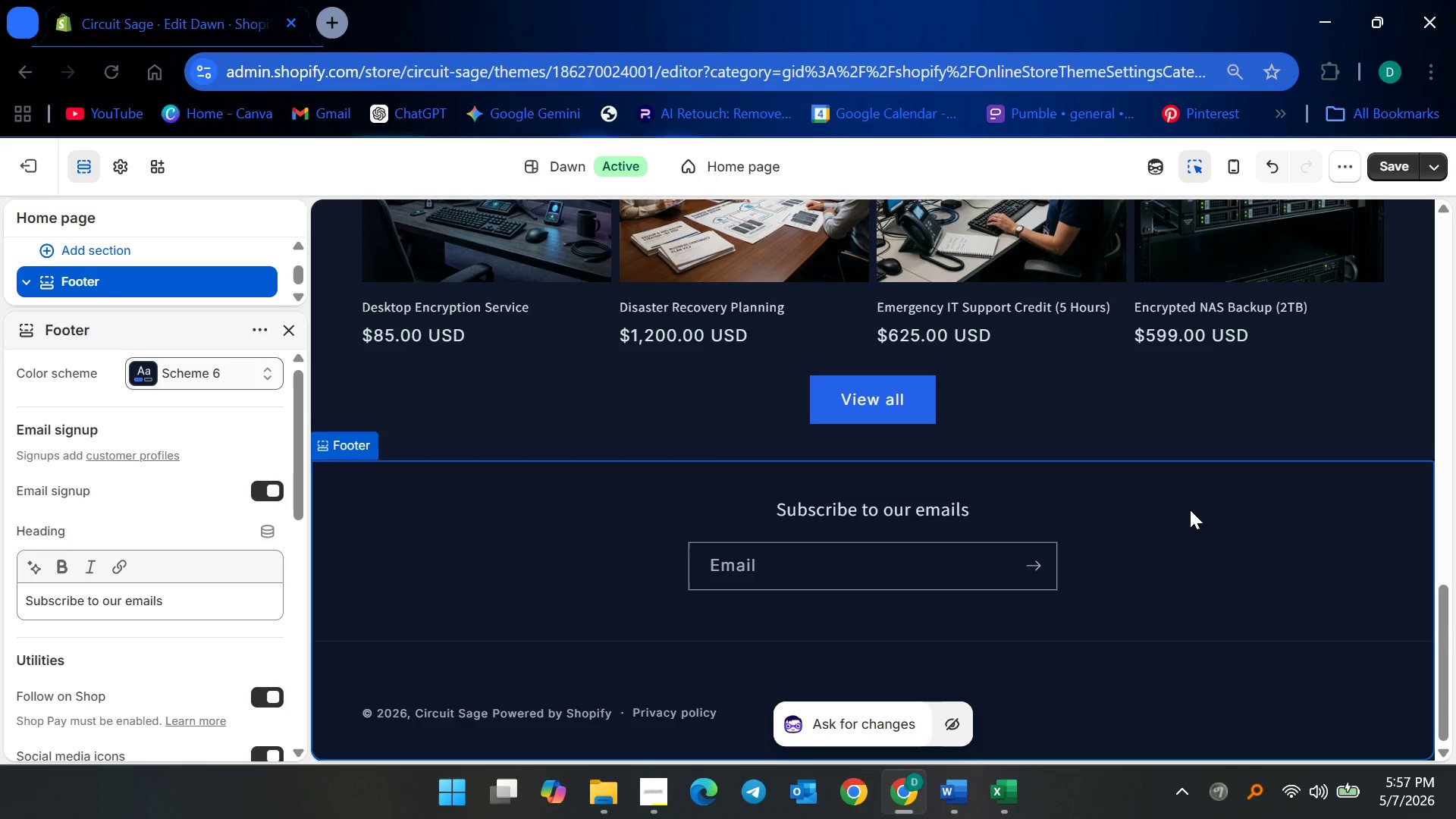 
scroll: coordinate [979, 319], scroll_direction: up, amount: 25.0
 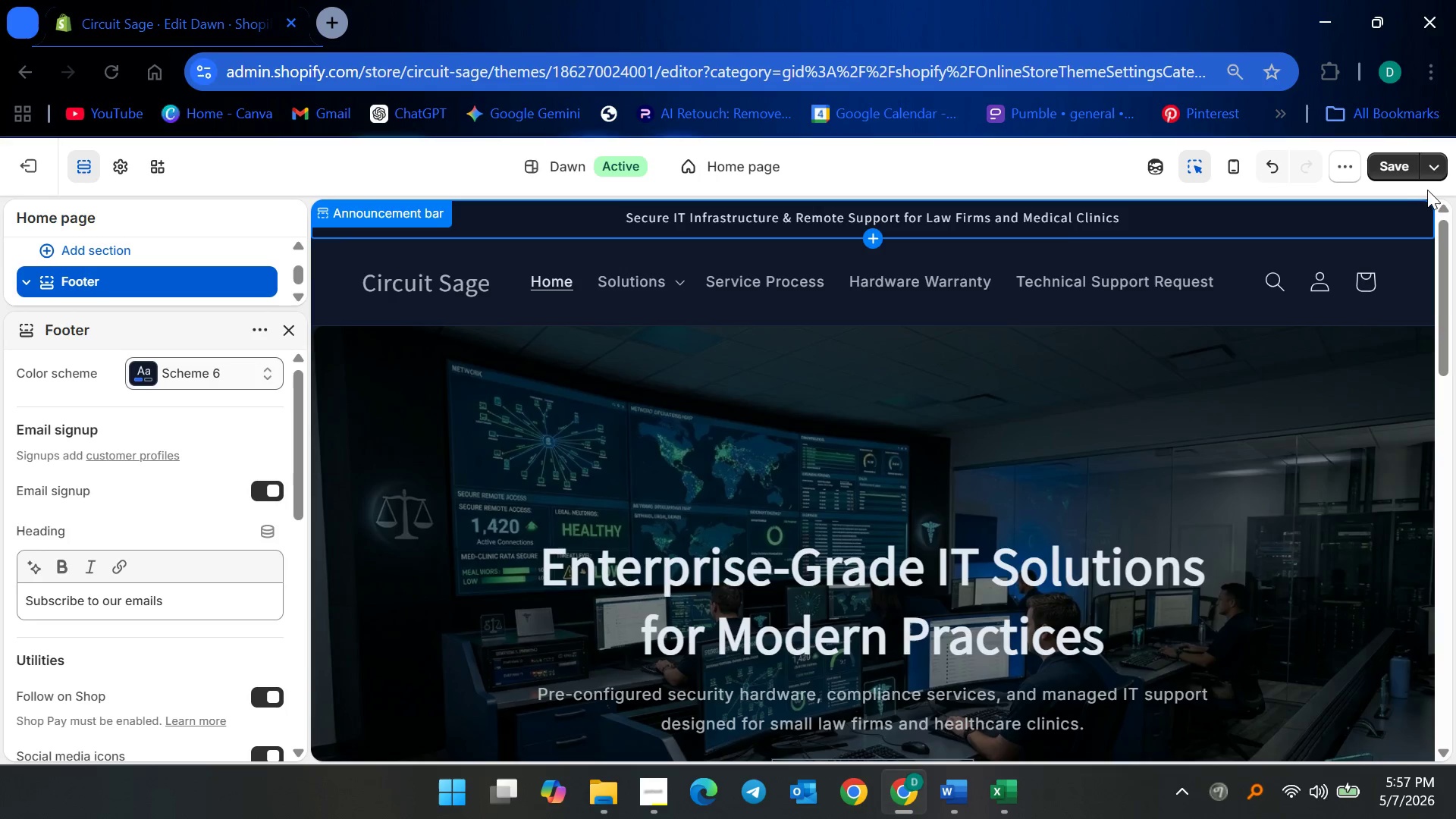 
left_click([1412, 172])
 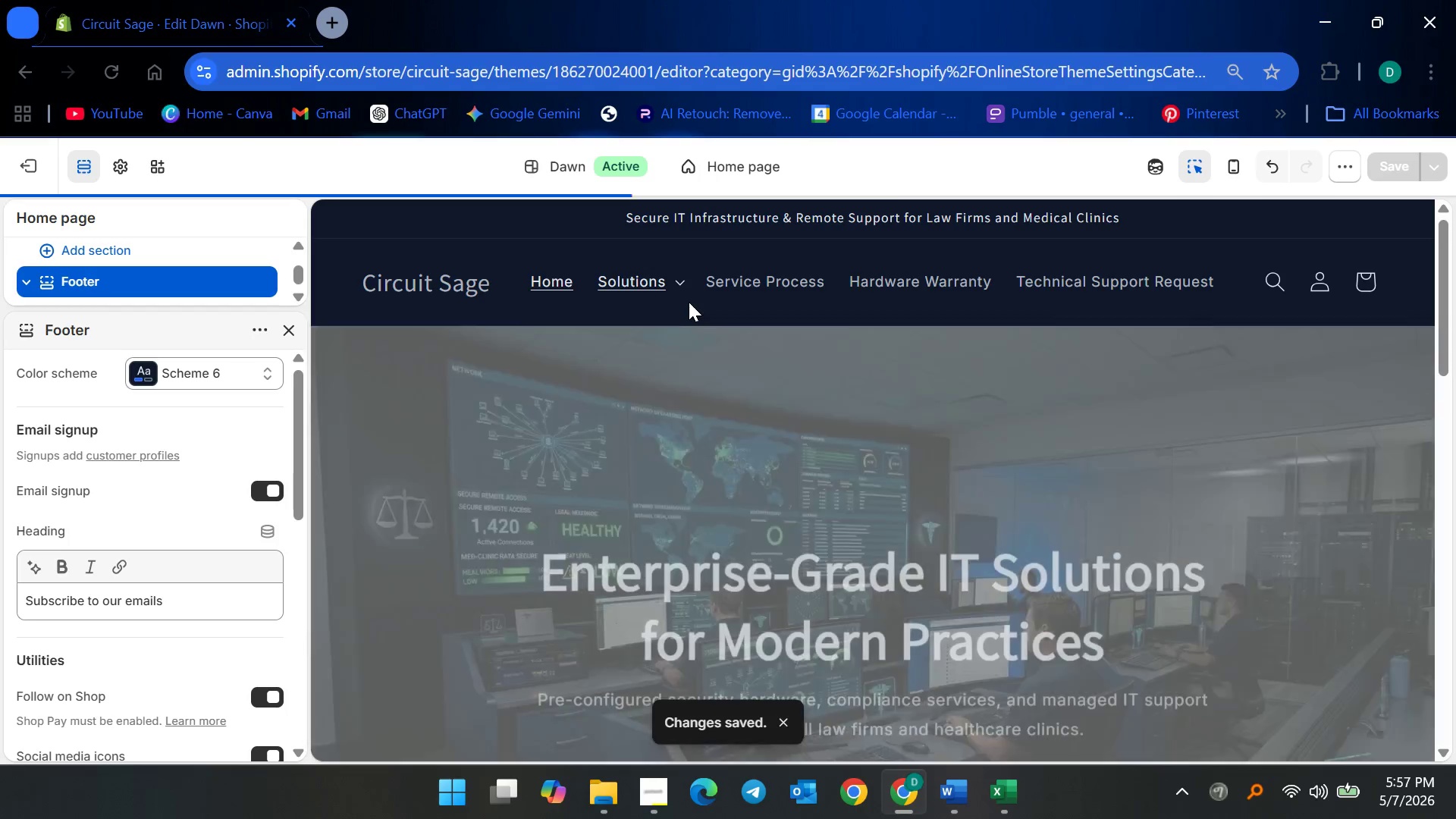 
scroll: coordinate [742, 565], scroll_direction: down, amount: 19.0
 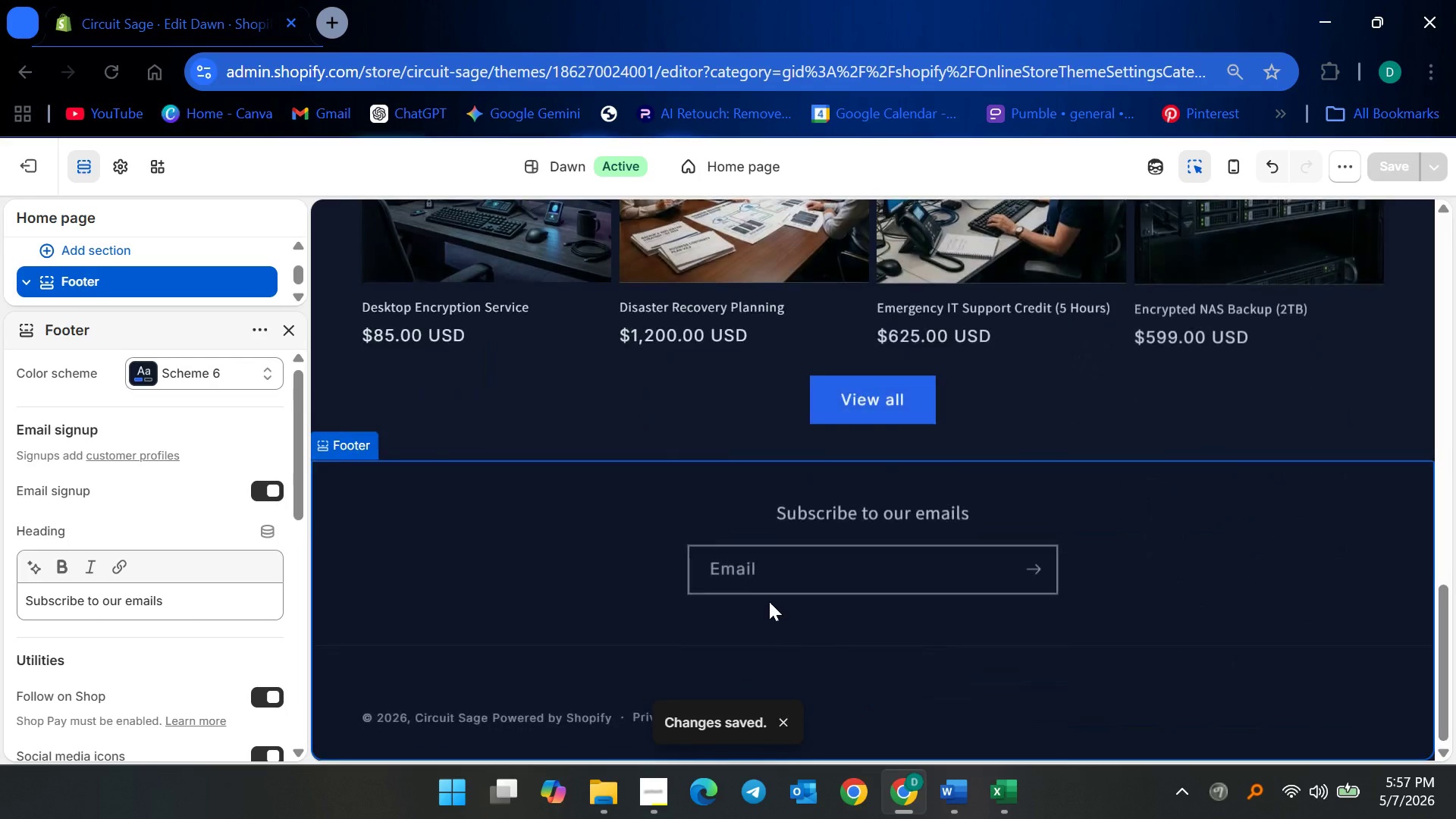 
scroll: coordinate [769, 580], scroll_direction: up, amount: 21.0
 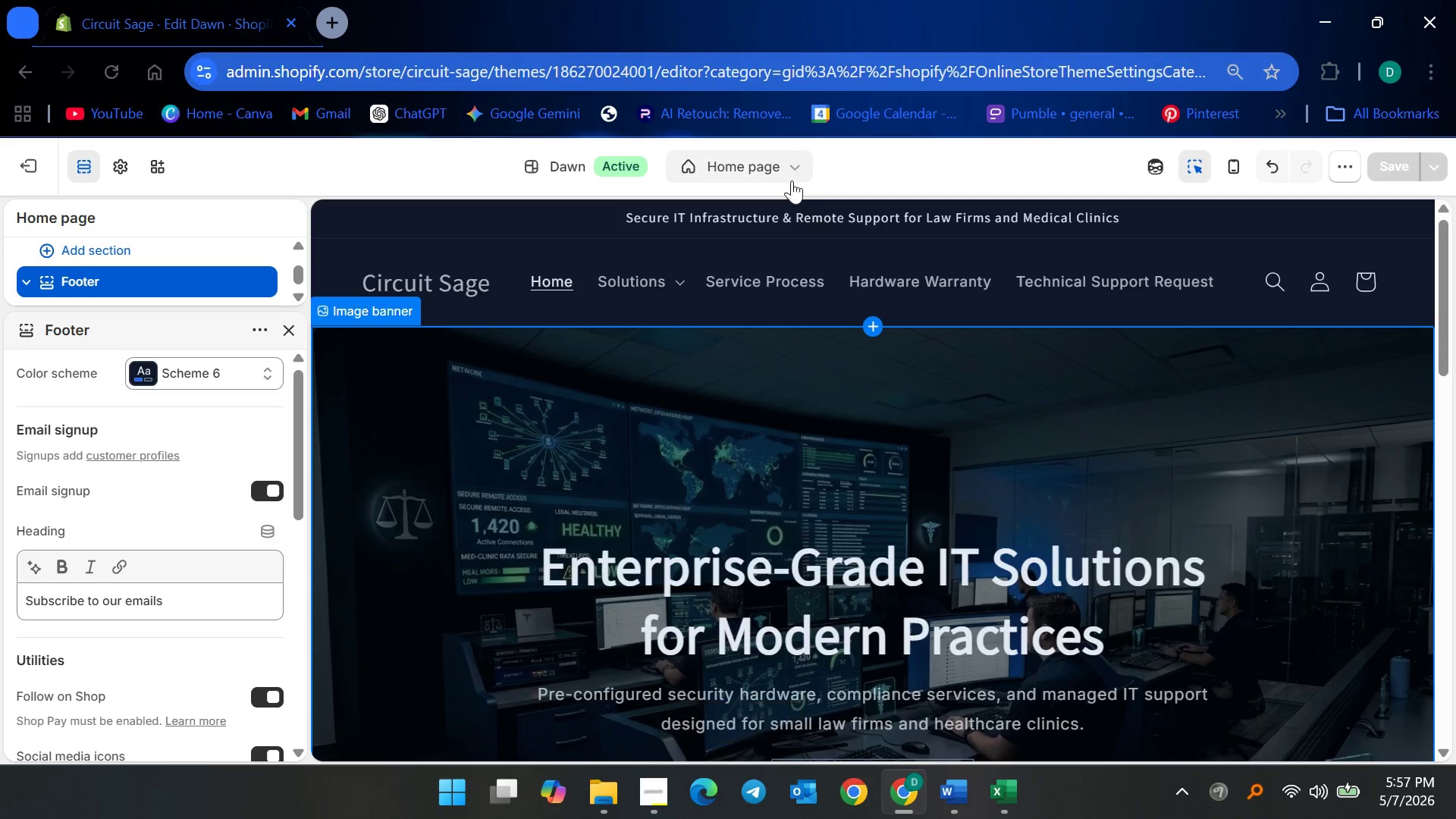 
left_click([783, 174])
 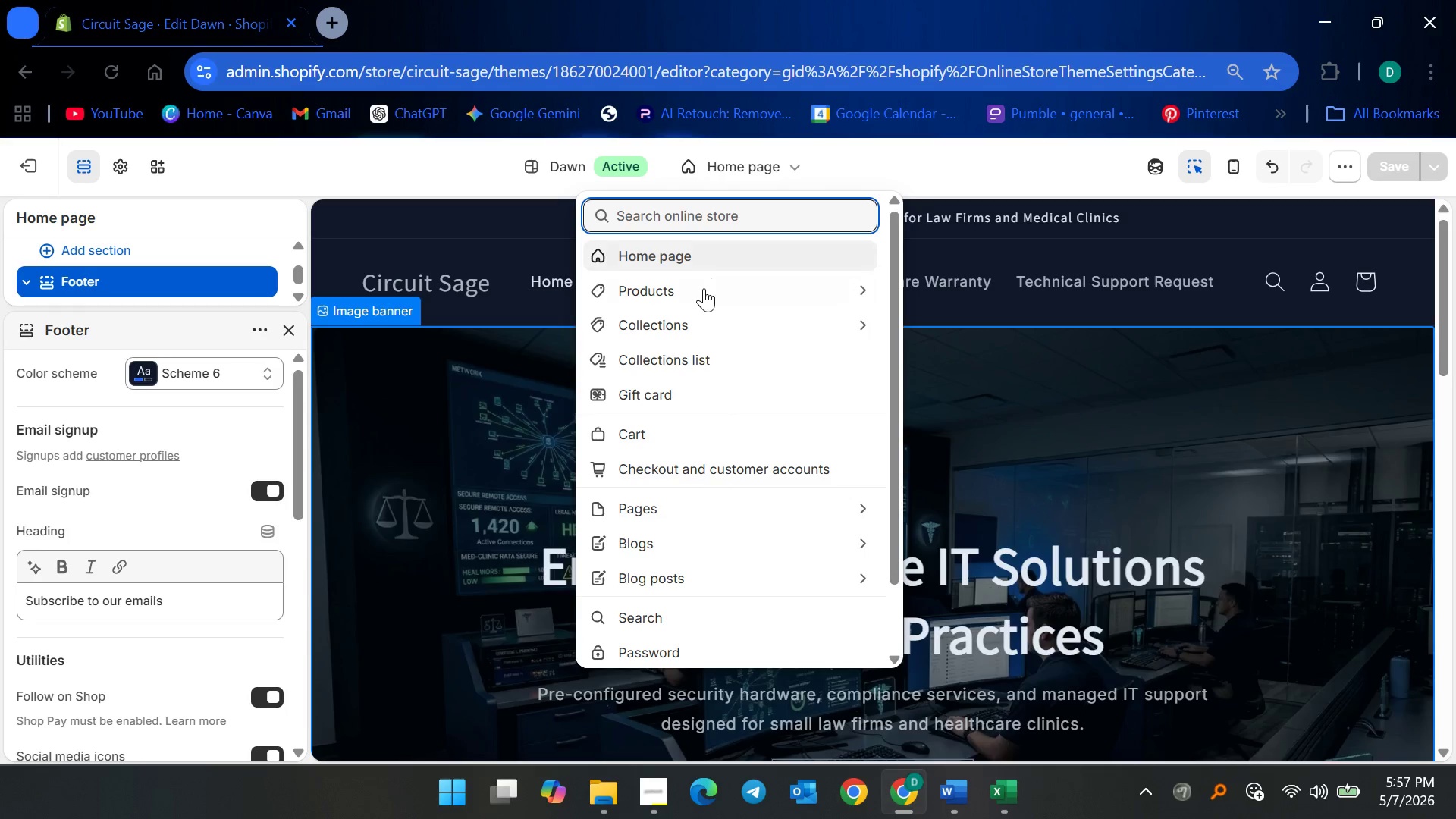 
left_click([703, 293])
 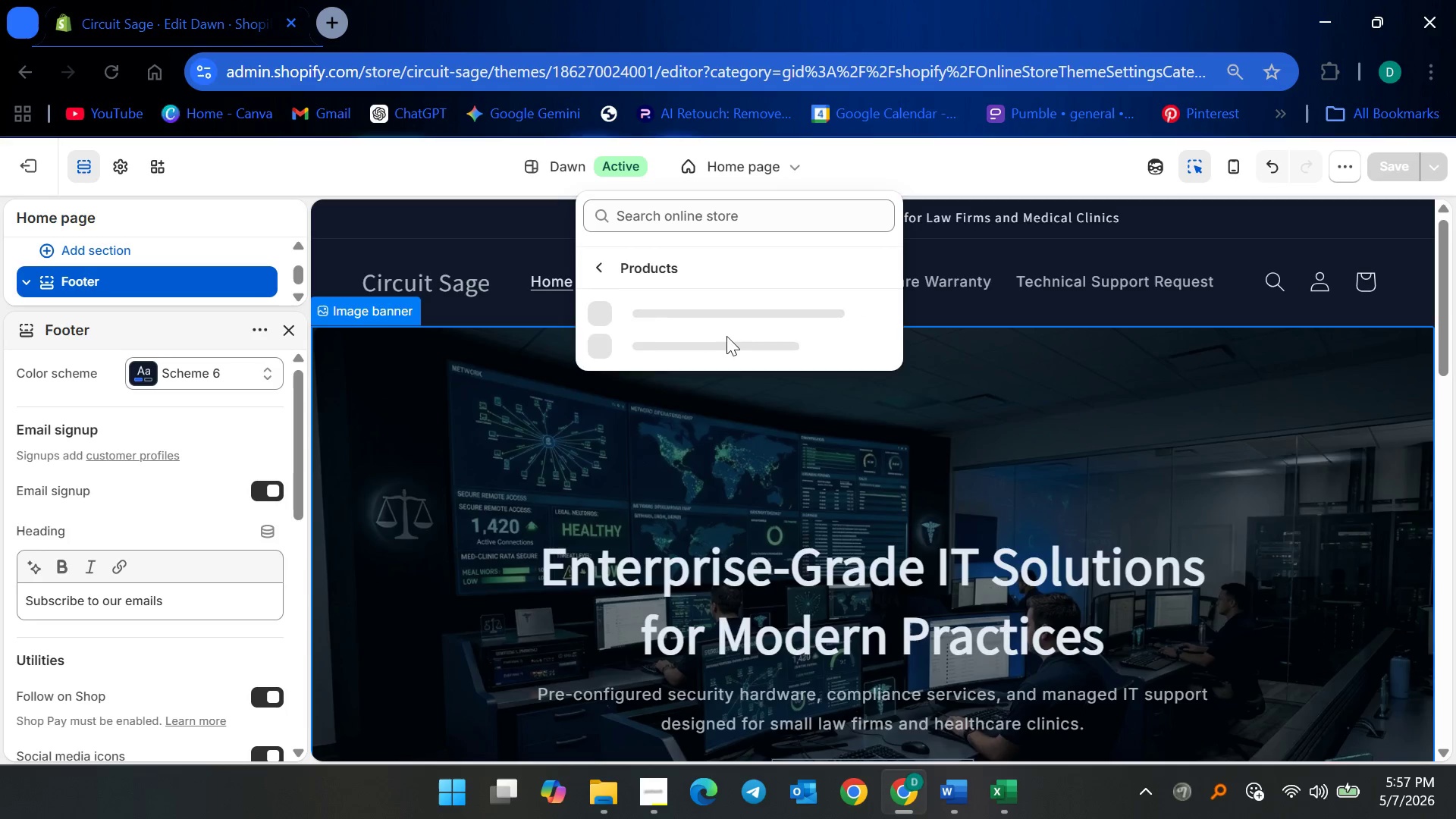 
left_click([727, 325])
 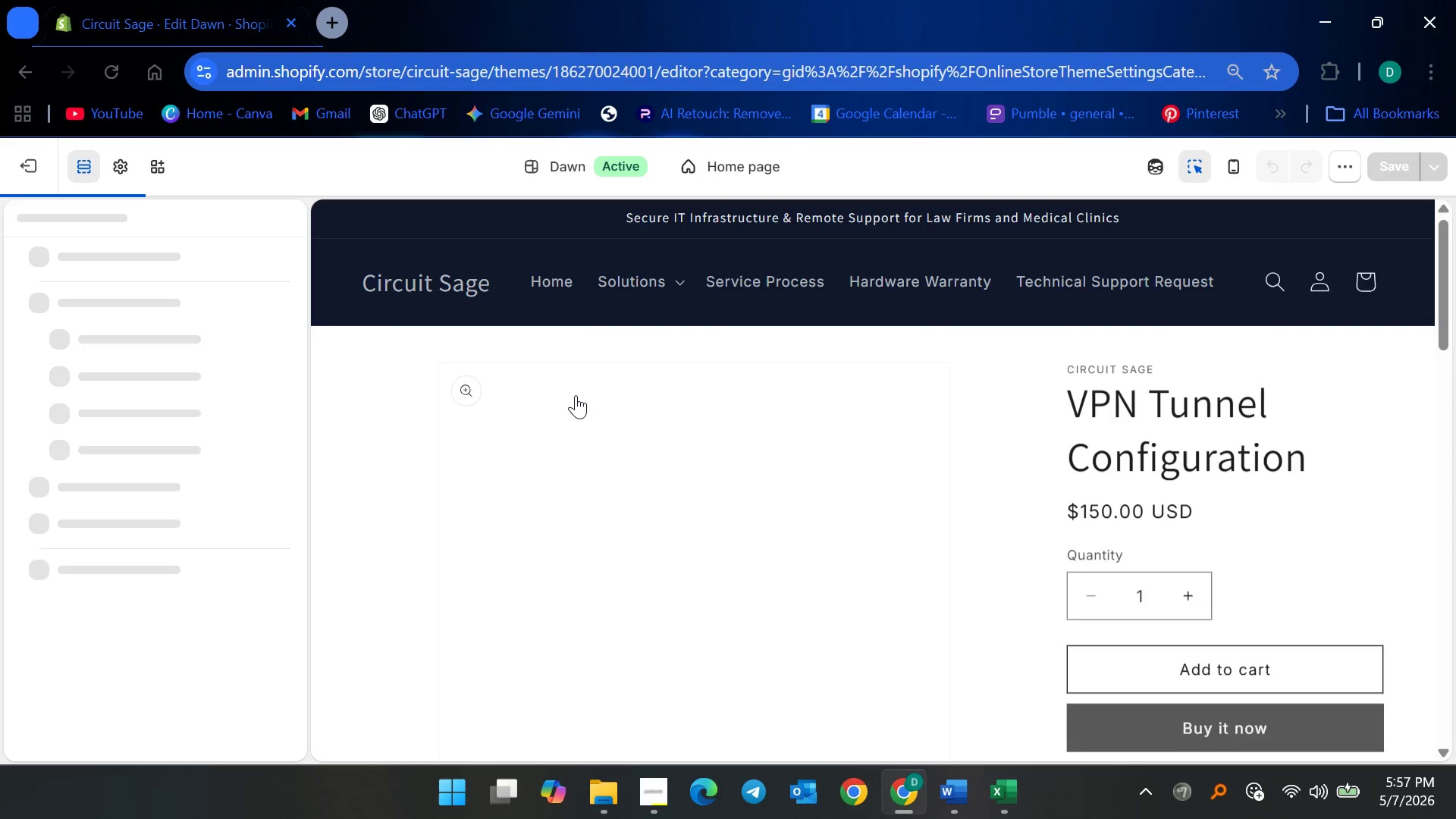 
left_click([378, 388])
 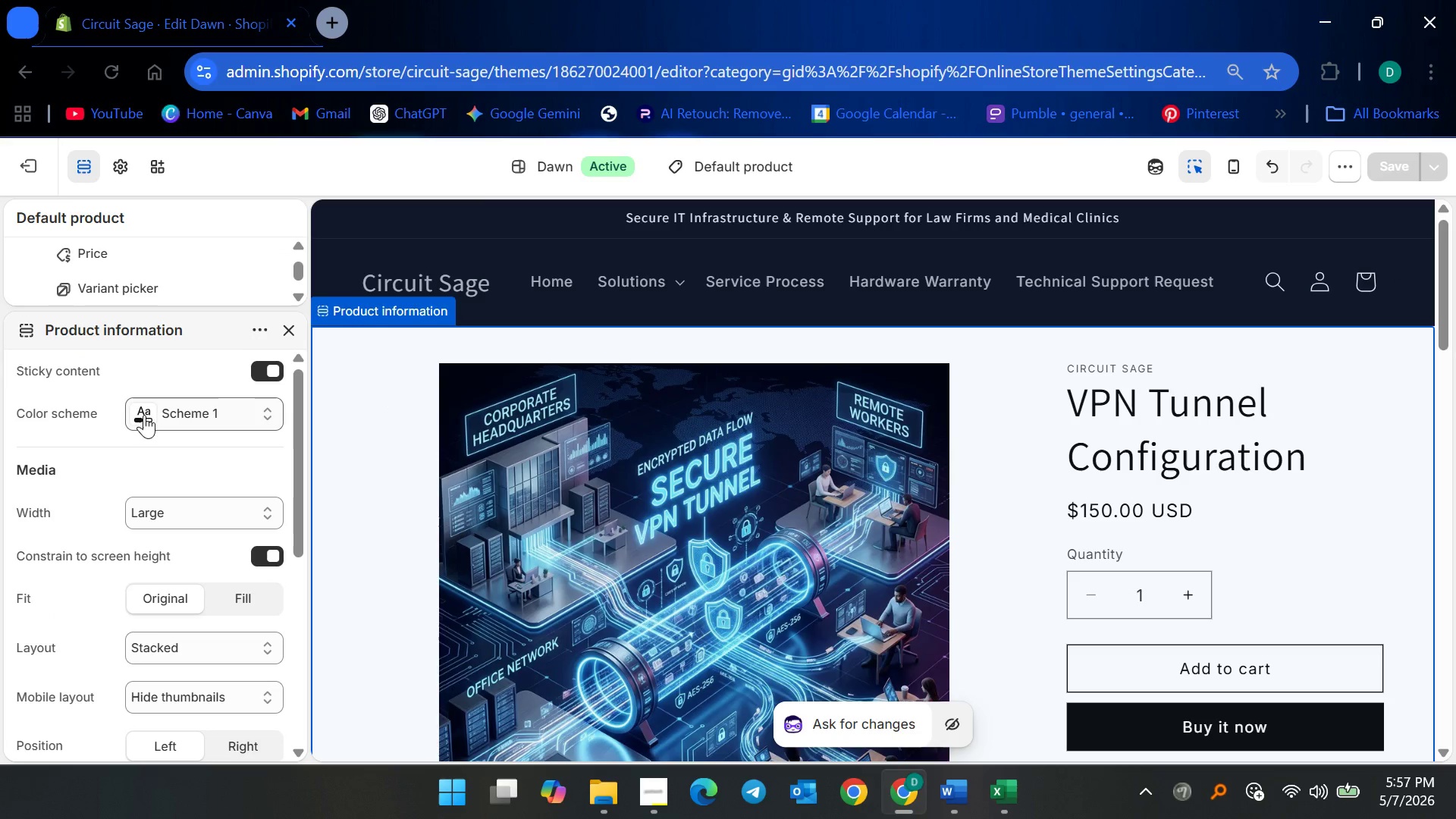 
left_click([152, 409])
 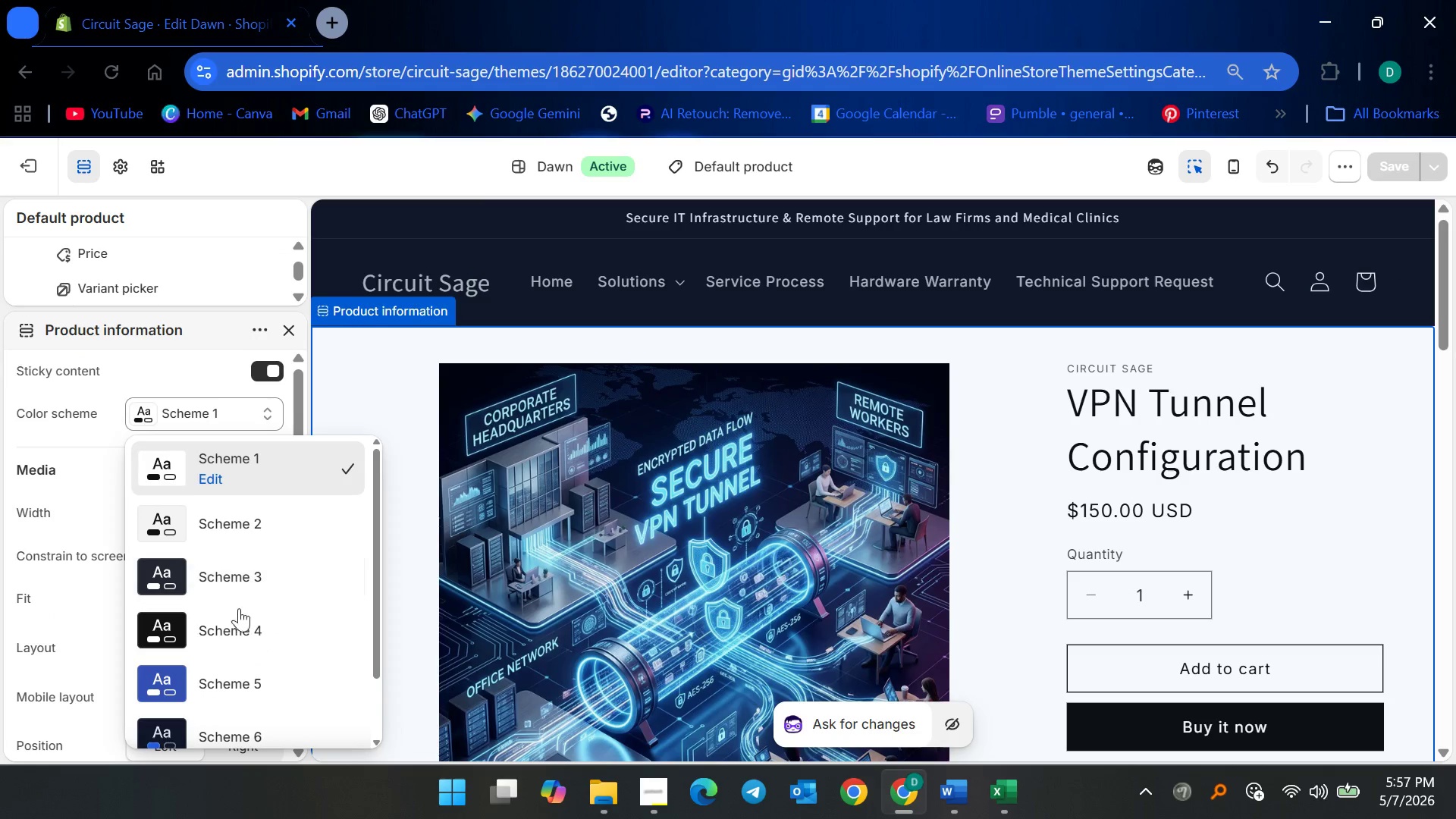 
left_click([240, 677])
 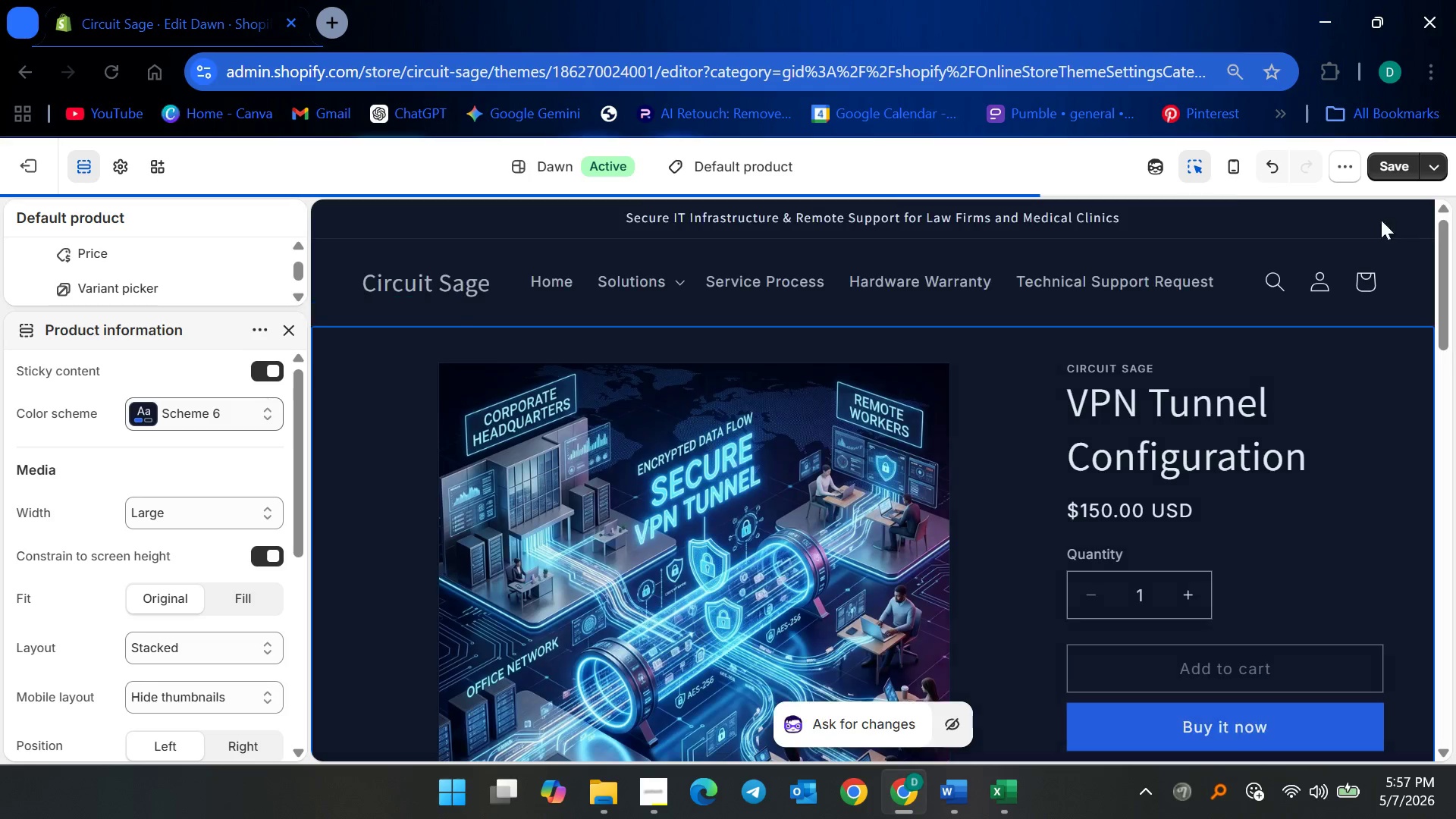 
scroll: coordinate [646, 604], scroll_direction: down, amount: 27.0
 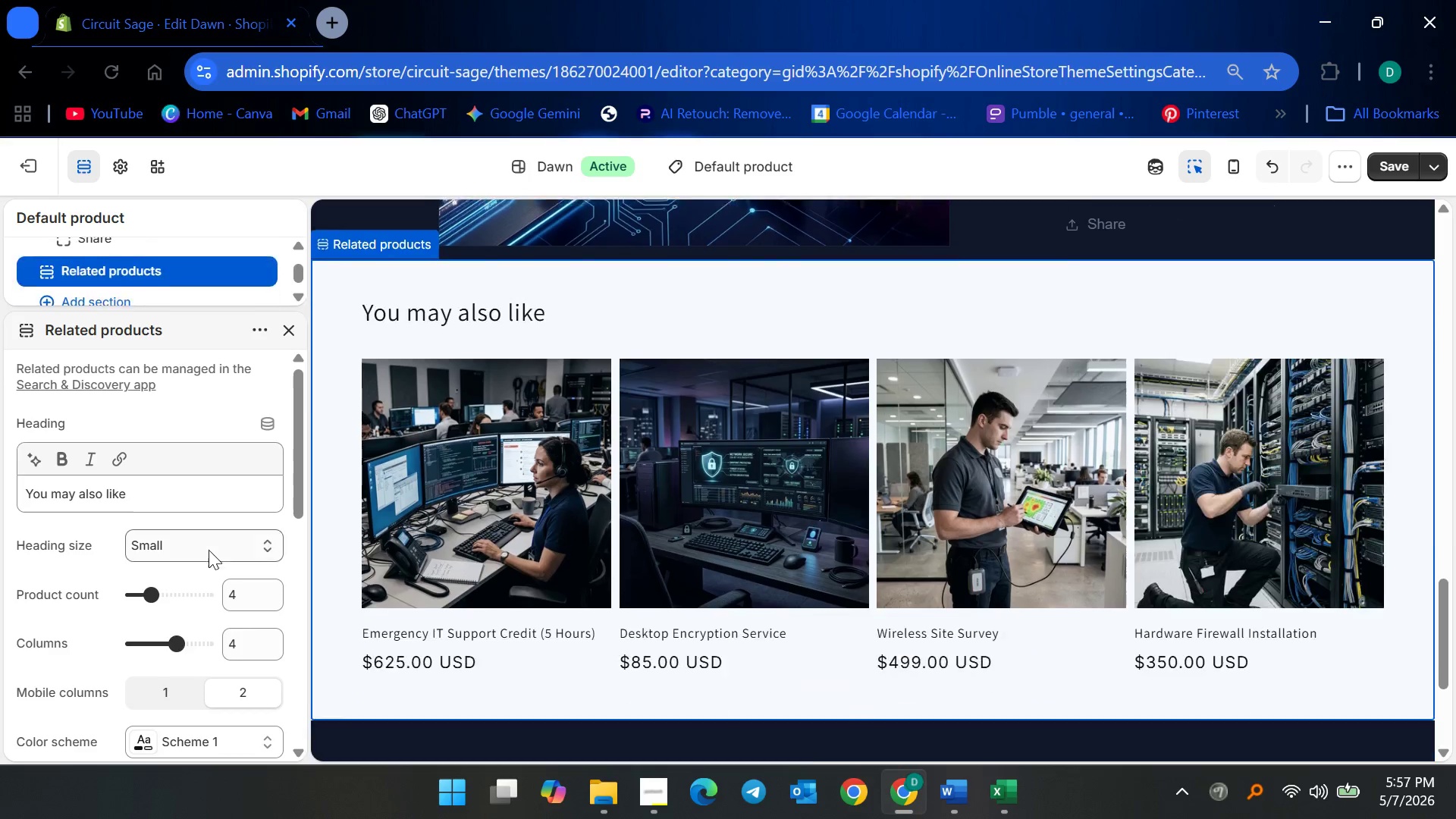 
left_click([214, 548])
 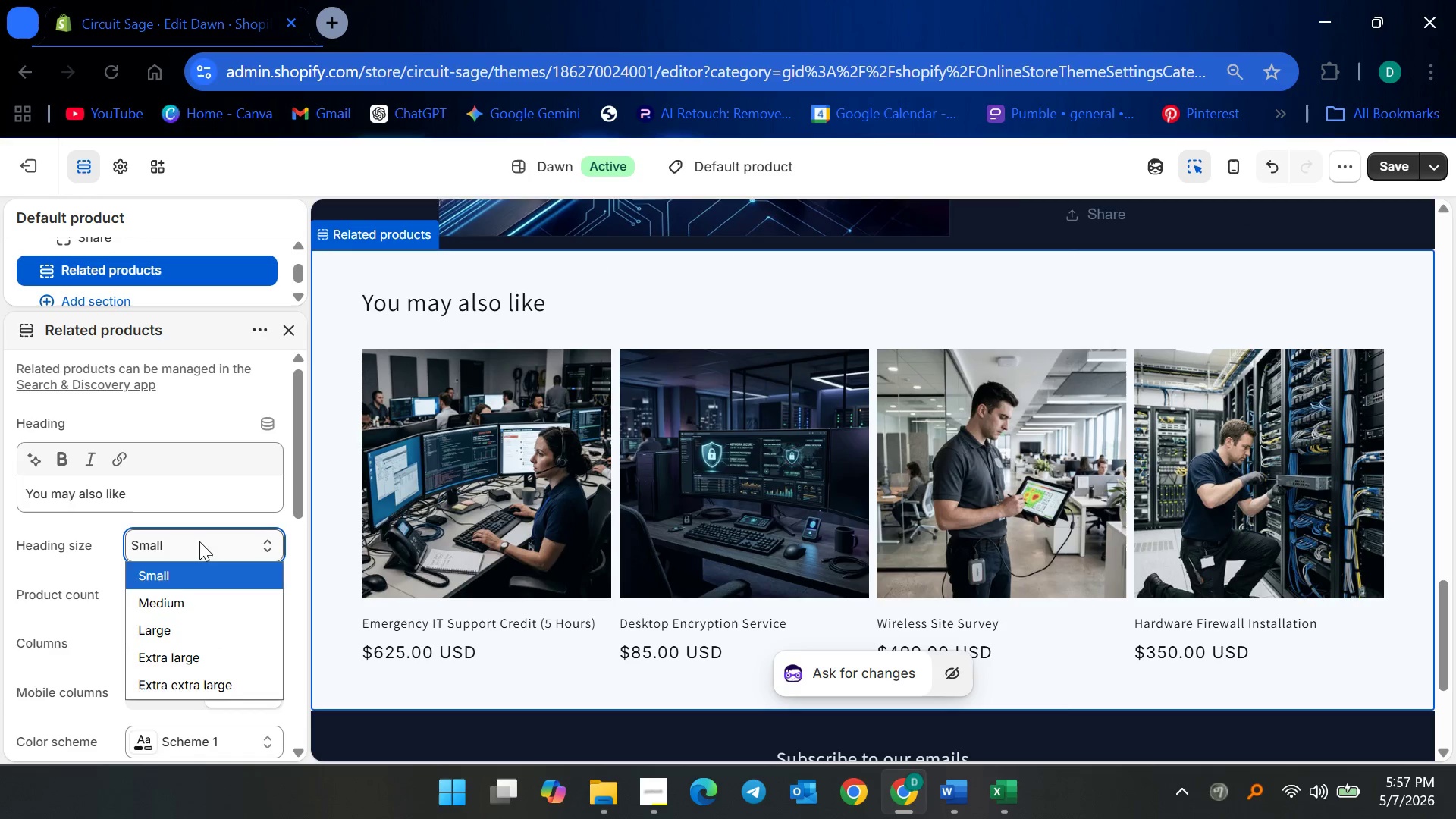 
left_click([199, 536])
 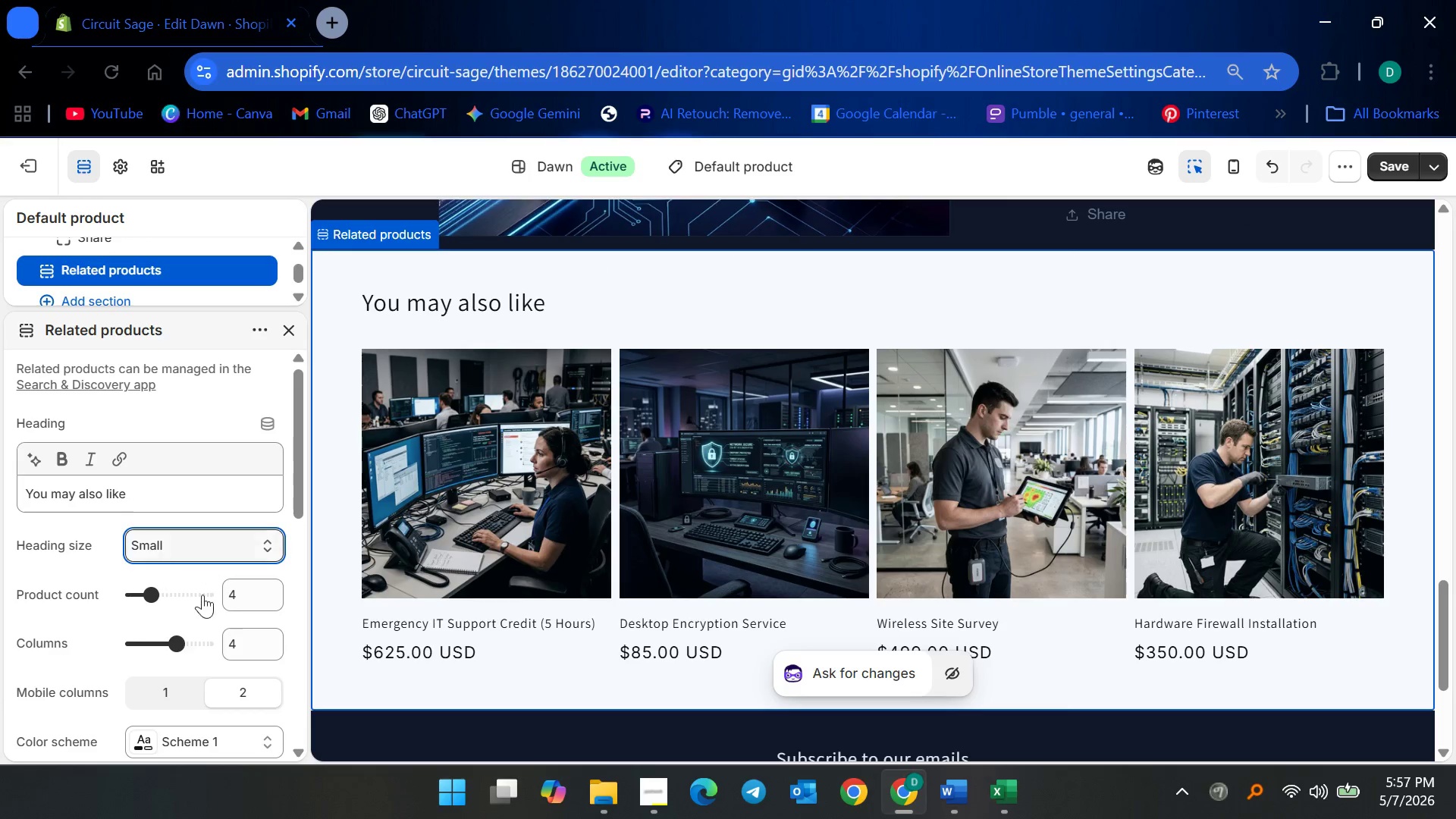 
scroll: coordinate [206, 644], scroll_direction: down, amount: 4.0
 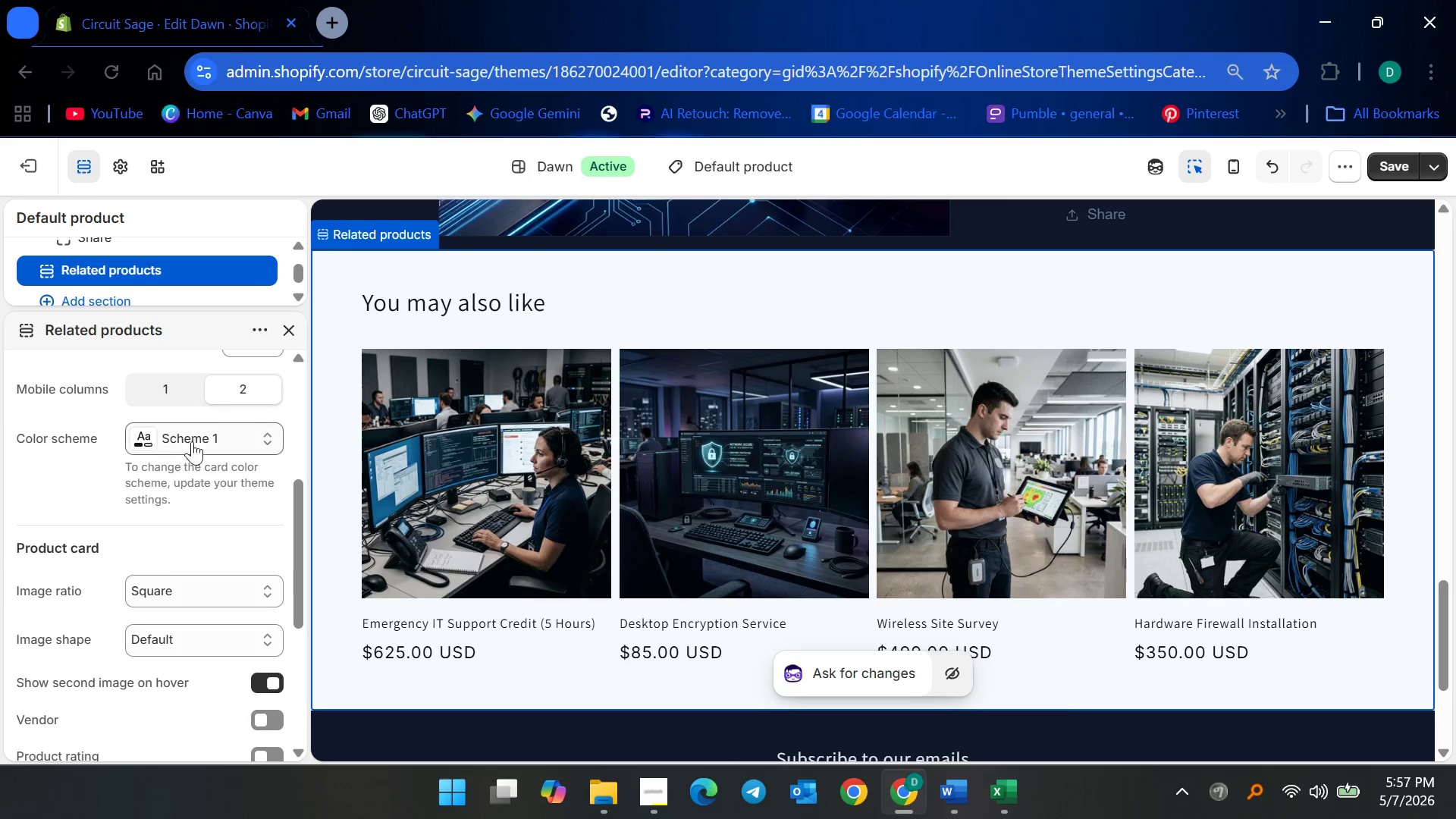 
left_click([190, 431])
 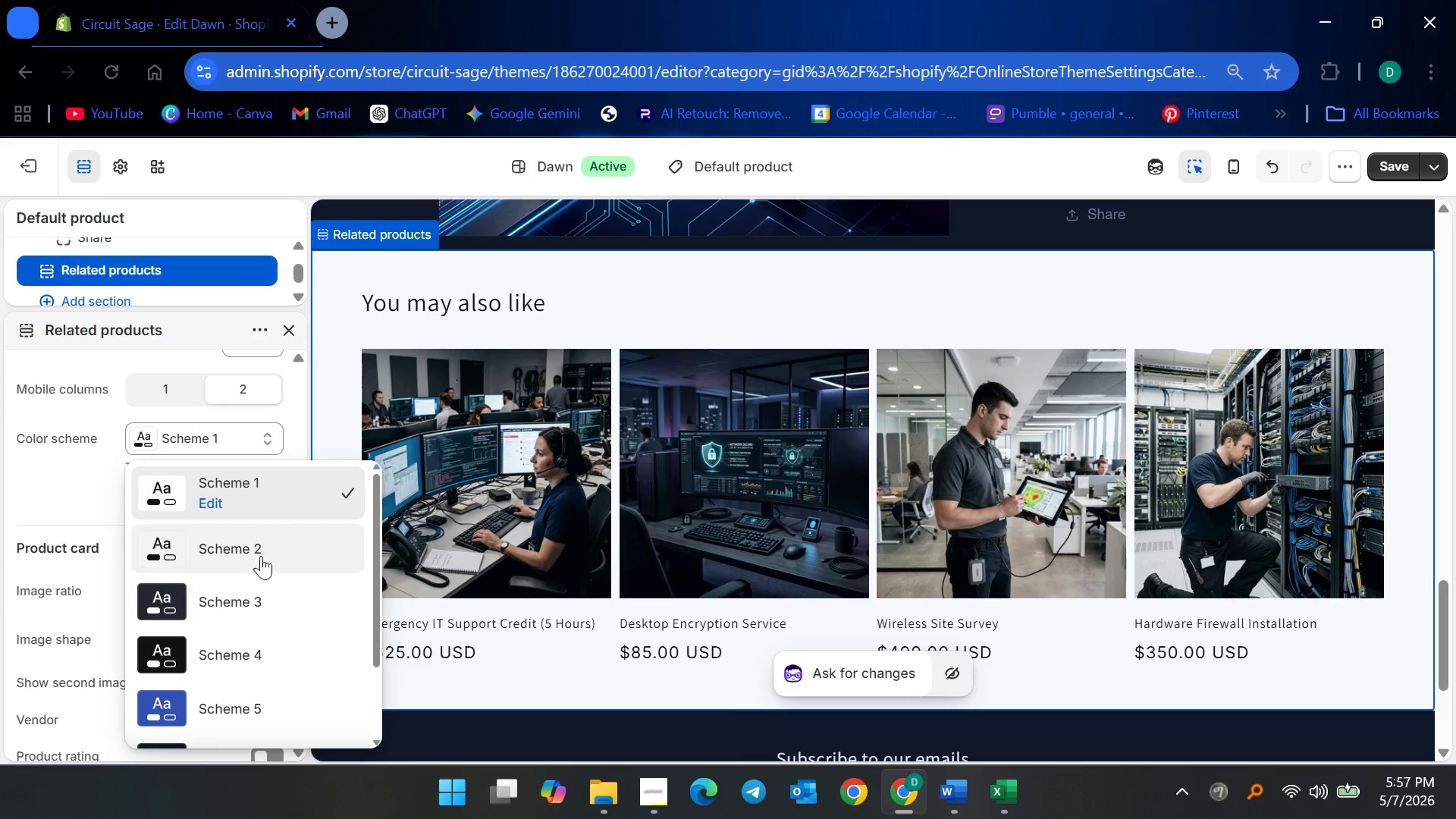 
left_click([234, 667])
 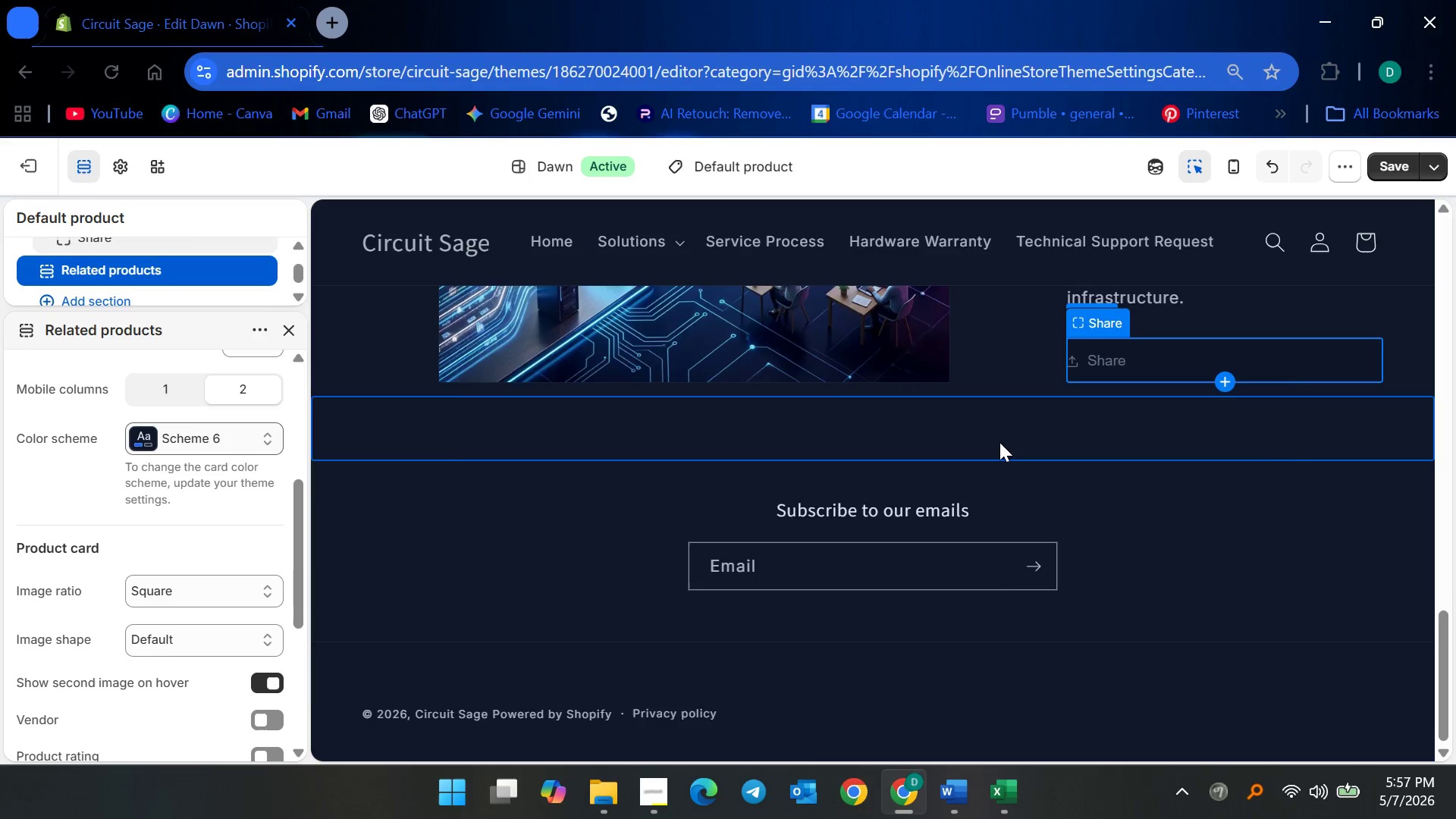 
scroll: coordinate [243, 664], scroll_direction: down, amount: 5.0
 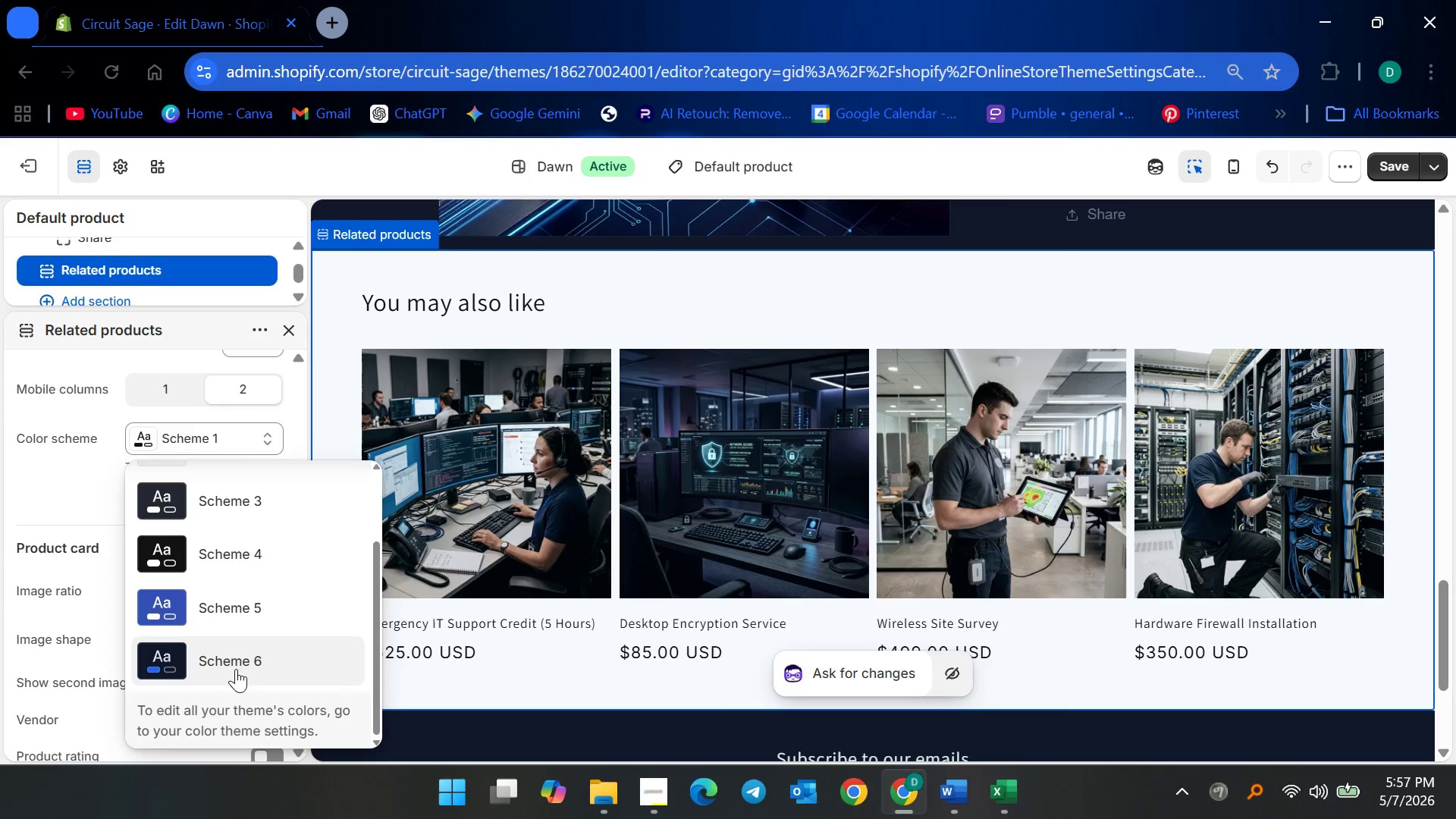 
scroll: coordinate [1008, 366], scroll_direction: up, amount: 33.0
 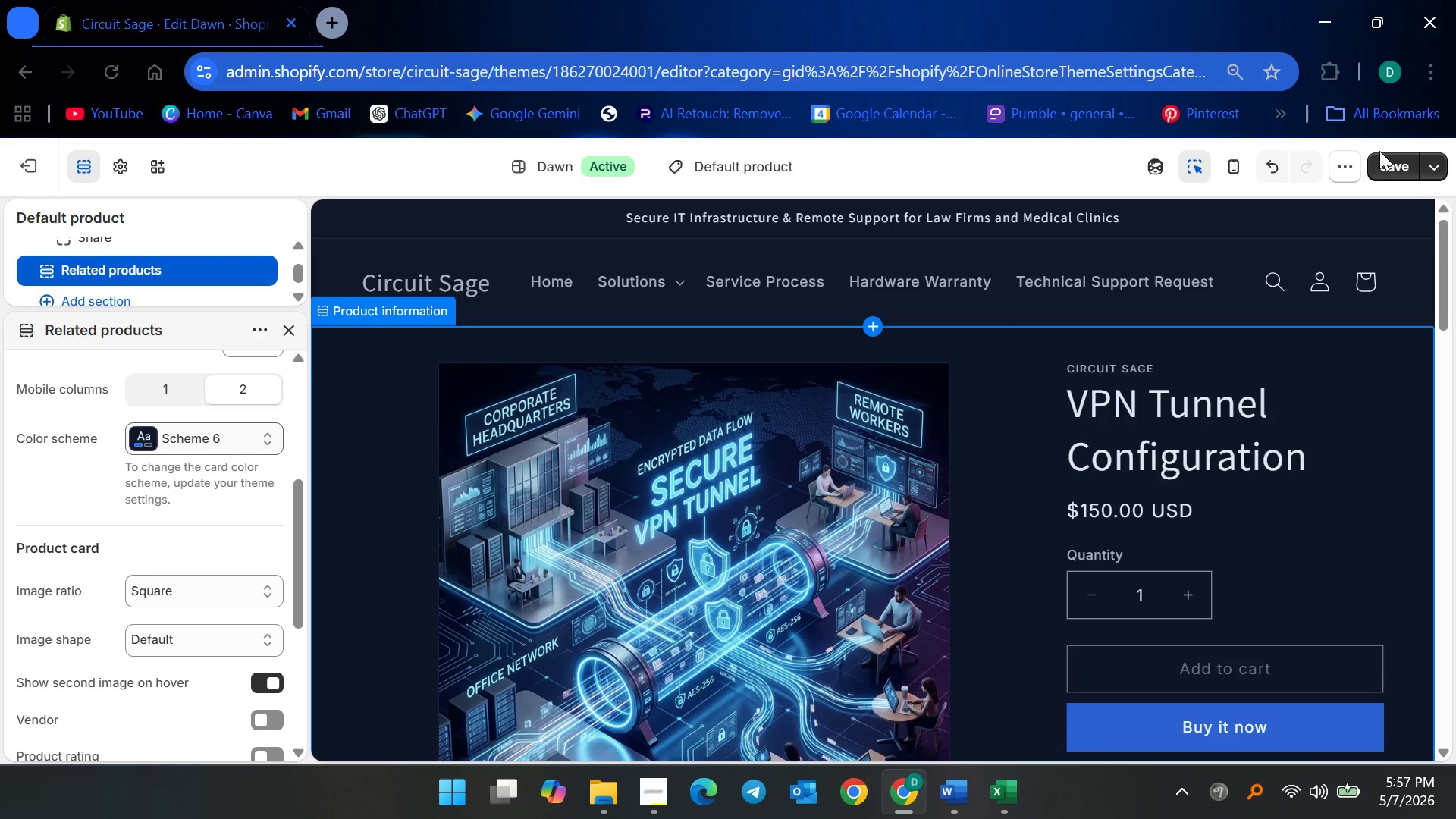 
left_click([1387, 159])
 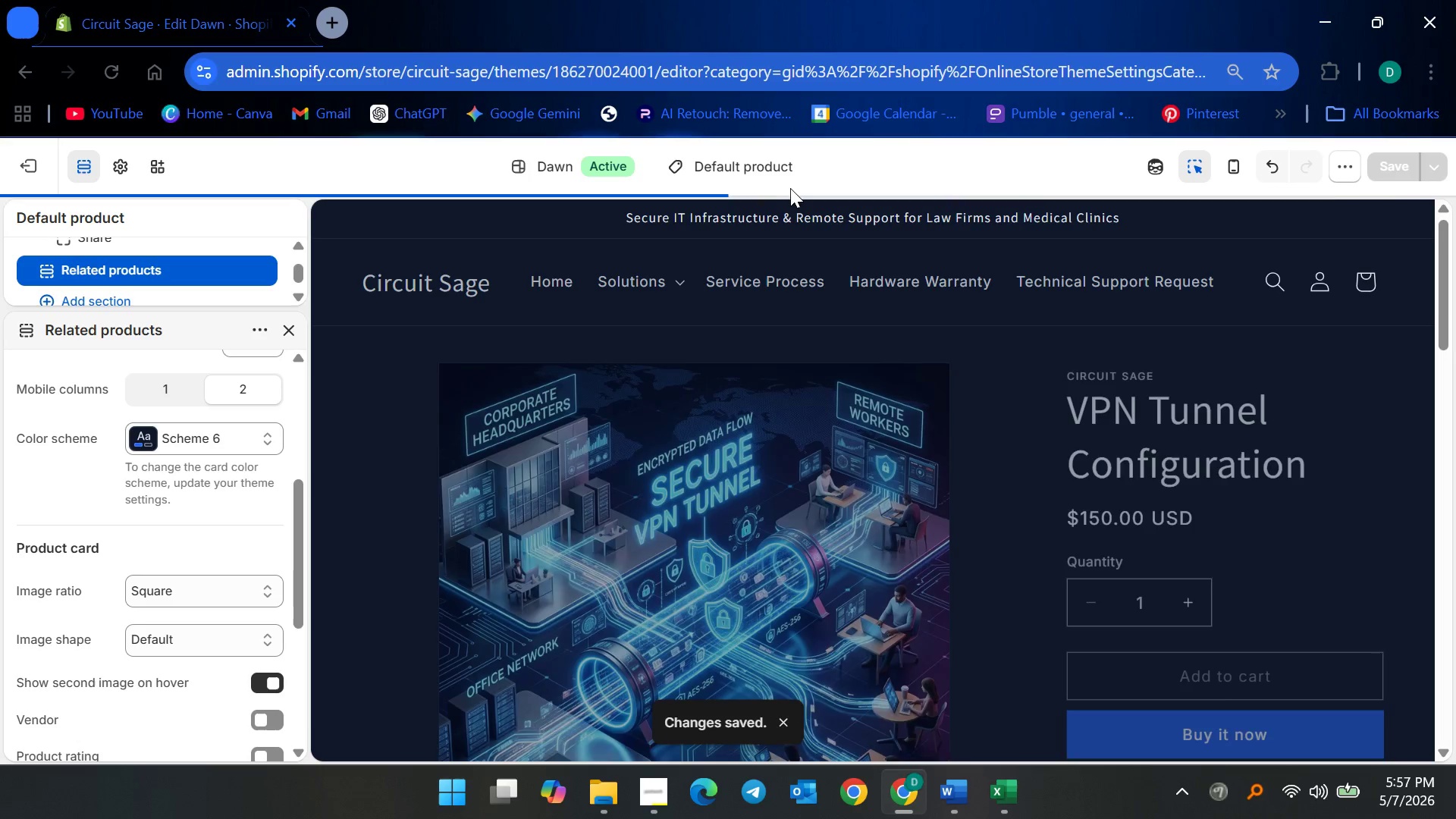 
left_click([798, 171])
 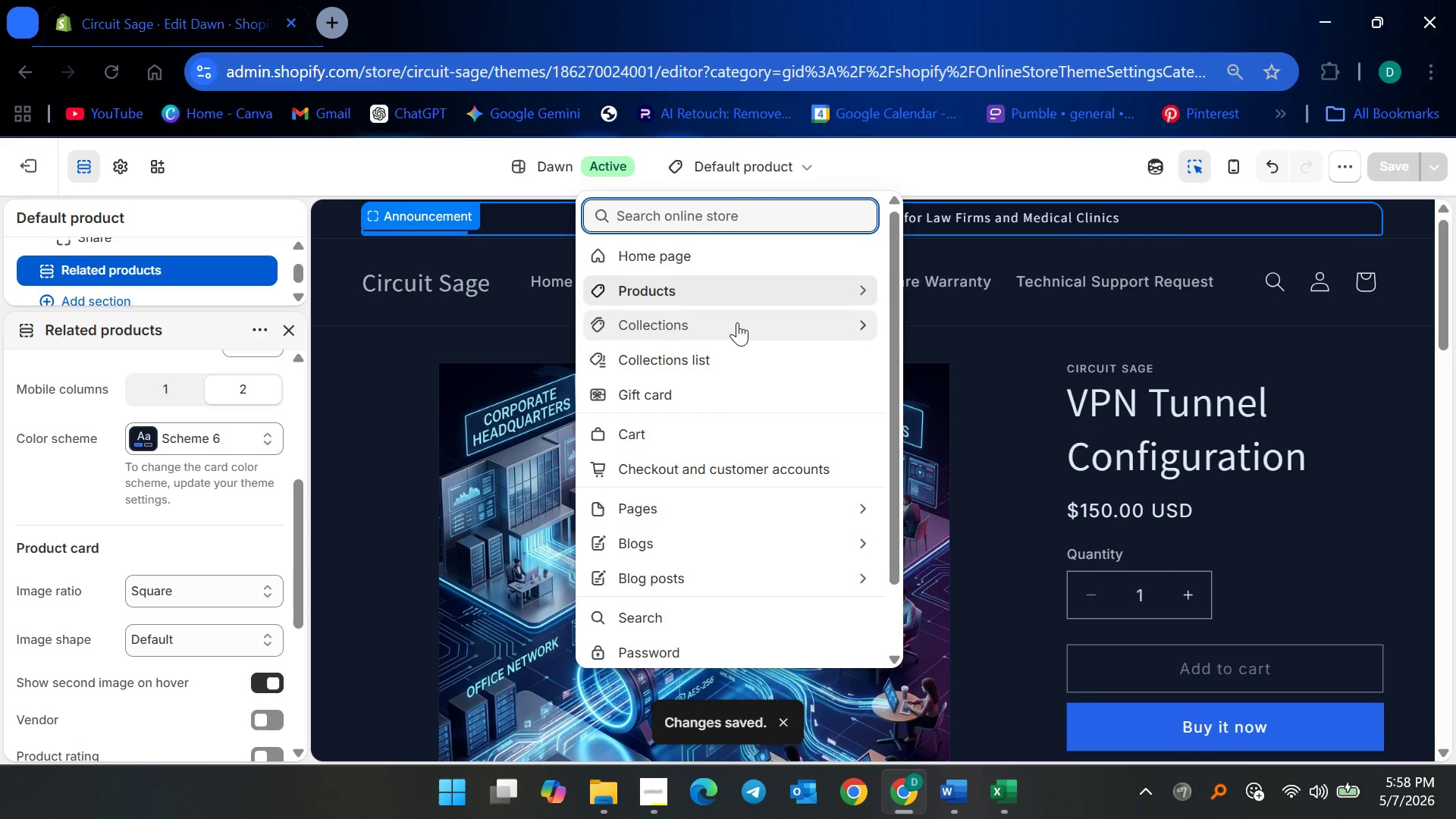 
left_click([730, 322])
 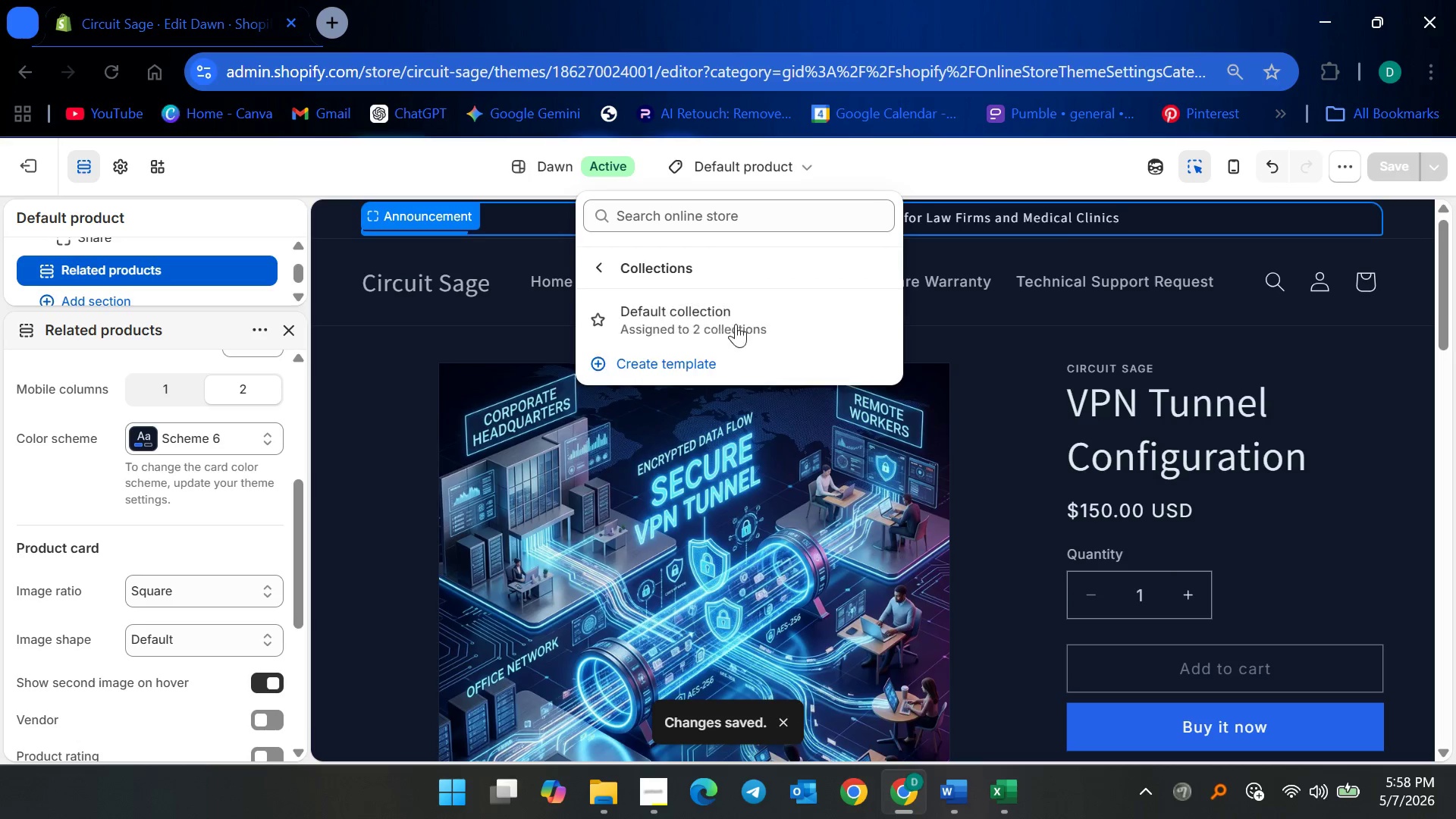 
left_click([726, 316])
 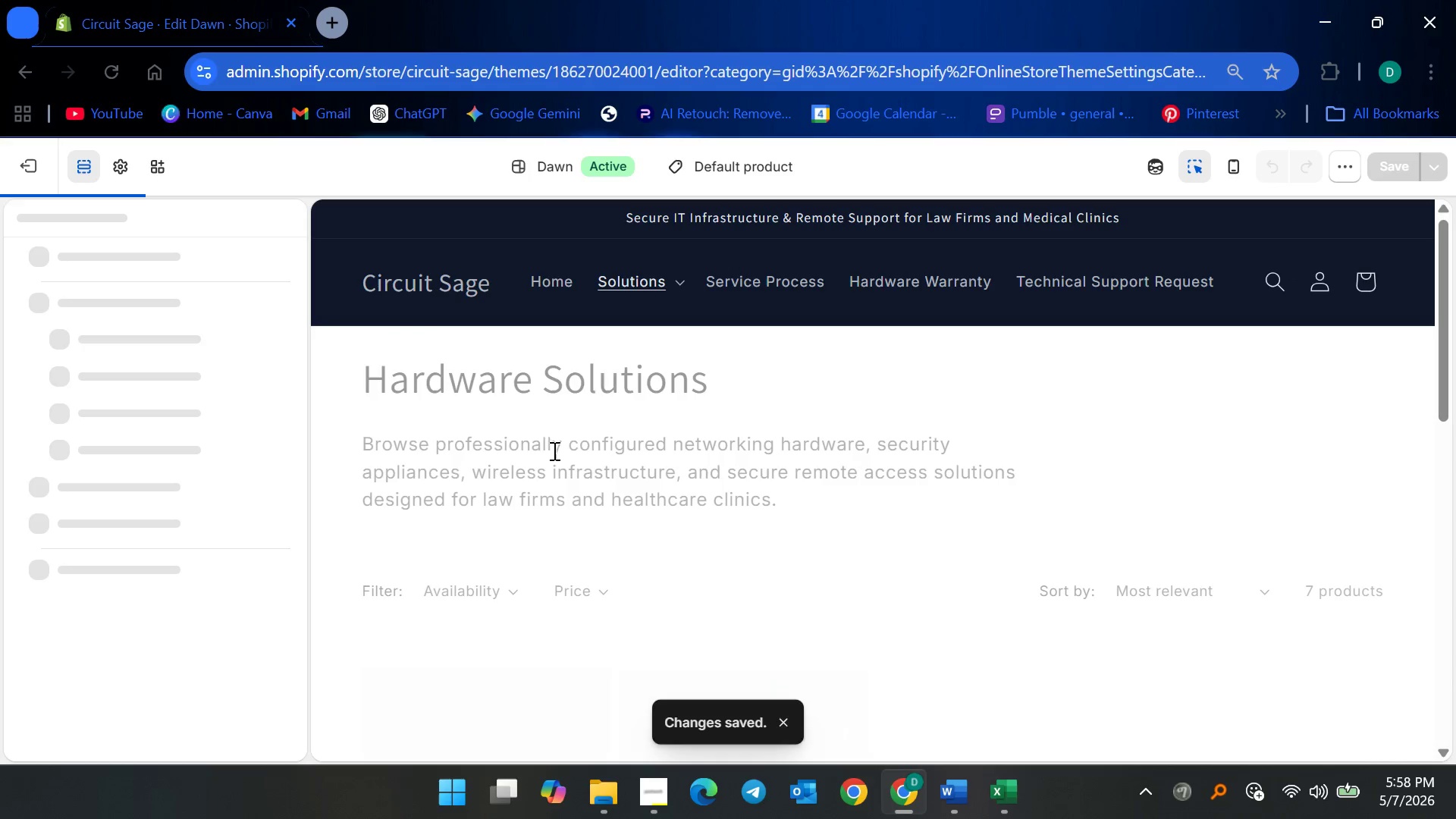 
left_click([808, 360])
 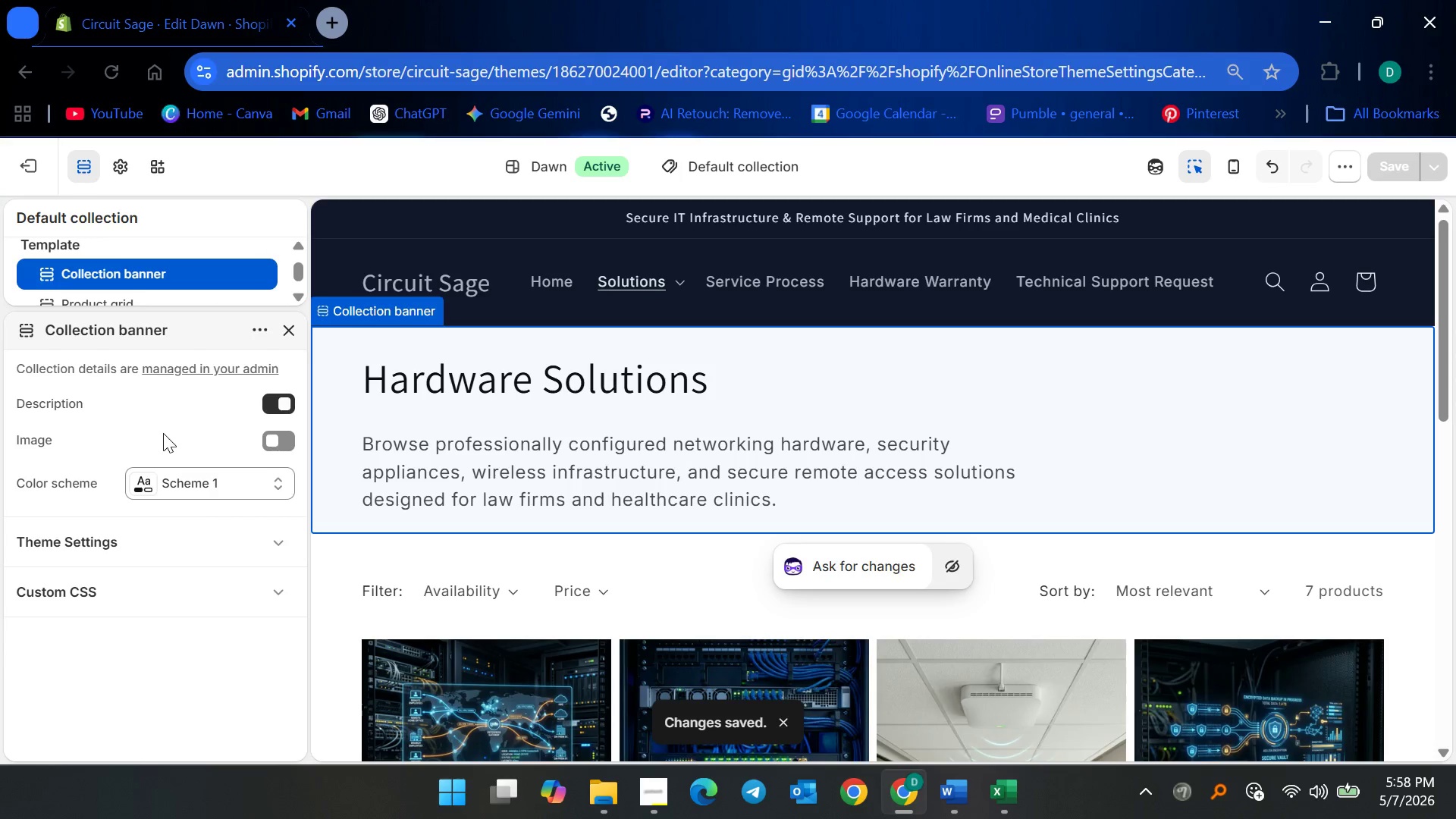 
left_click([178, 477])
 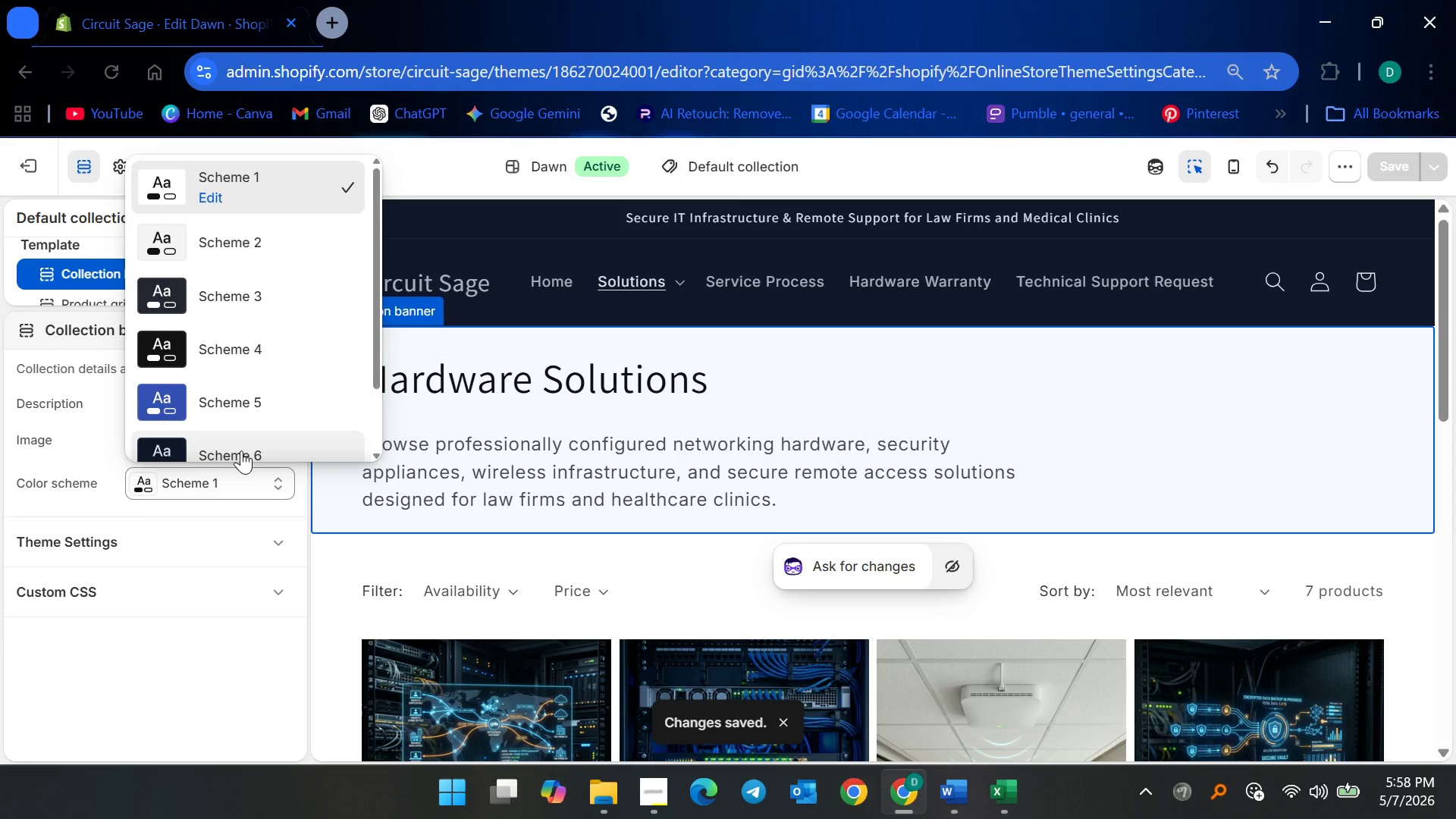 
left_click([234, 369])
 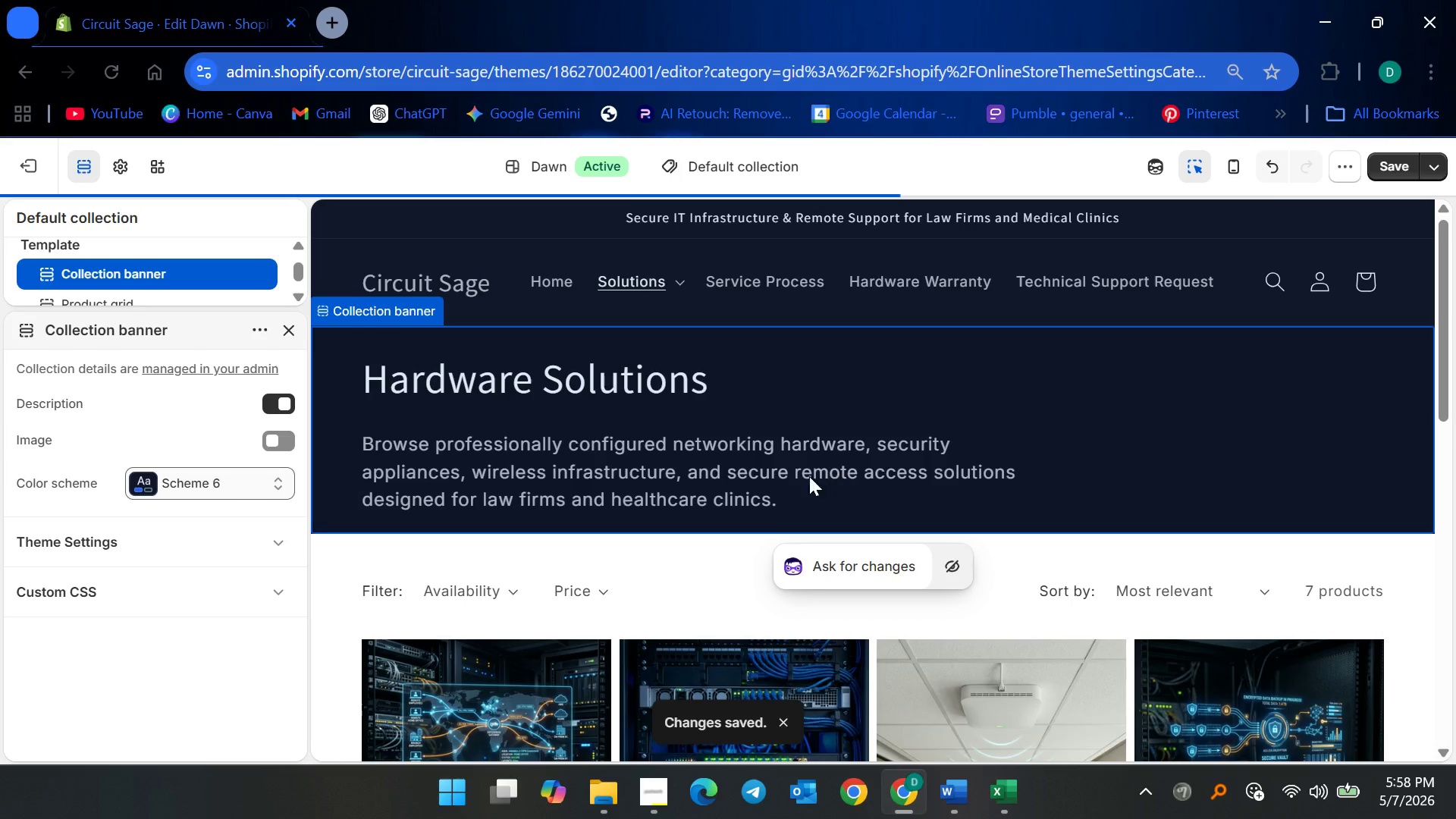 
scroll: coordinate [714, 500], scroll_direction: down, amount: 7.0
 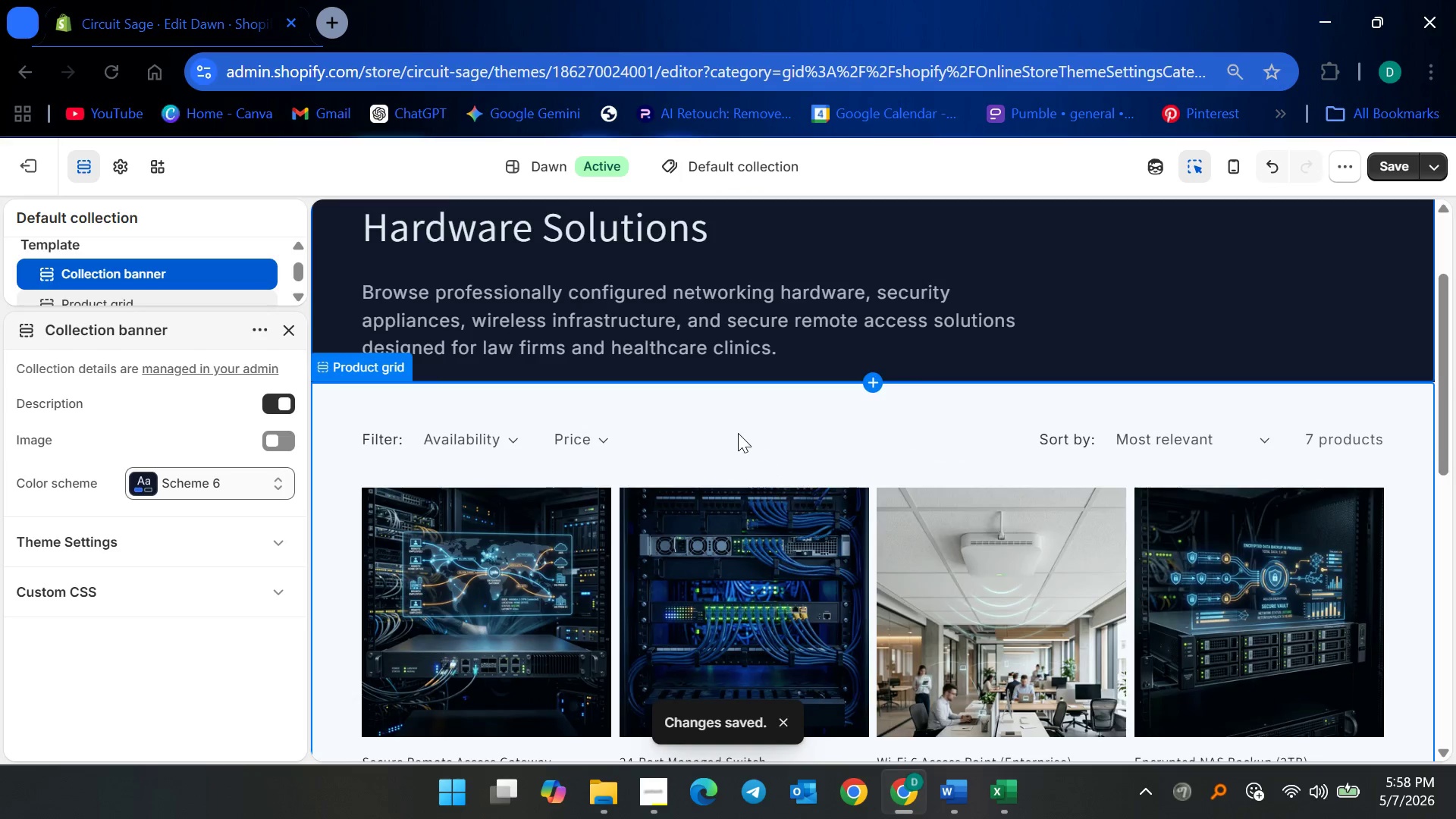 
left_click([737, 432])
 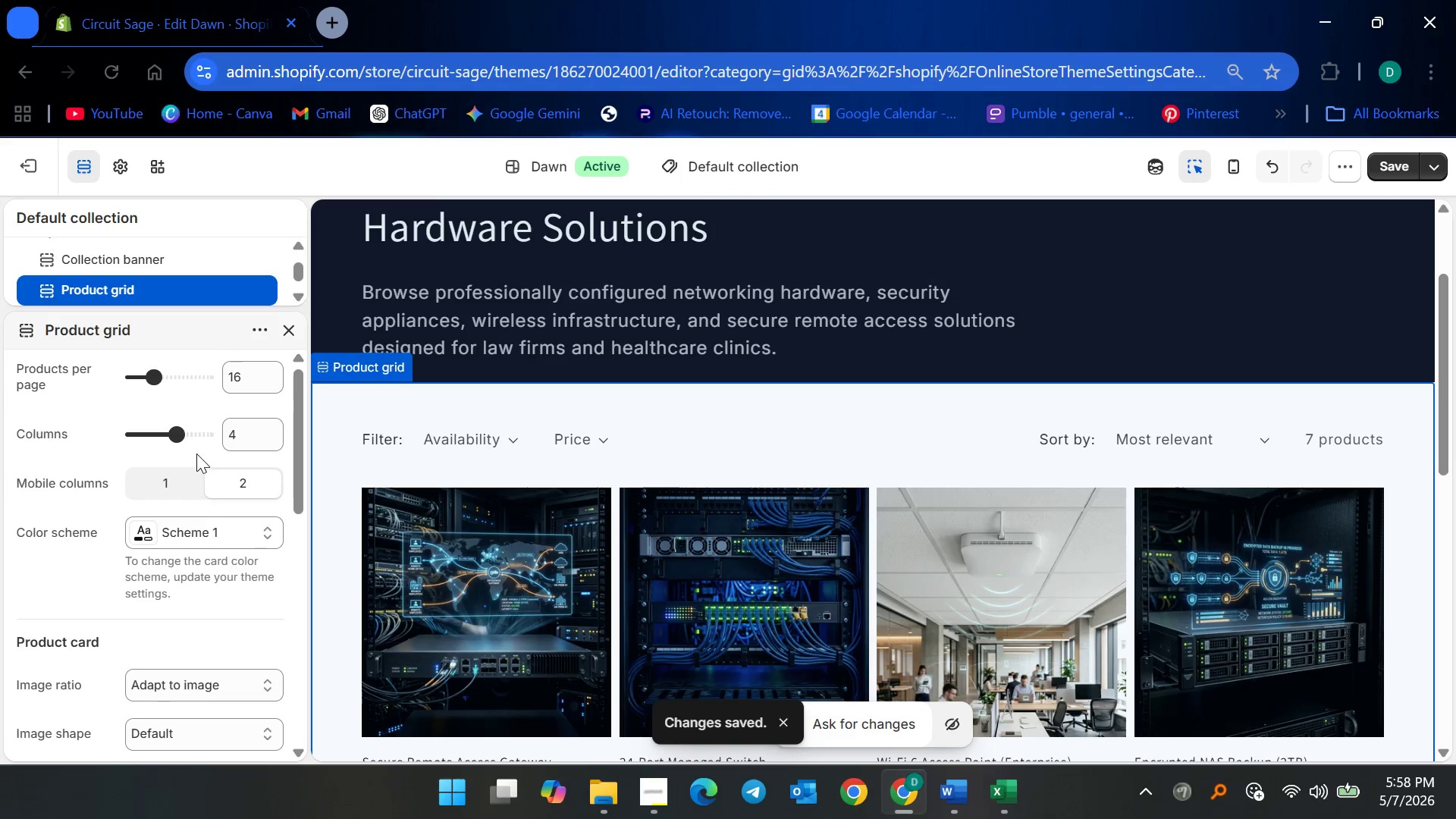 
scroll: coordinate [229, 533], scroll_direction: down, amount: 3.0
 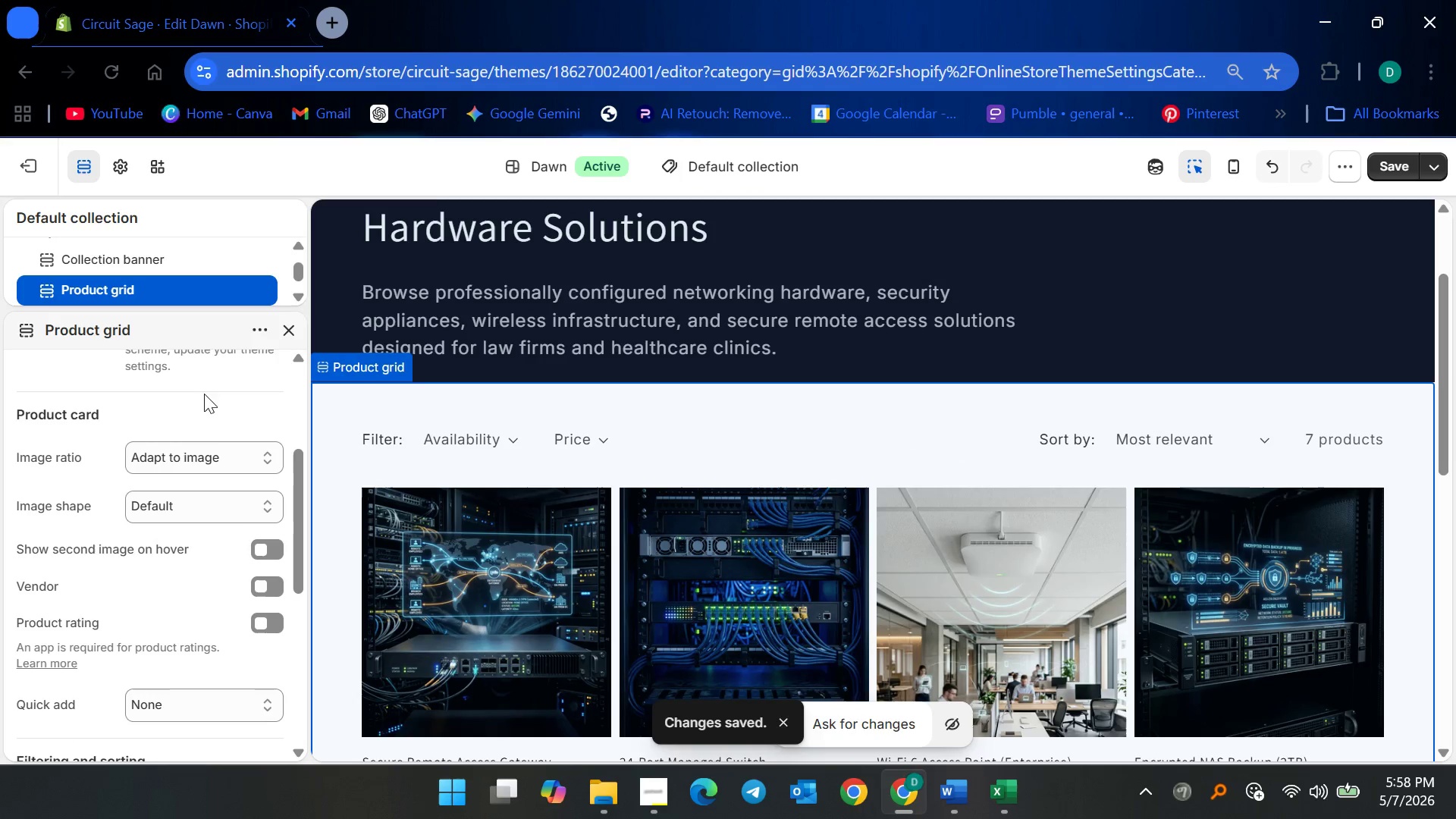 
scroll: coordinate [205, 434], scroll_direction: up, amount: 2.0
 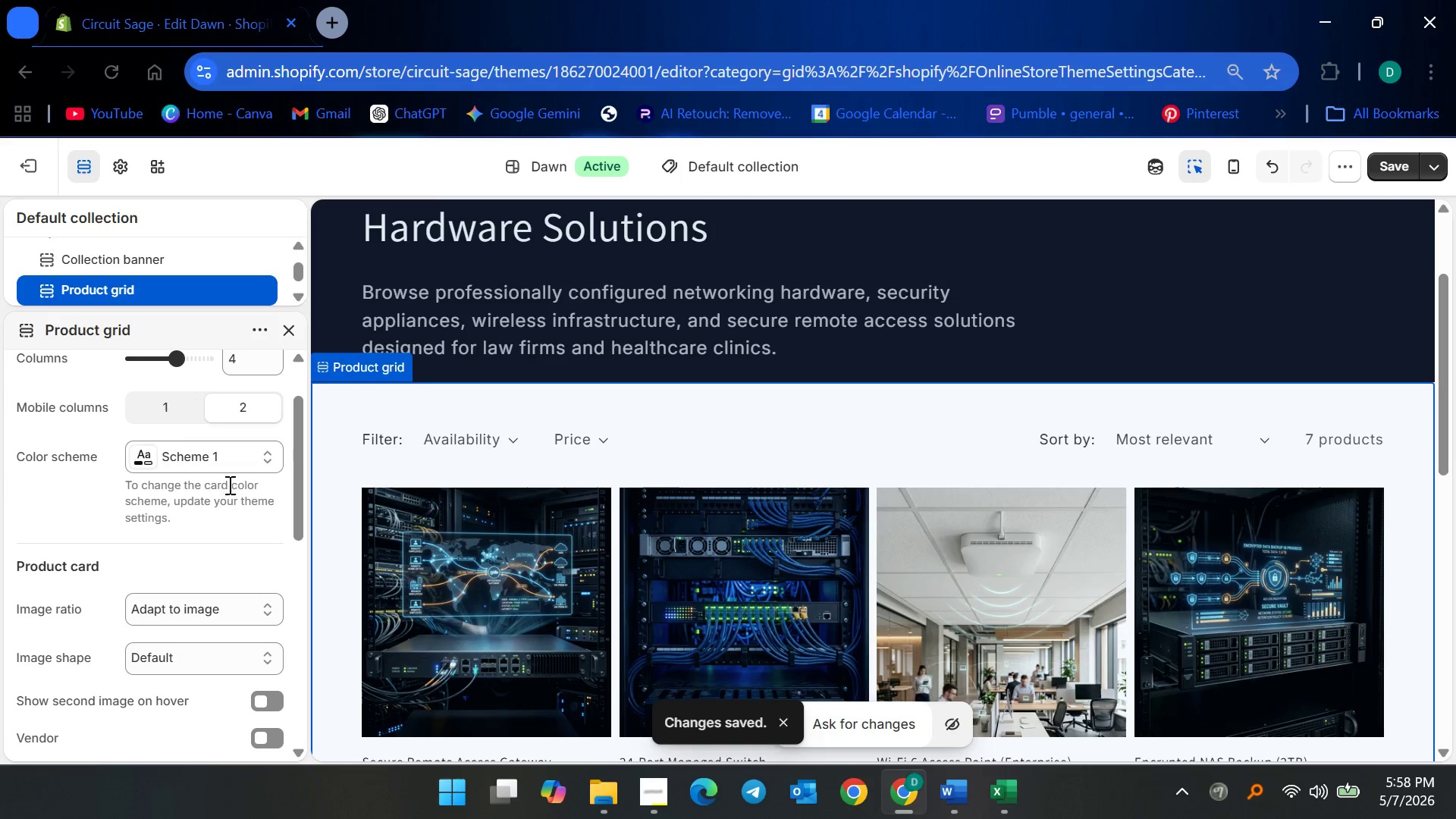 
left_click([228, 456])
 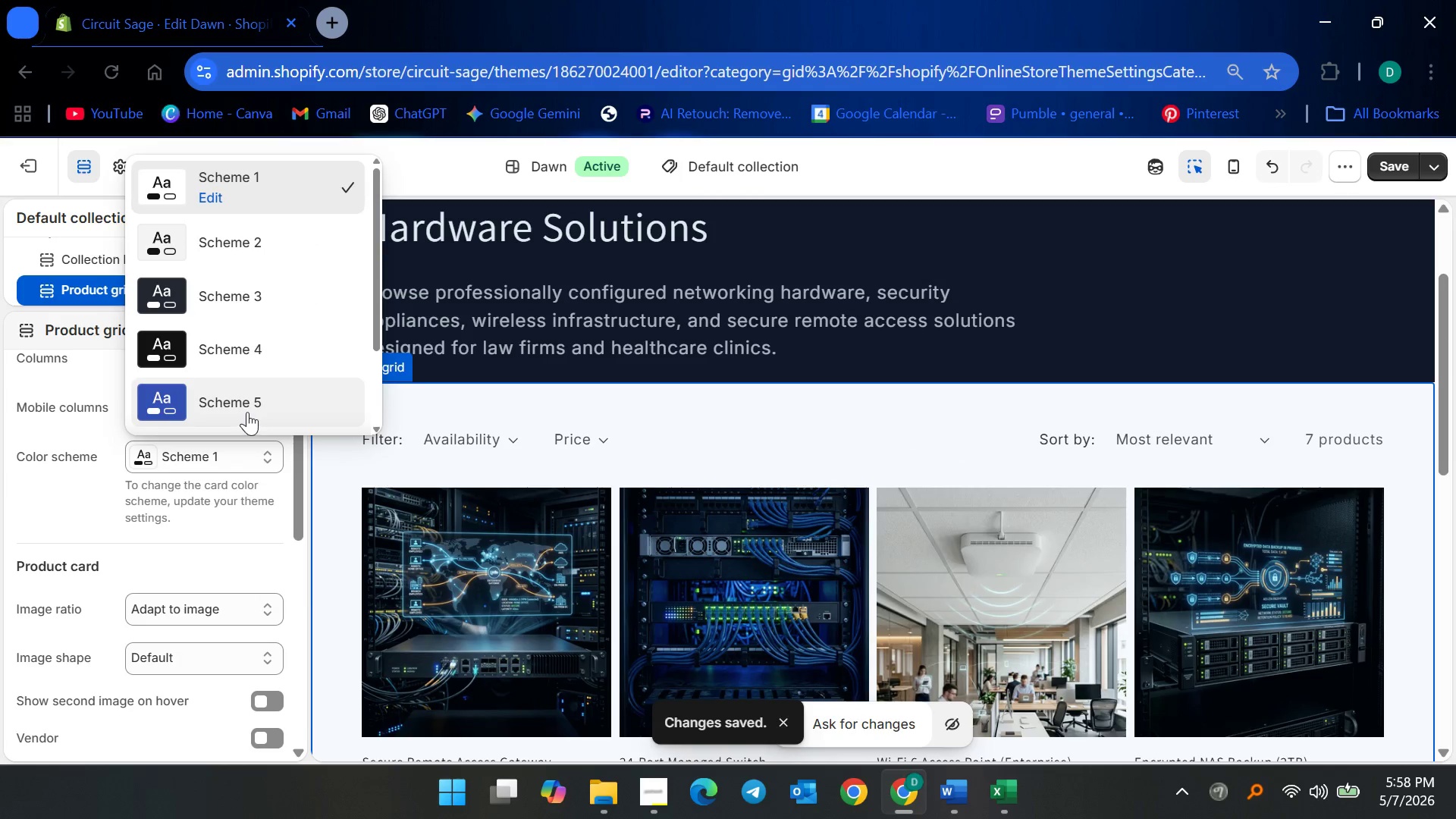 
left_click([232, 342])
 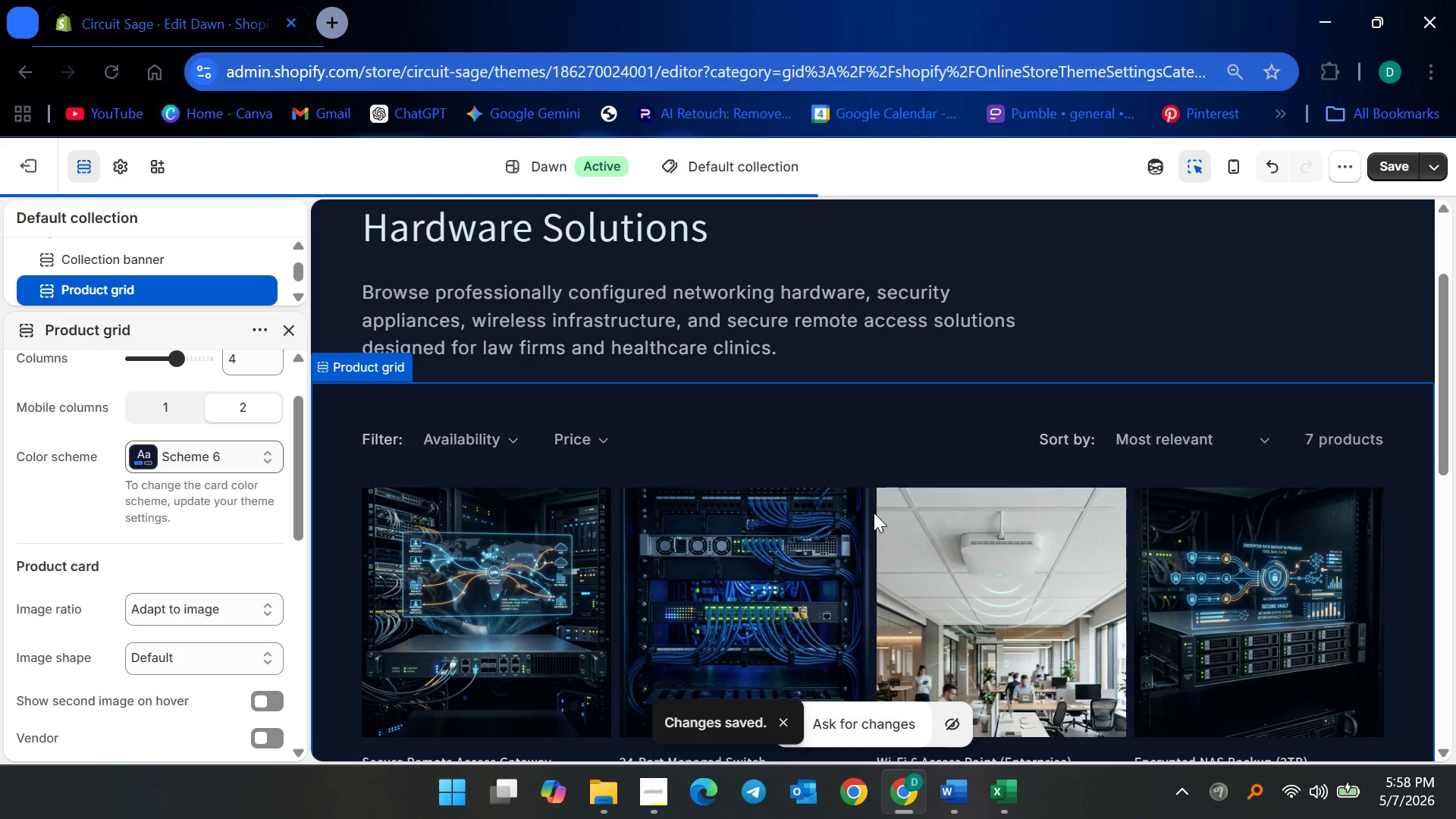 
scroll: coordinate [758, 576], scroll_direction: down, amount: 16.0
 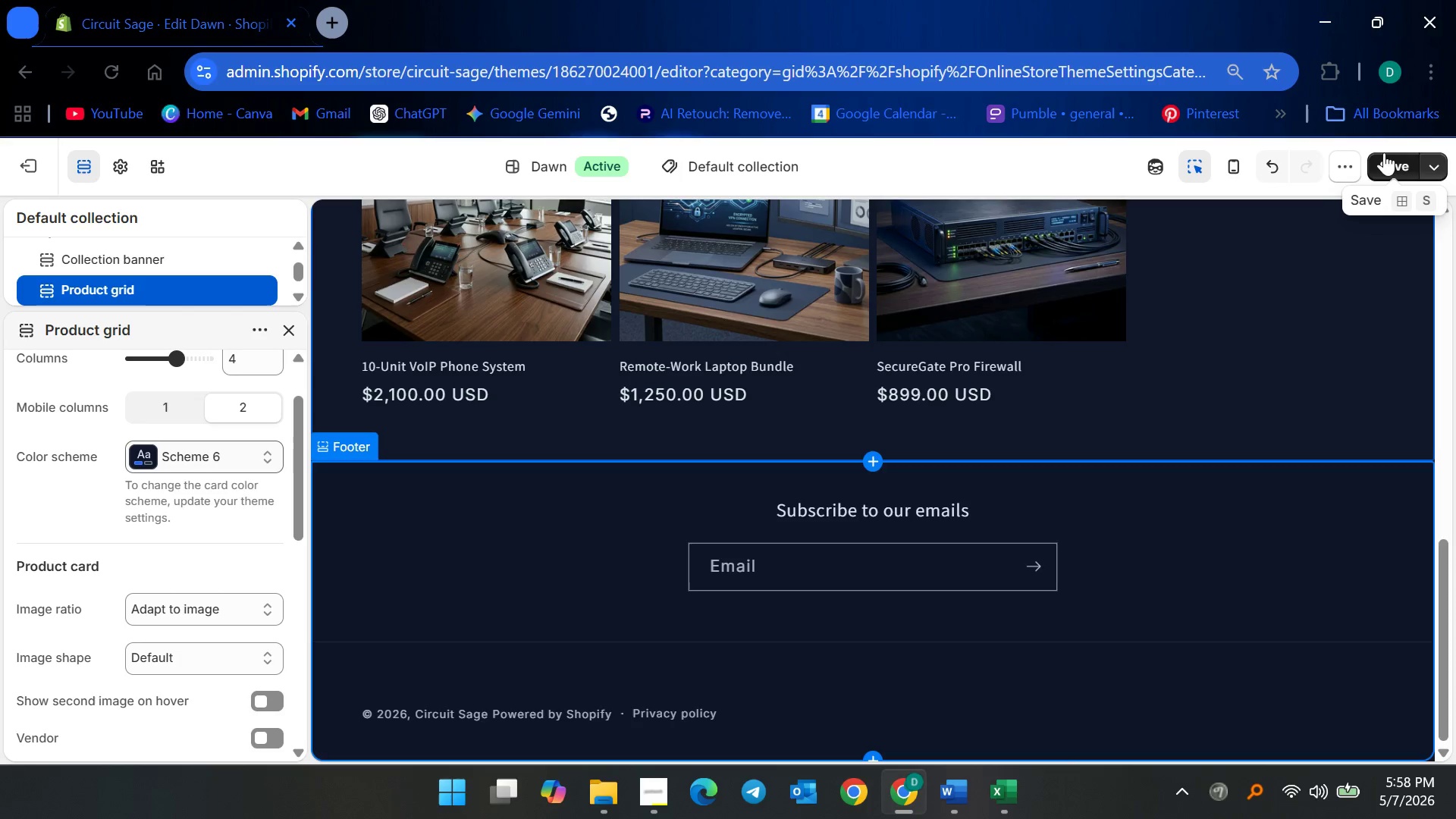 
left_click([1390, 159])
 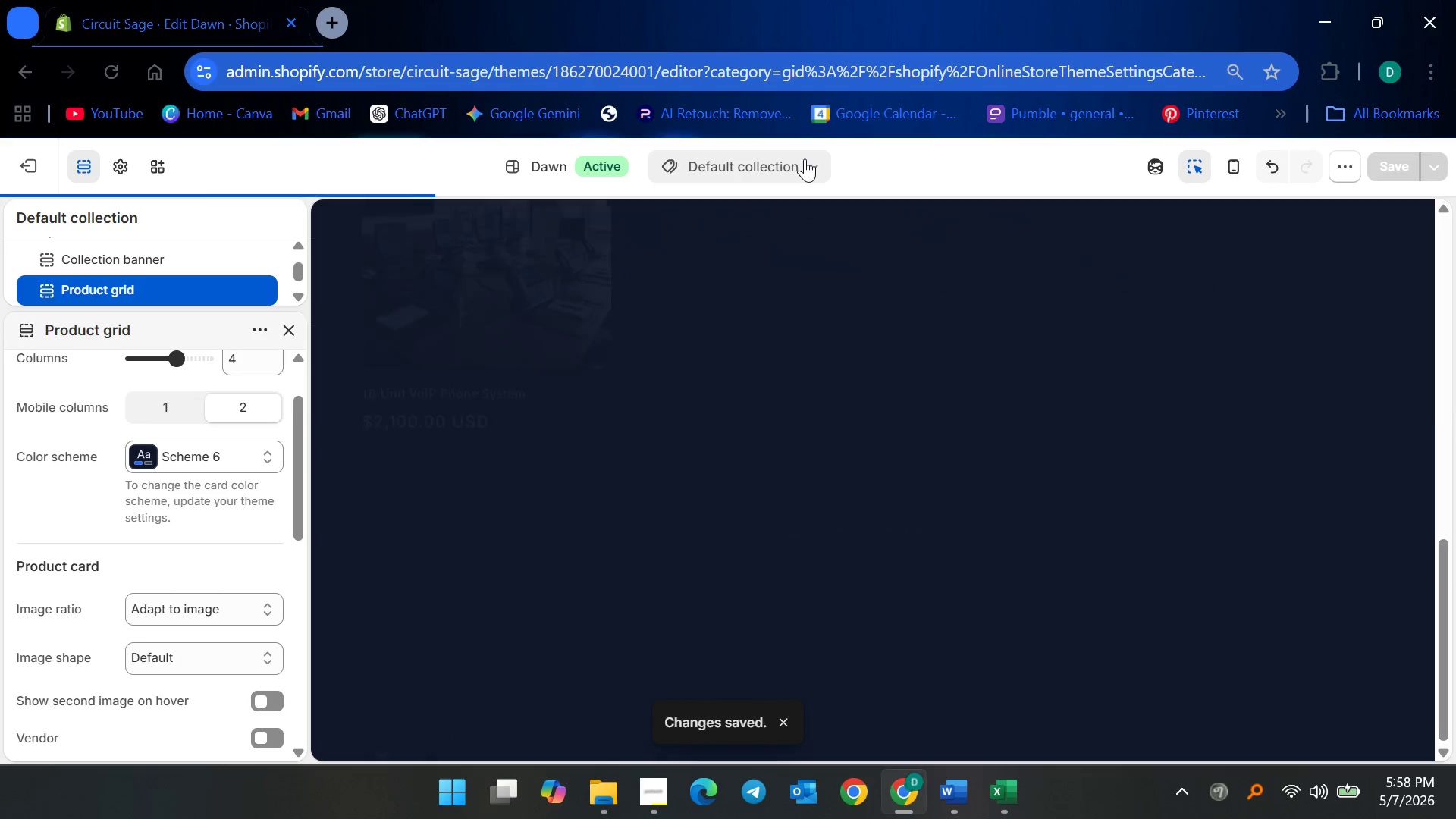 
left_click([805, 158])
 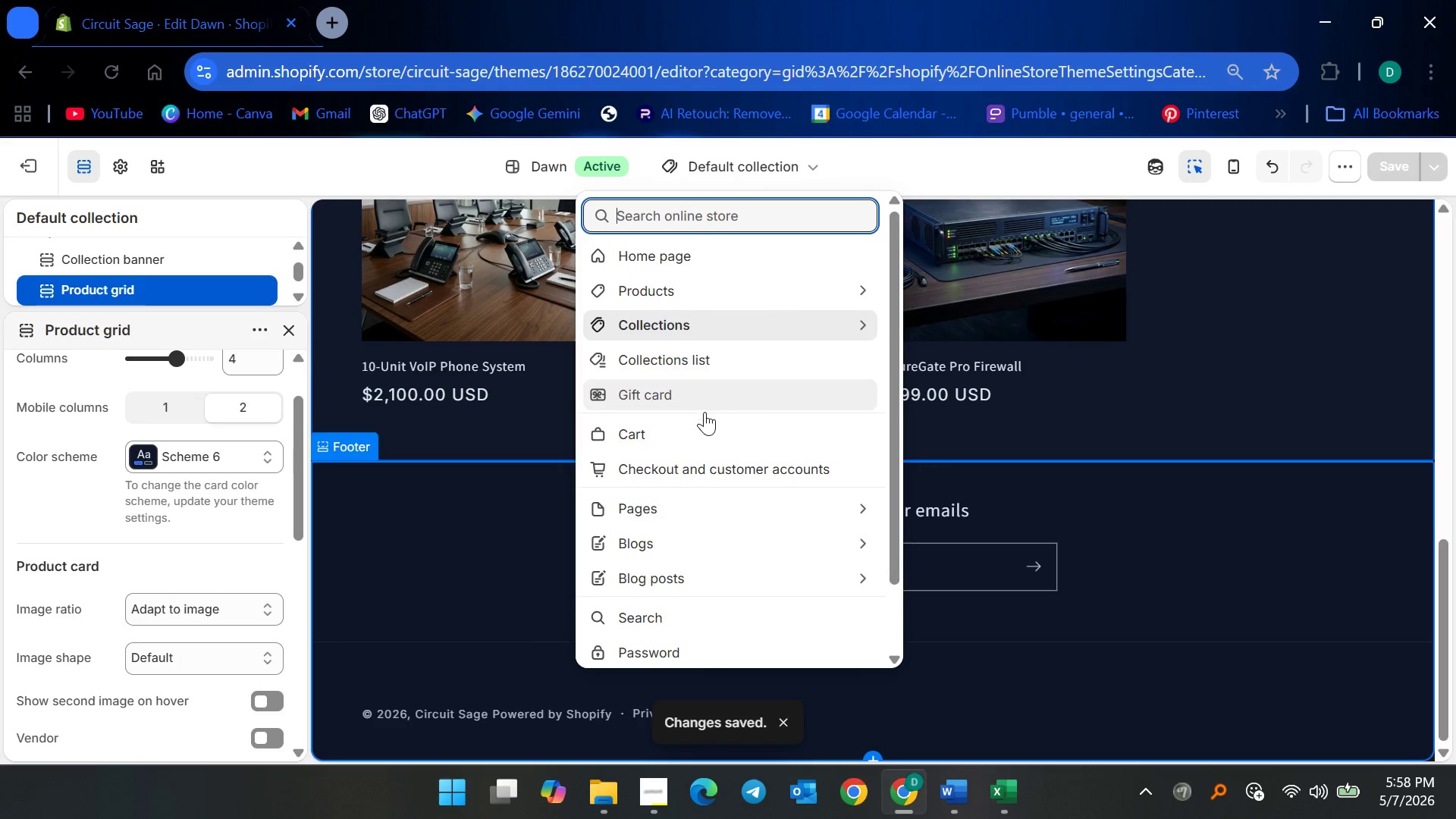 
double_click([697, 426])
 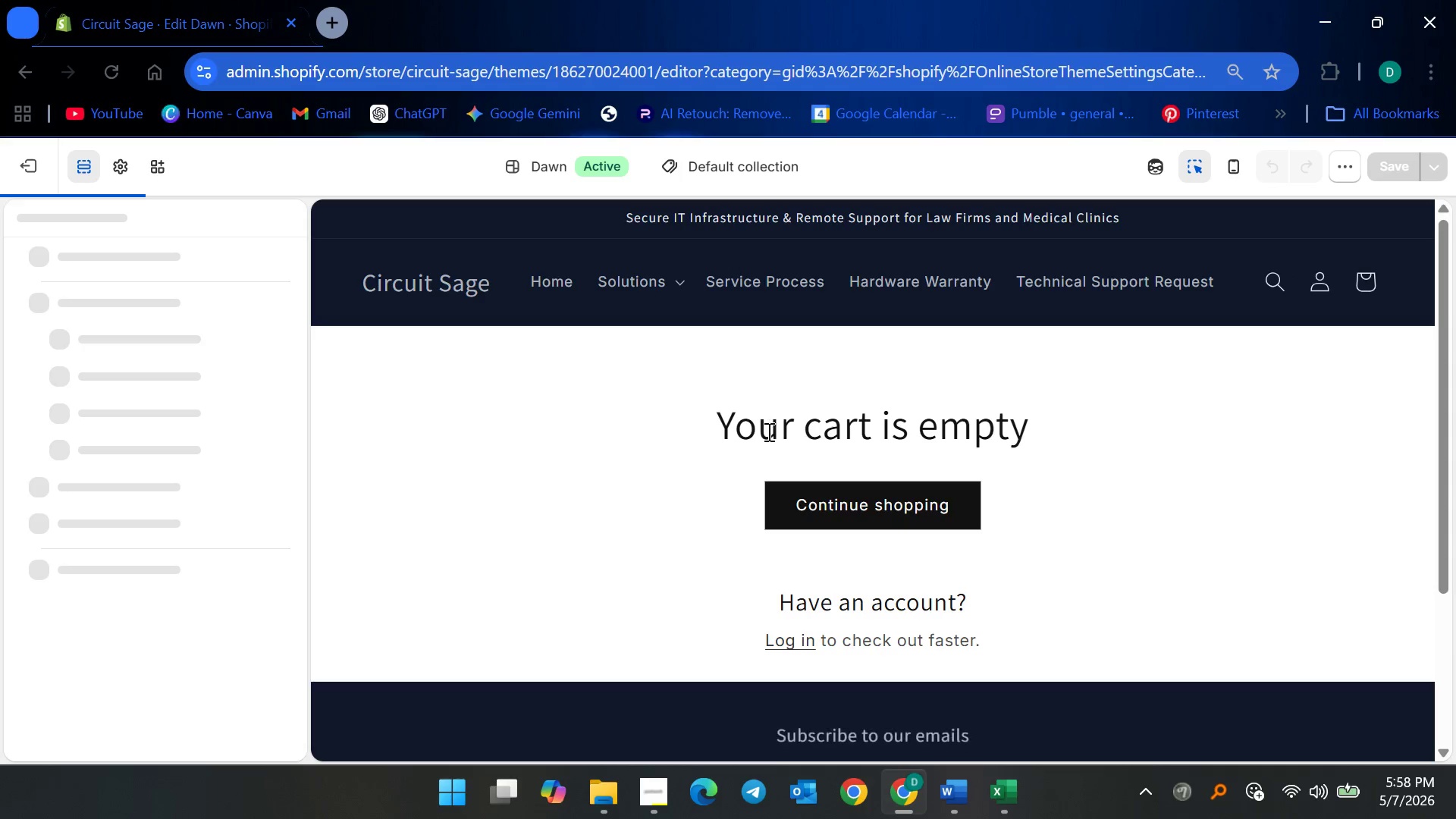 
left_click([576, 399])
 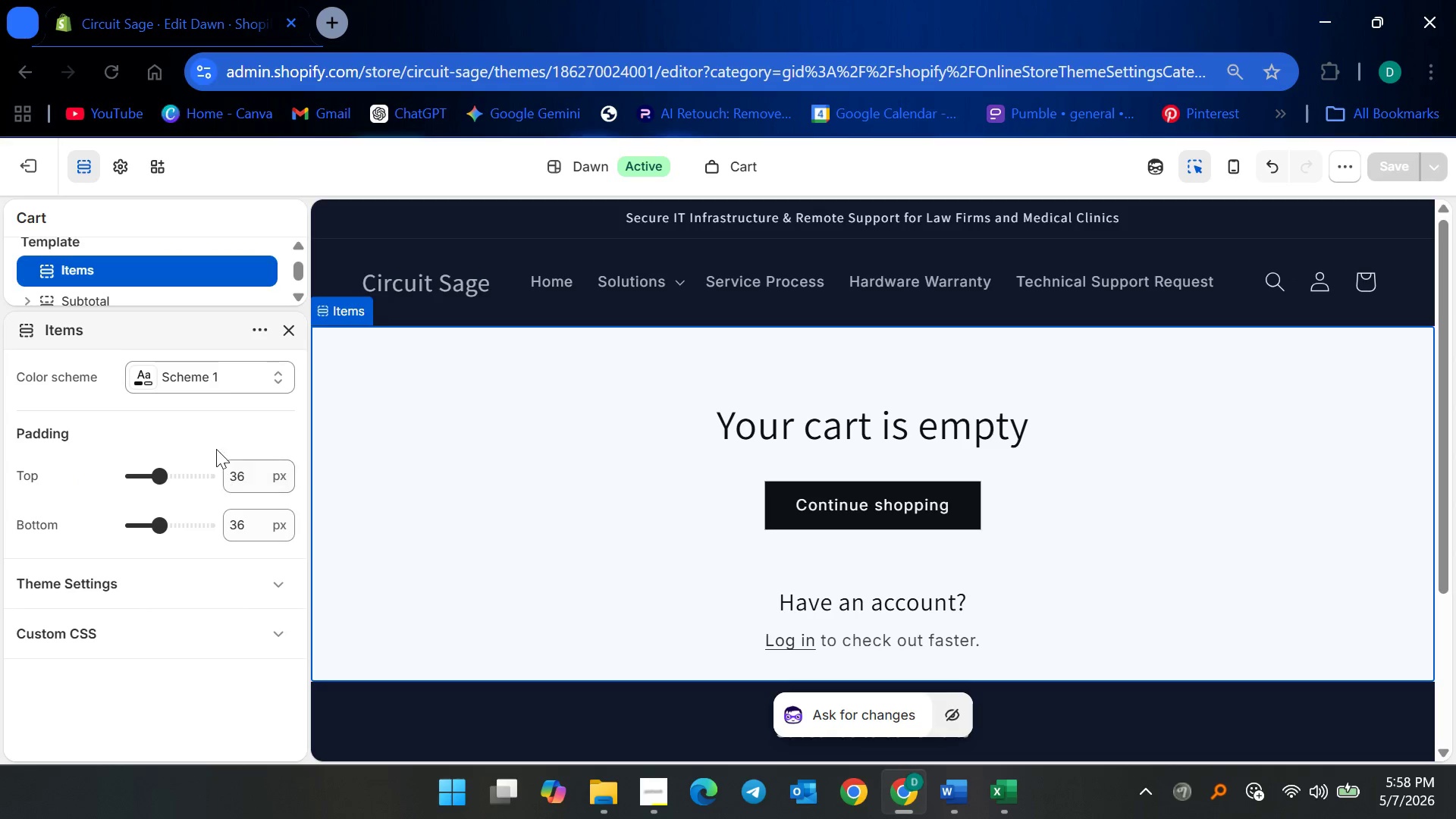 
left_click([222, 385])
 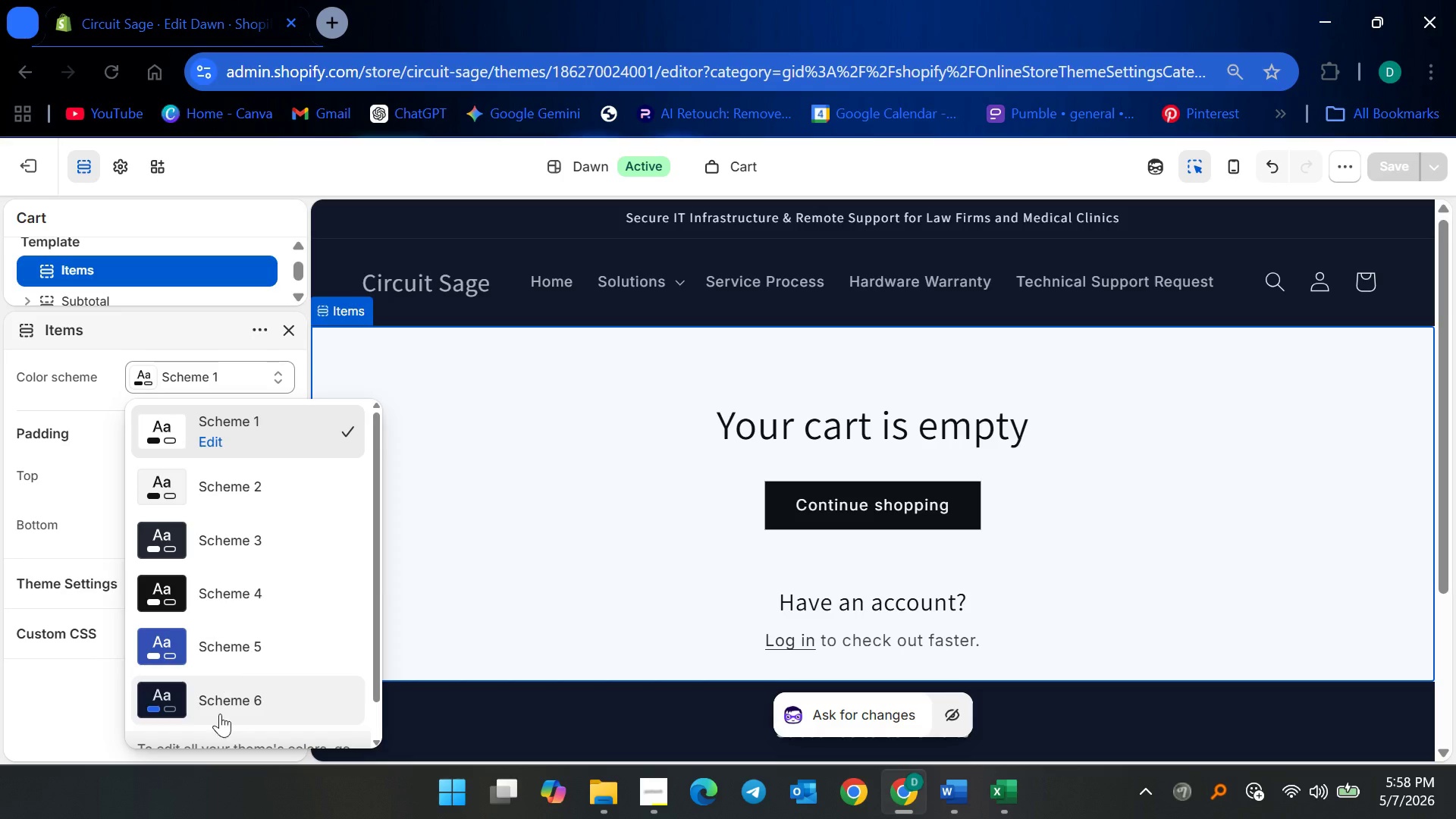 
left_click([221, 702])
 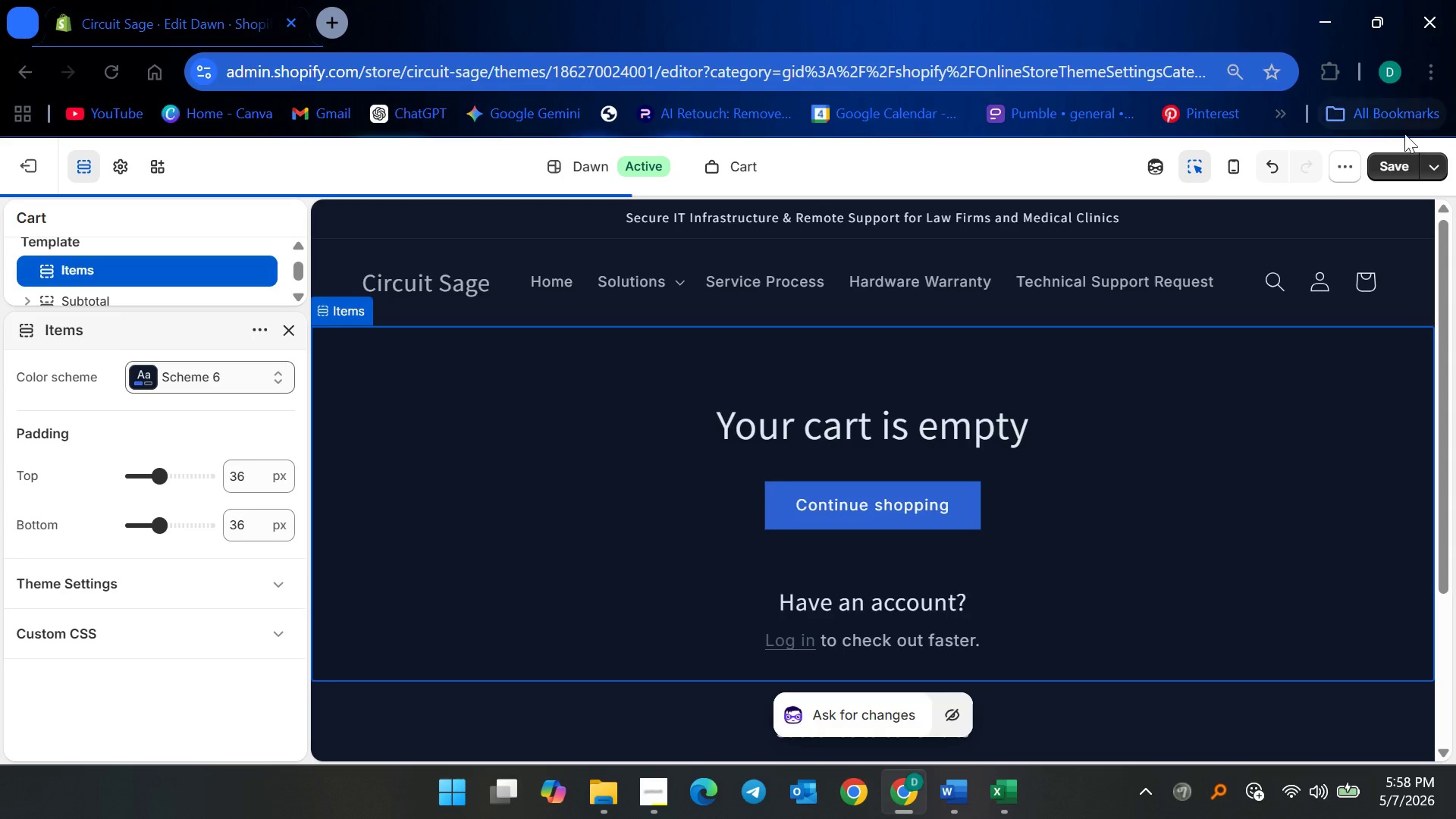 
left_click([1393, 161])
 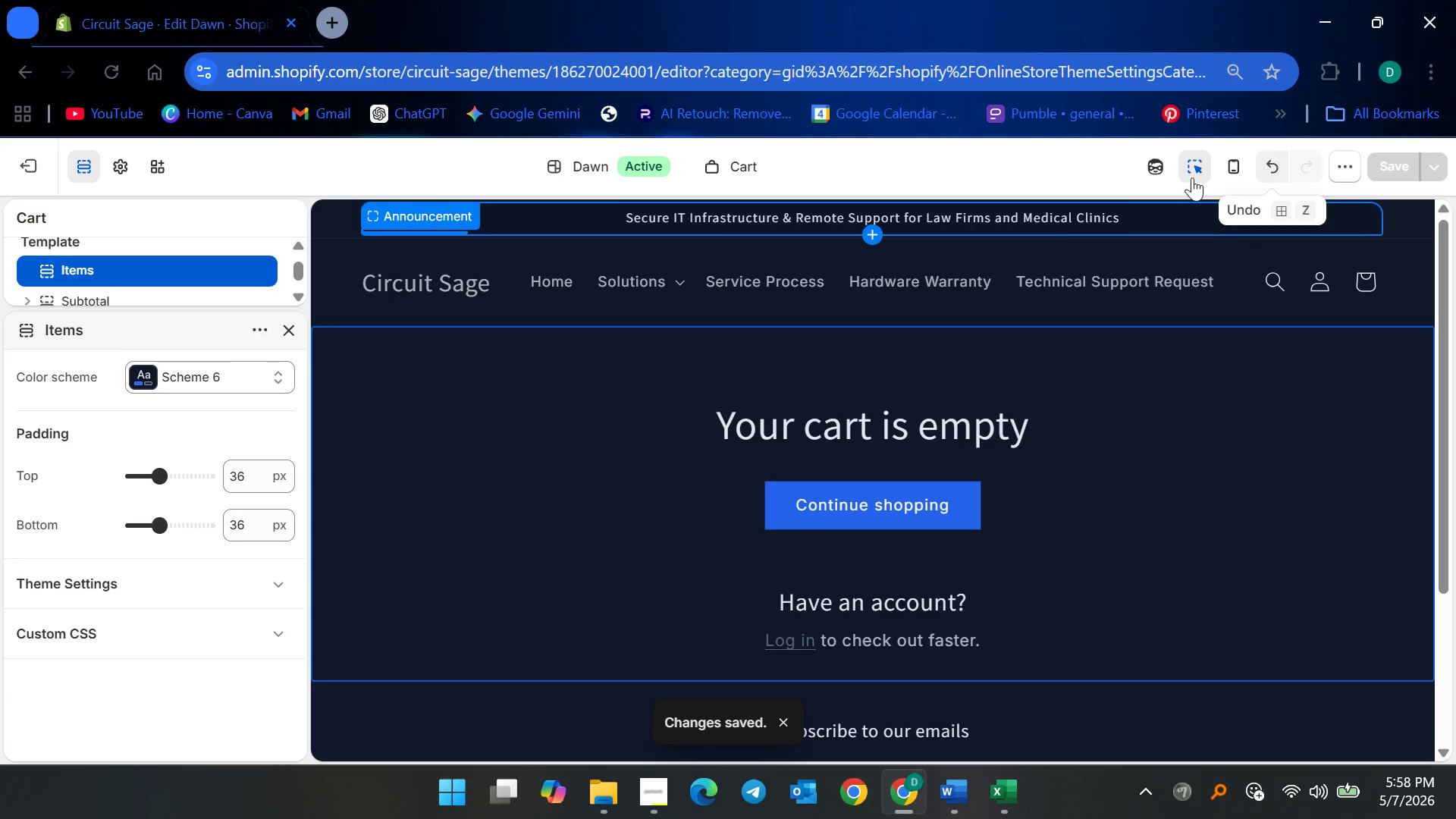 
left_click([755, 171])
 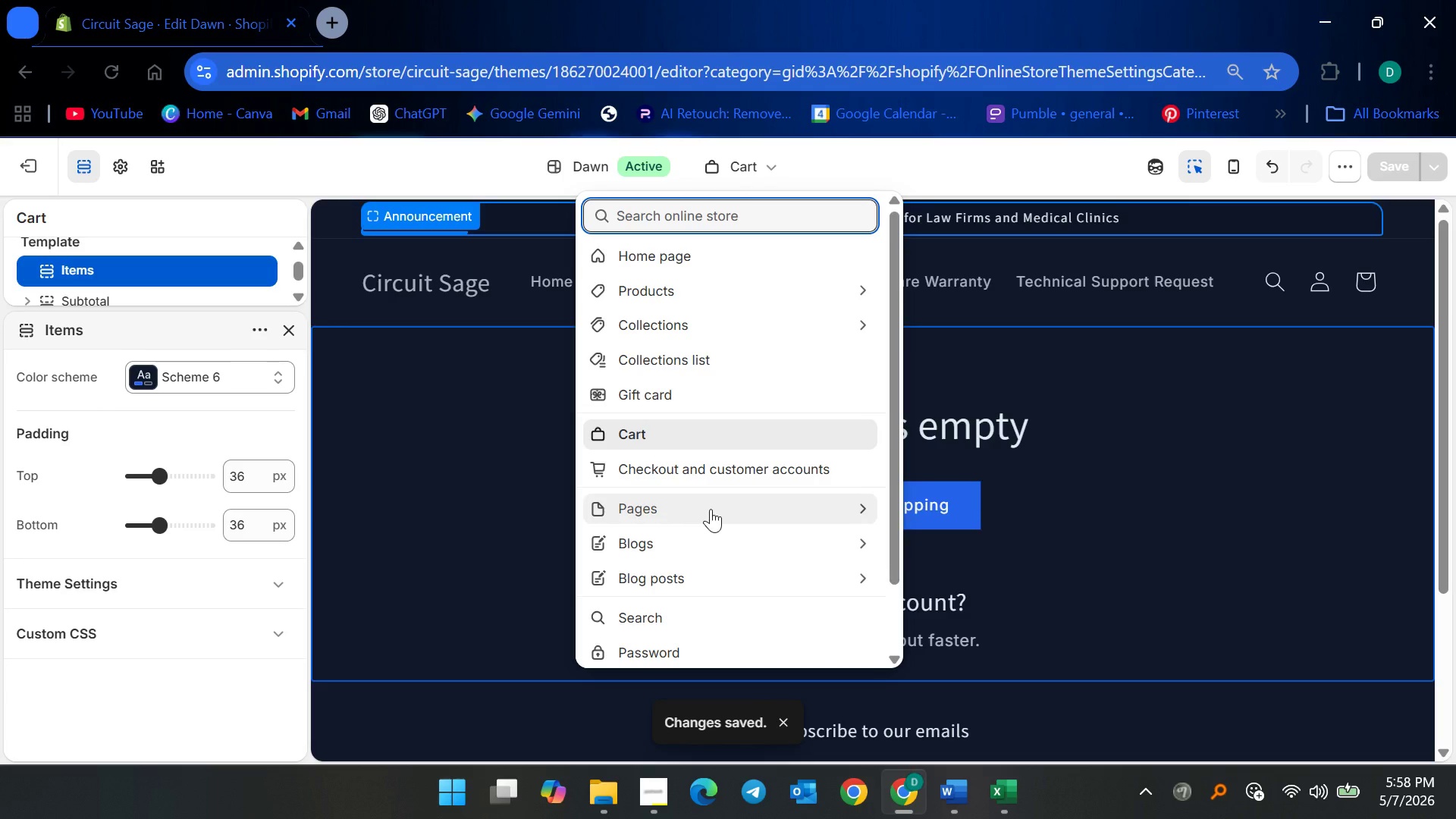 
left_click([711, 509])
 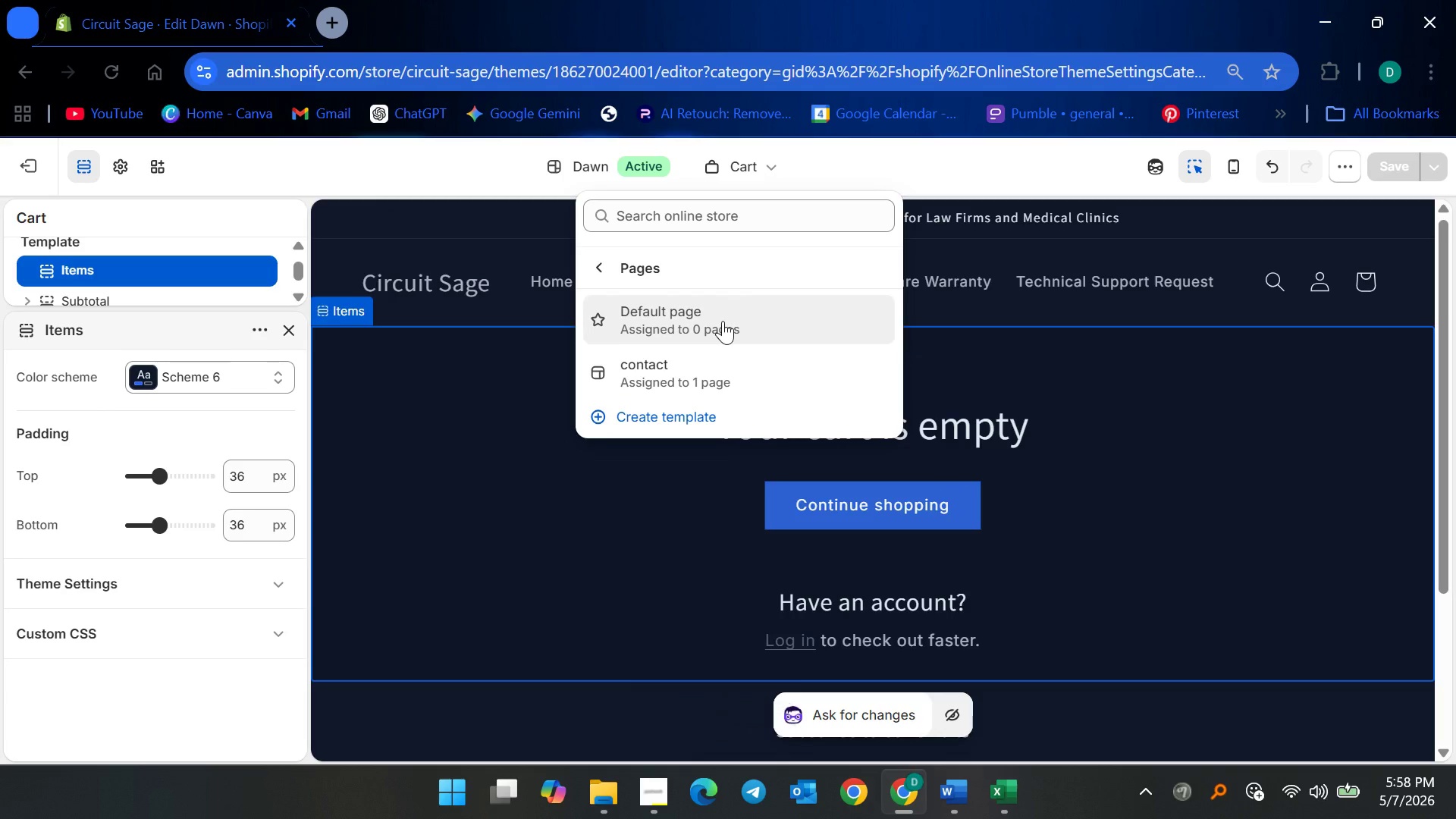 
left_click([723, 321])
 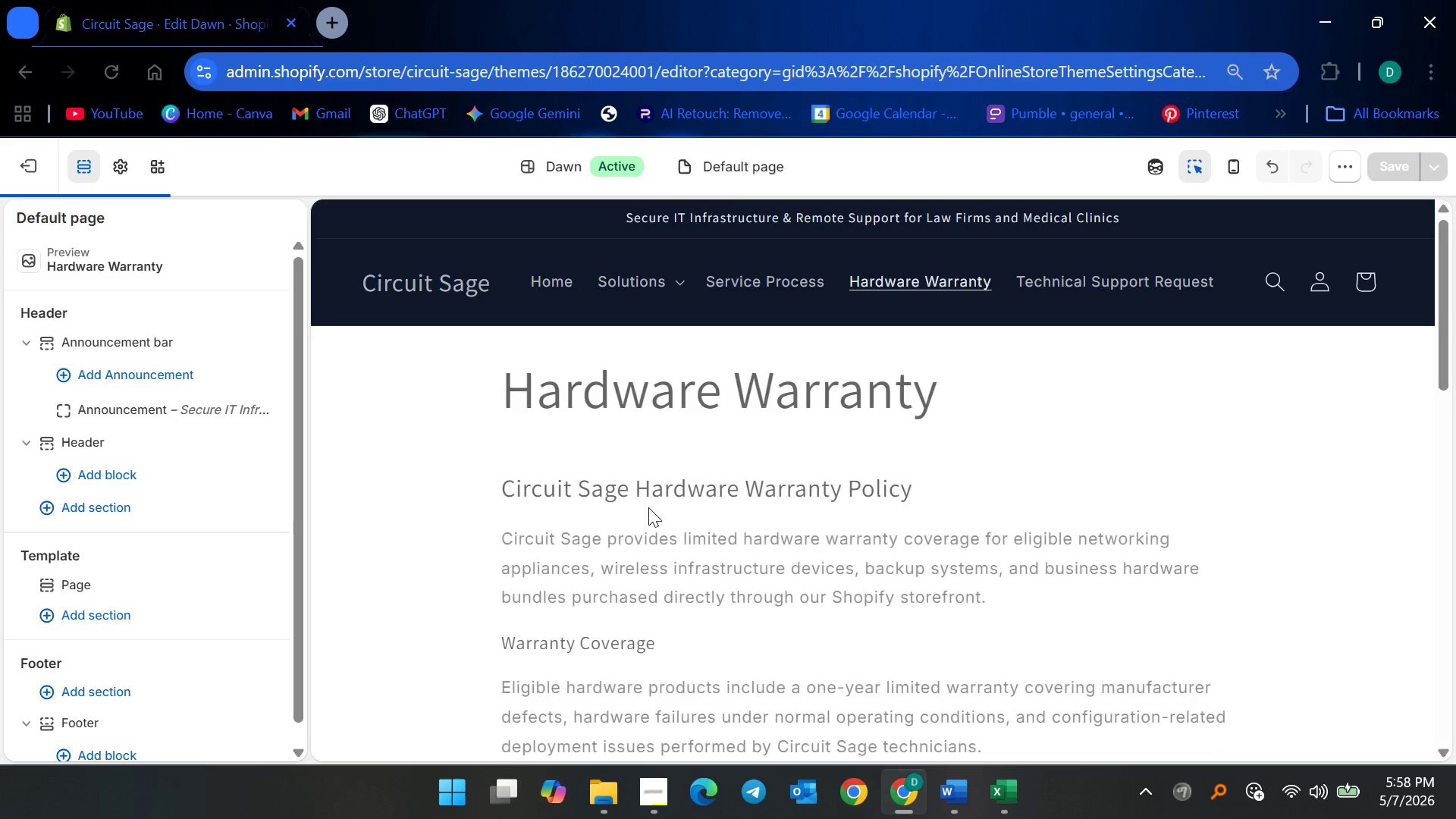 
left_click([342, 416])
 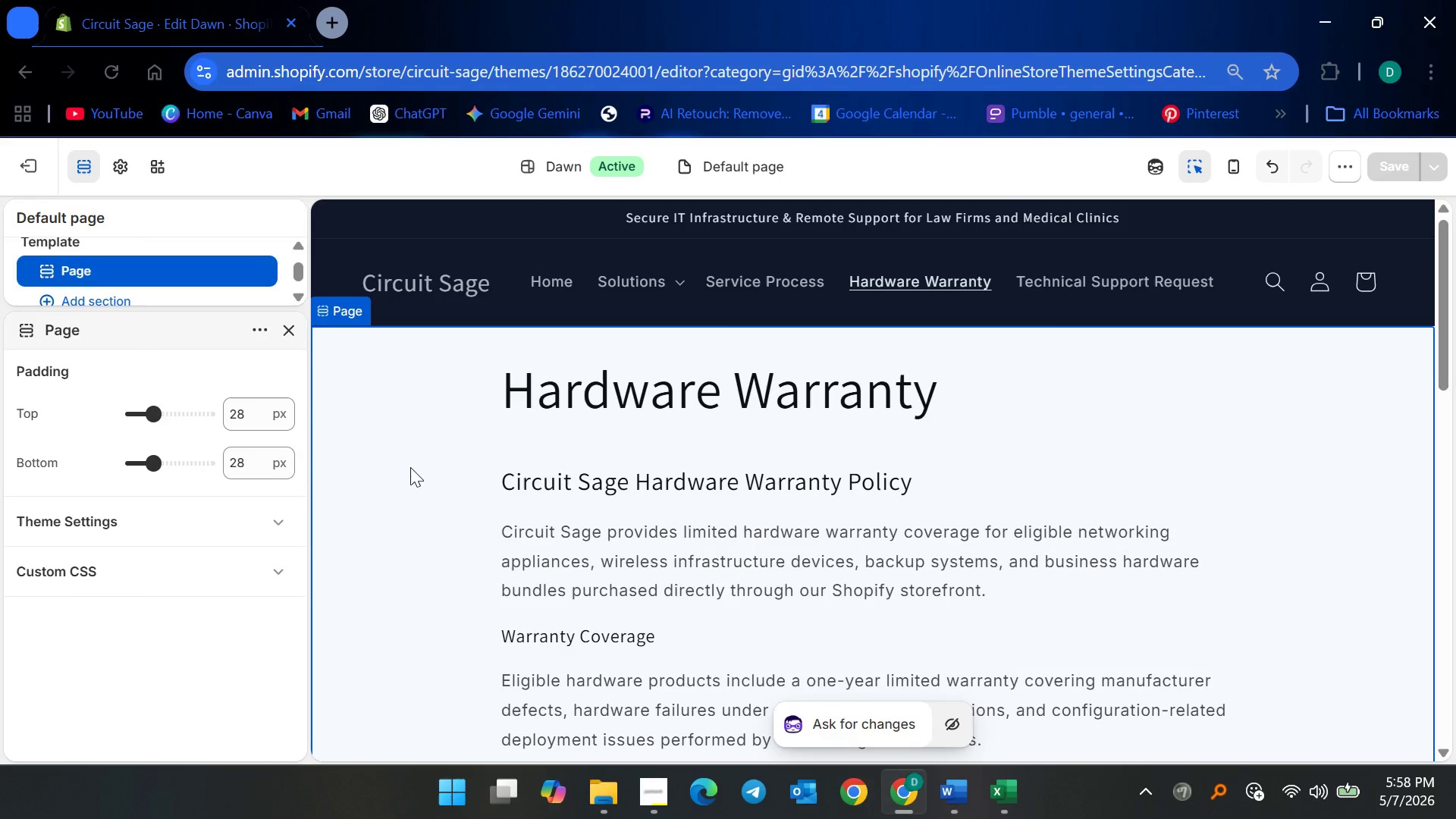 
double_click([421, 466])
 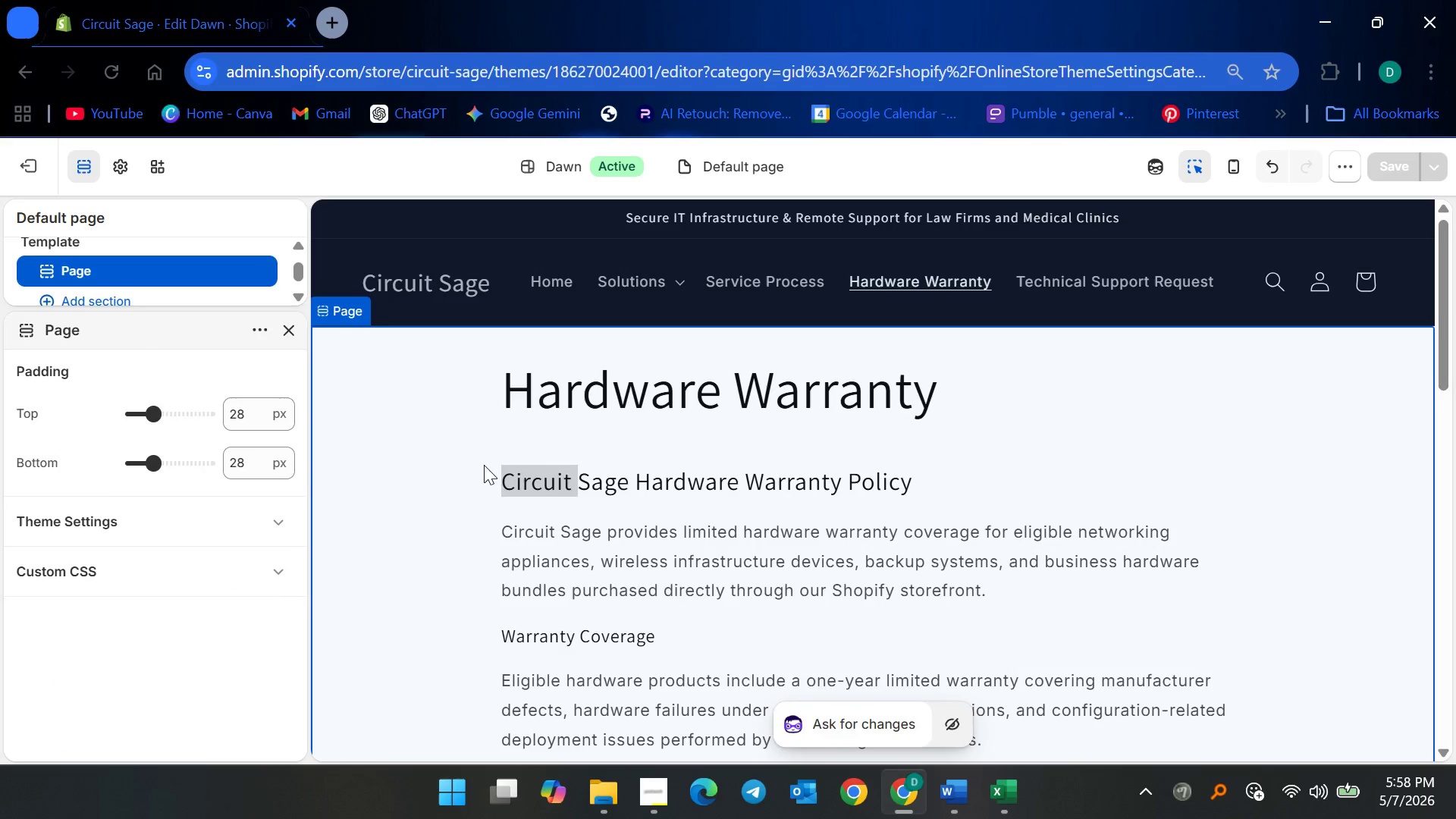 
left_click([479, 464])
 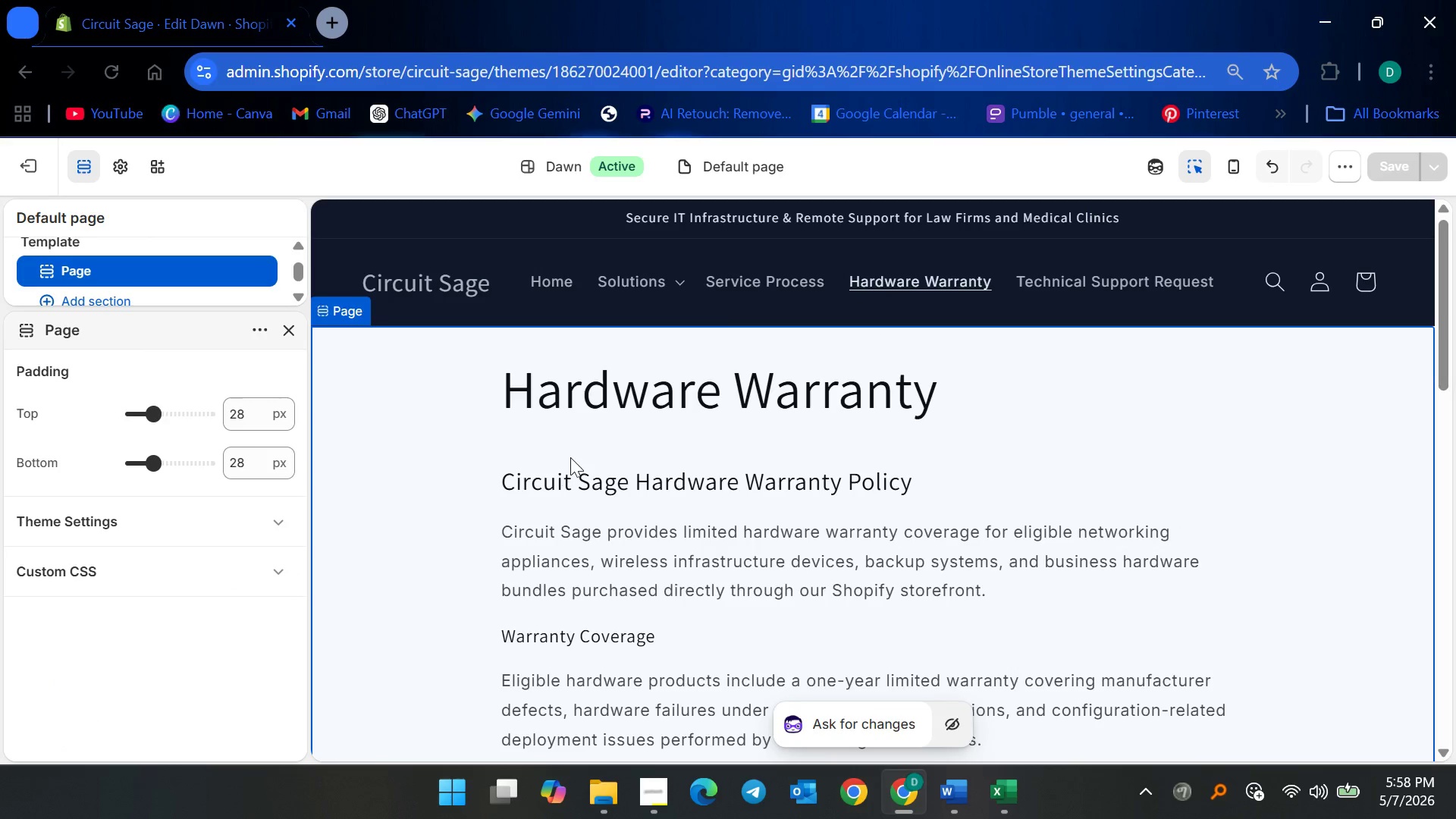 
scroll: coordinate [609, 521], scroll_direction: up, amount: 6.0
 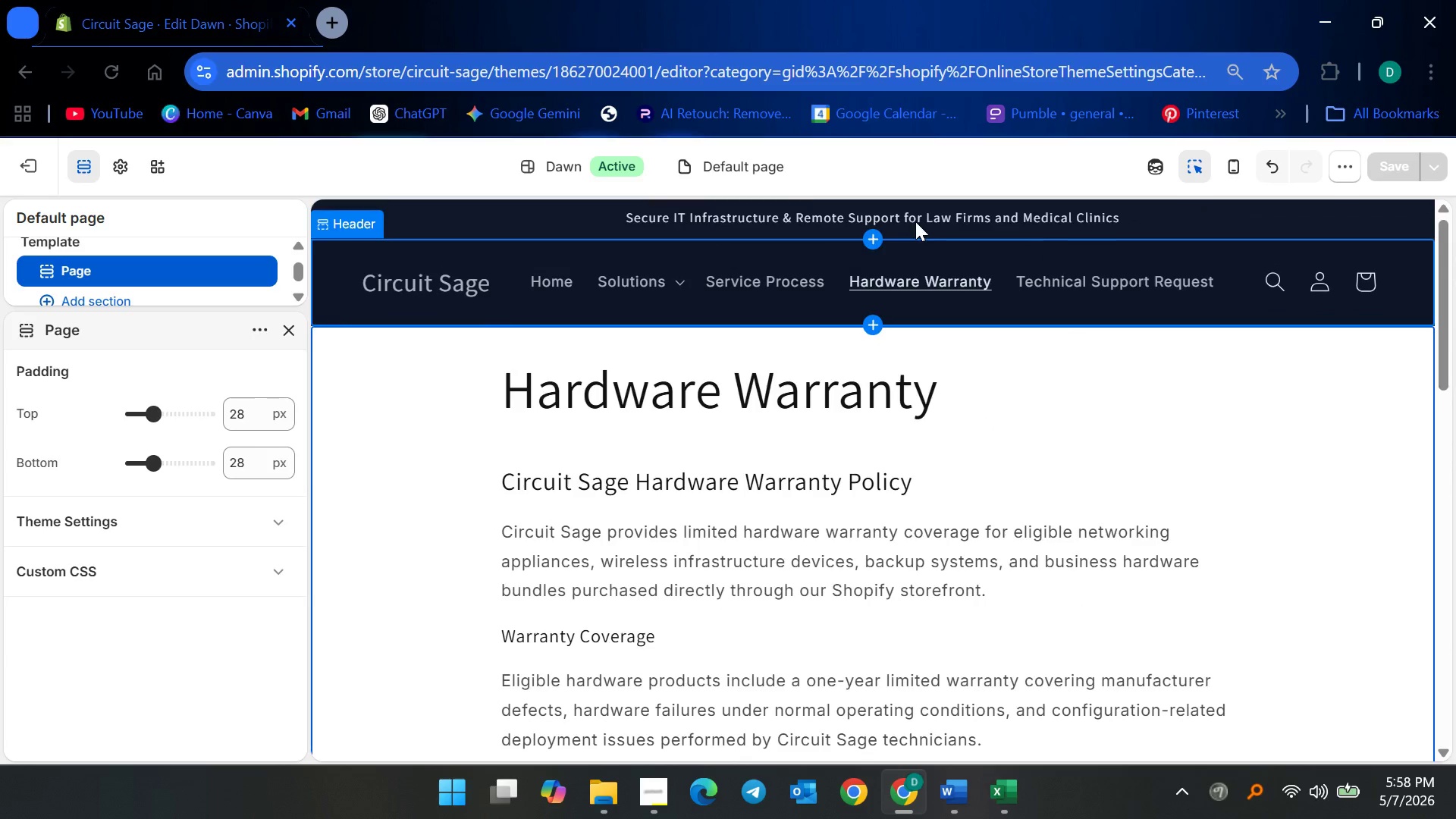 
left_click([740, 158])
 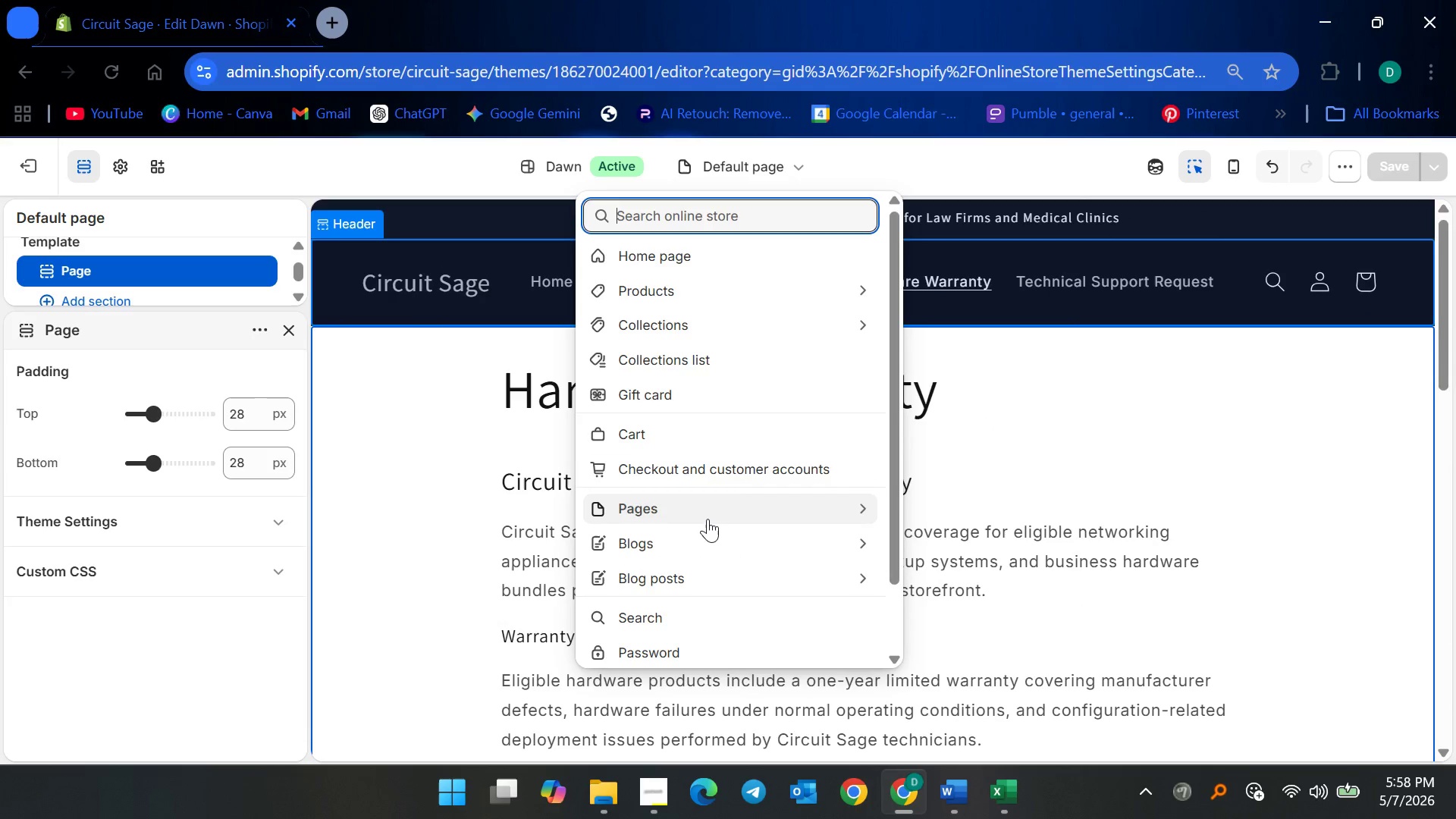 
left_click([708, 513])
 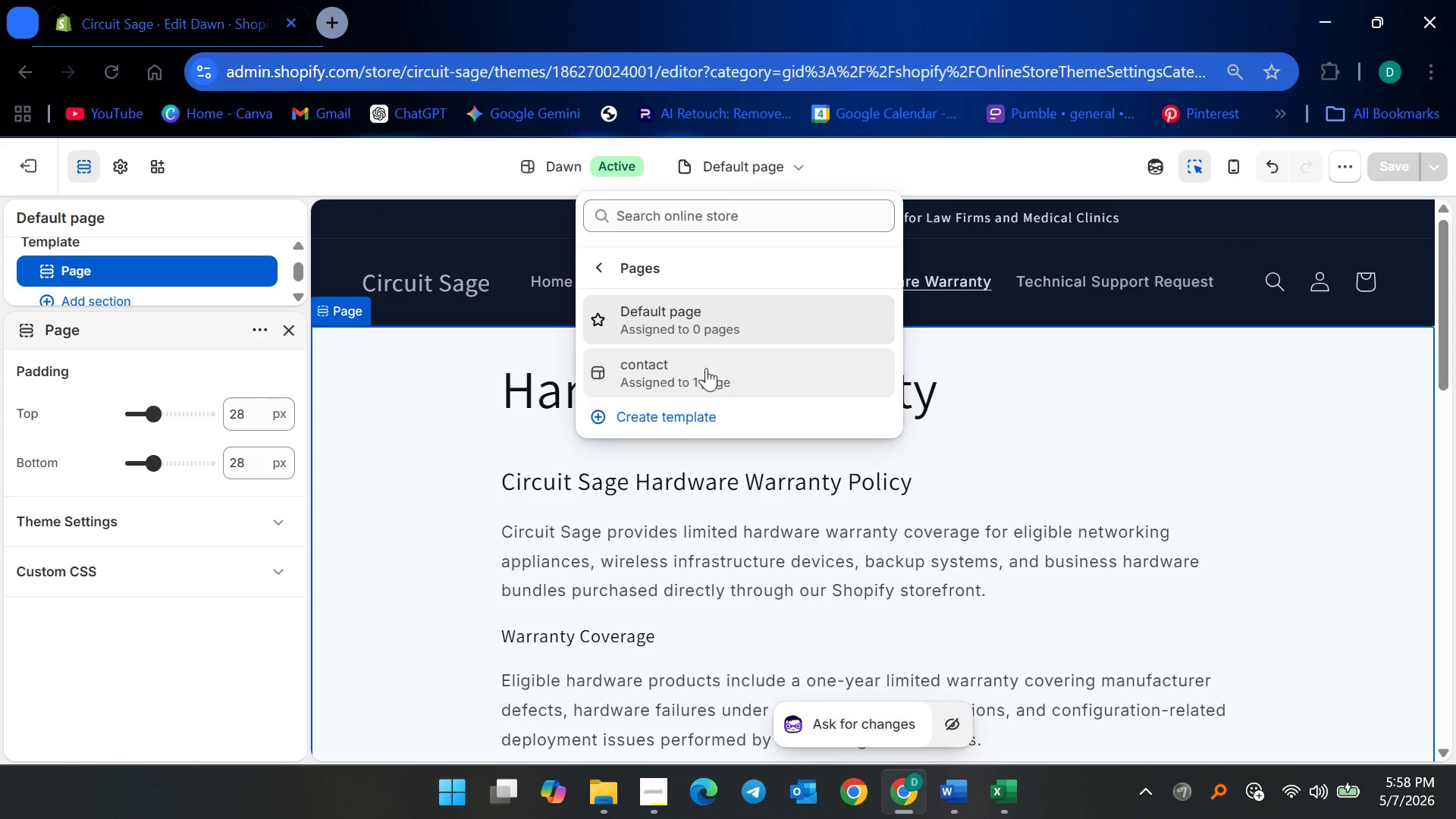 
wait(5.05)
 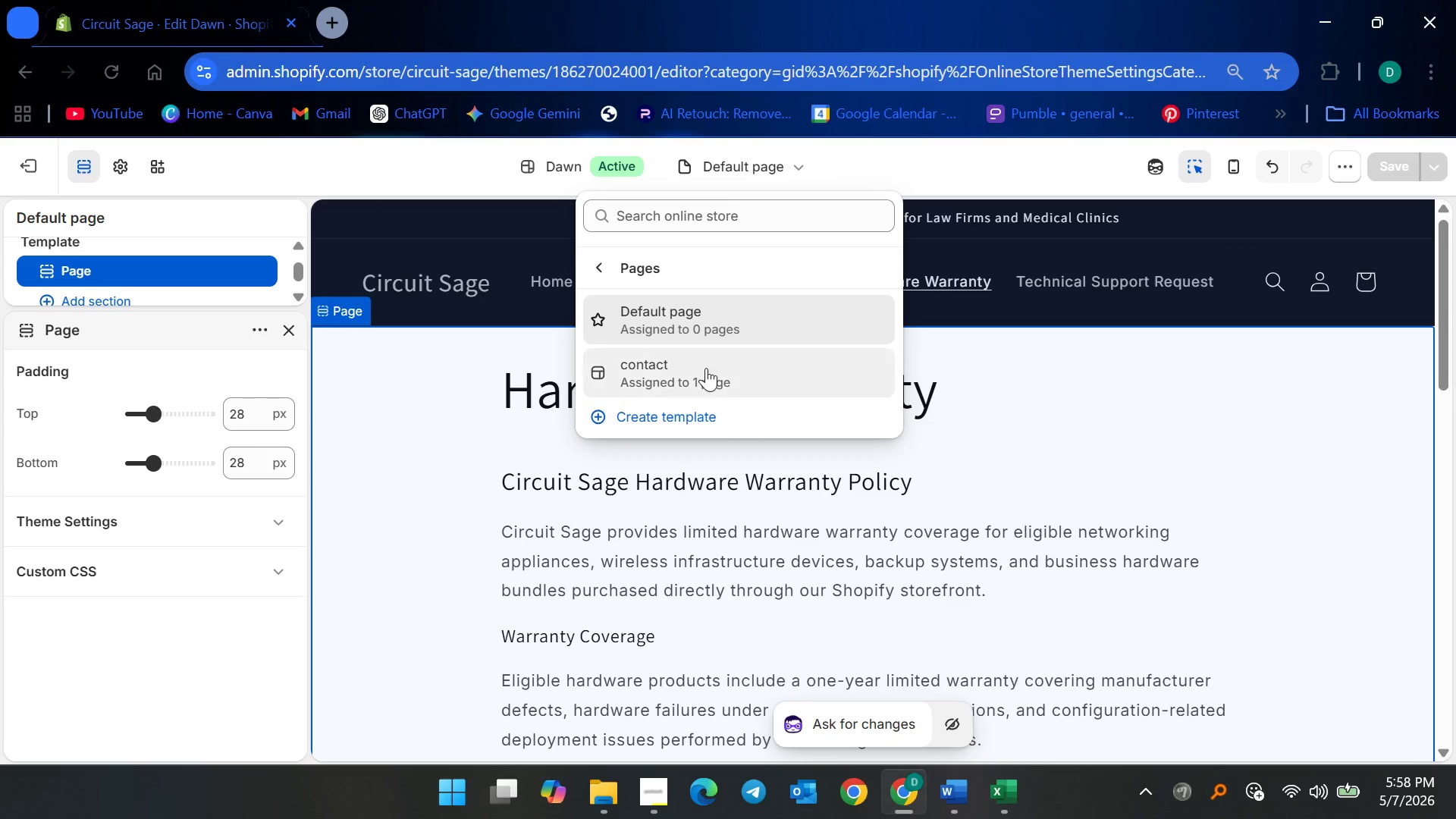 
left_click([706, 368])
 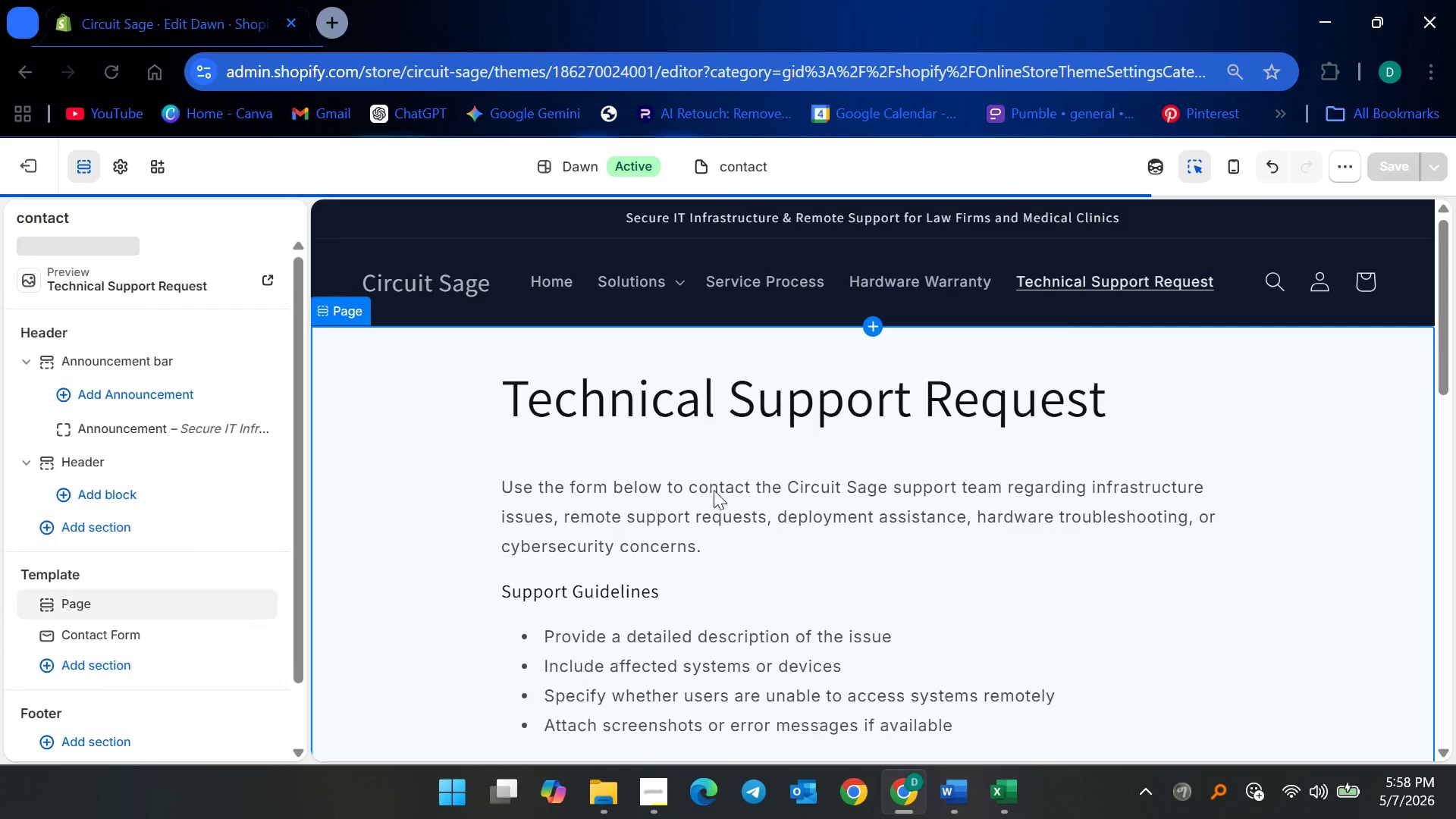 
scroll: coordinate [808, 537], scroll_direction: down, amount: 5.0
 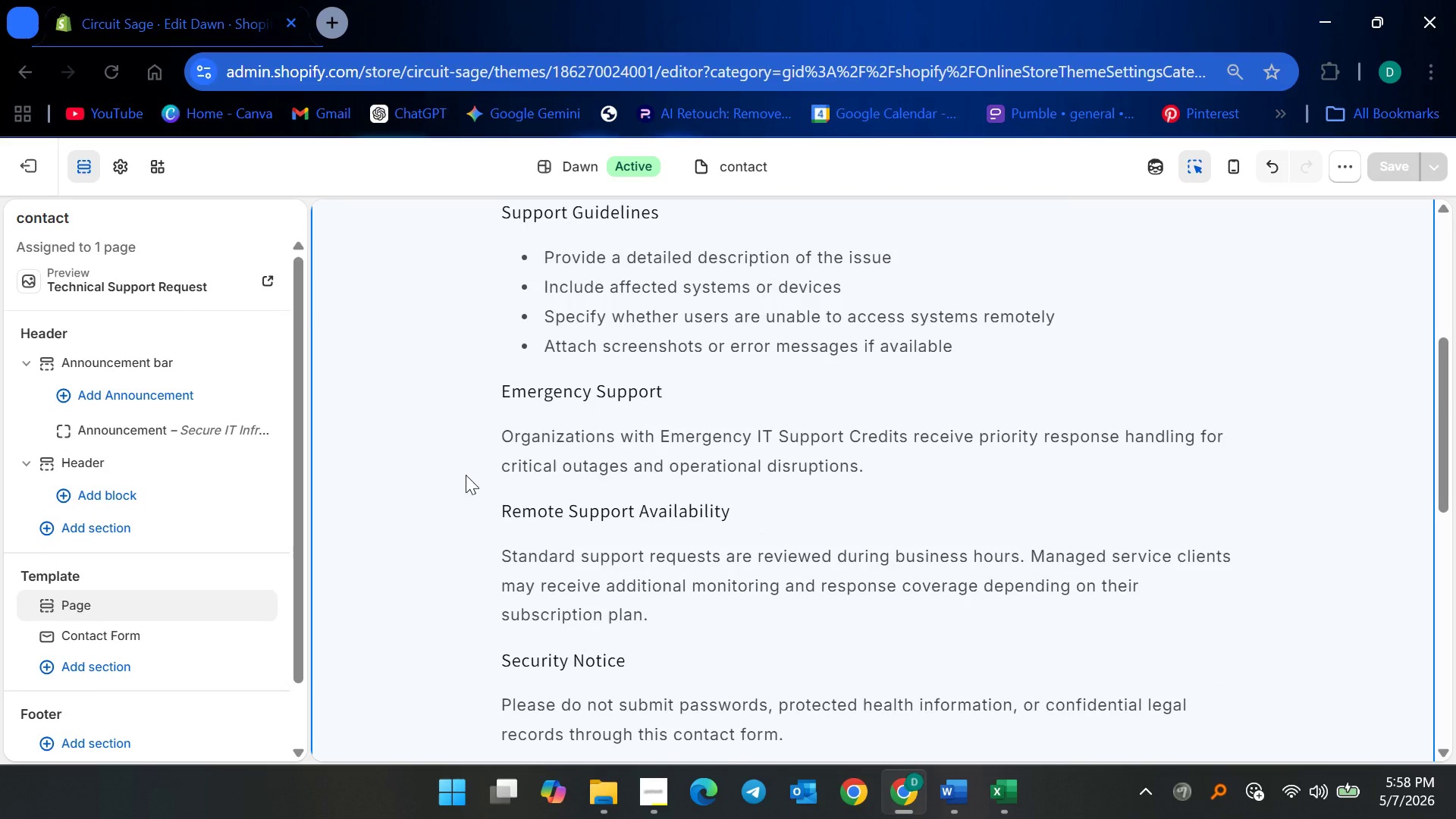 
left_click([462, 469])
 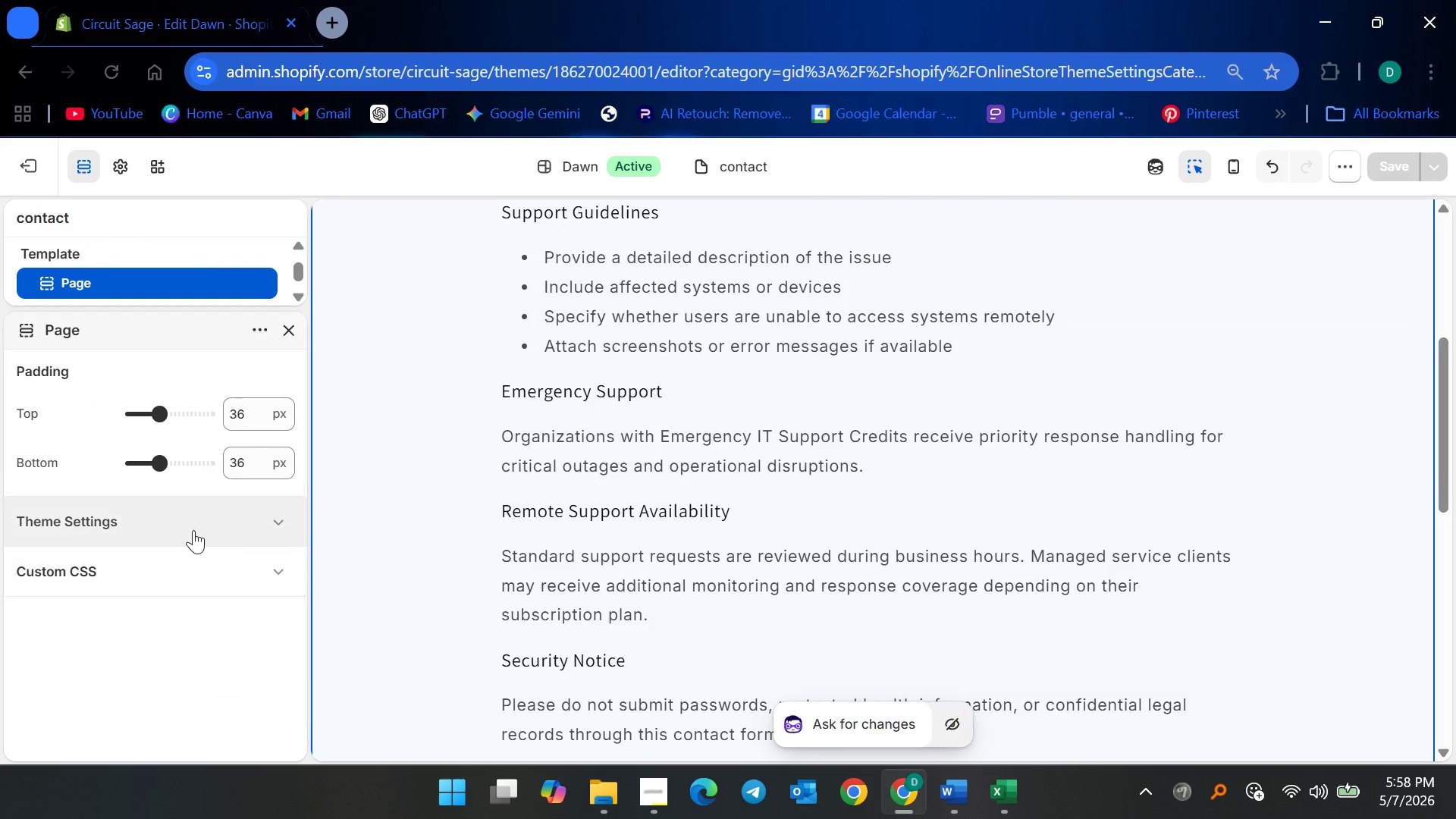 
left_click([212, 512])
 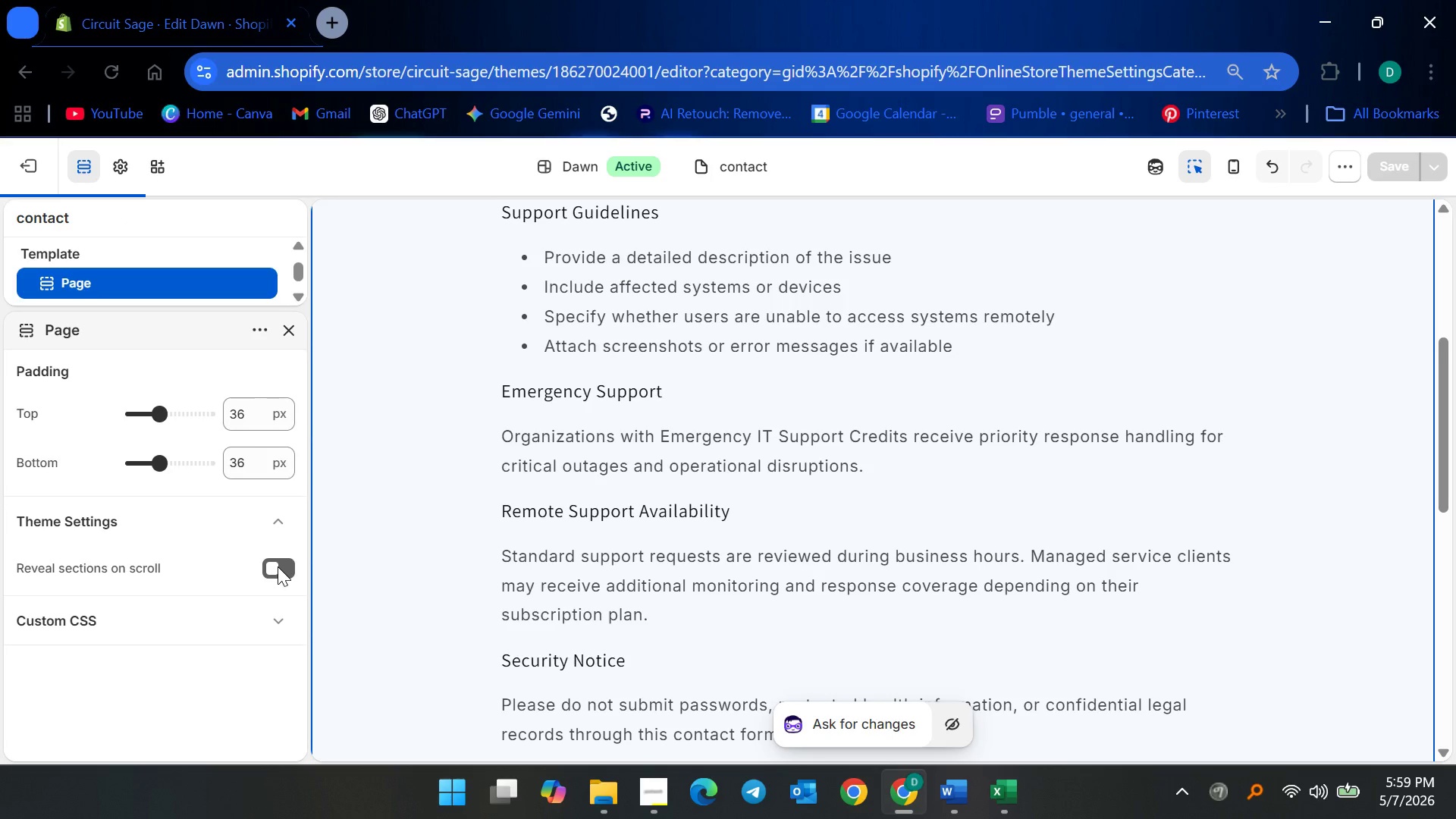 
wait(6.55)
 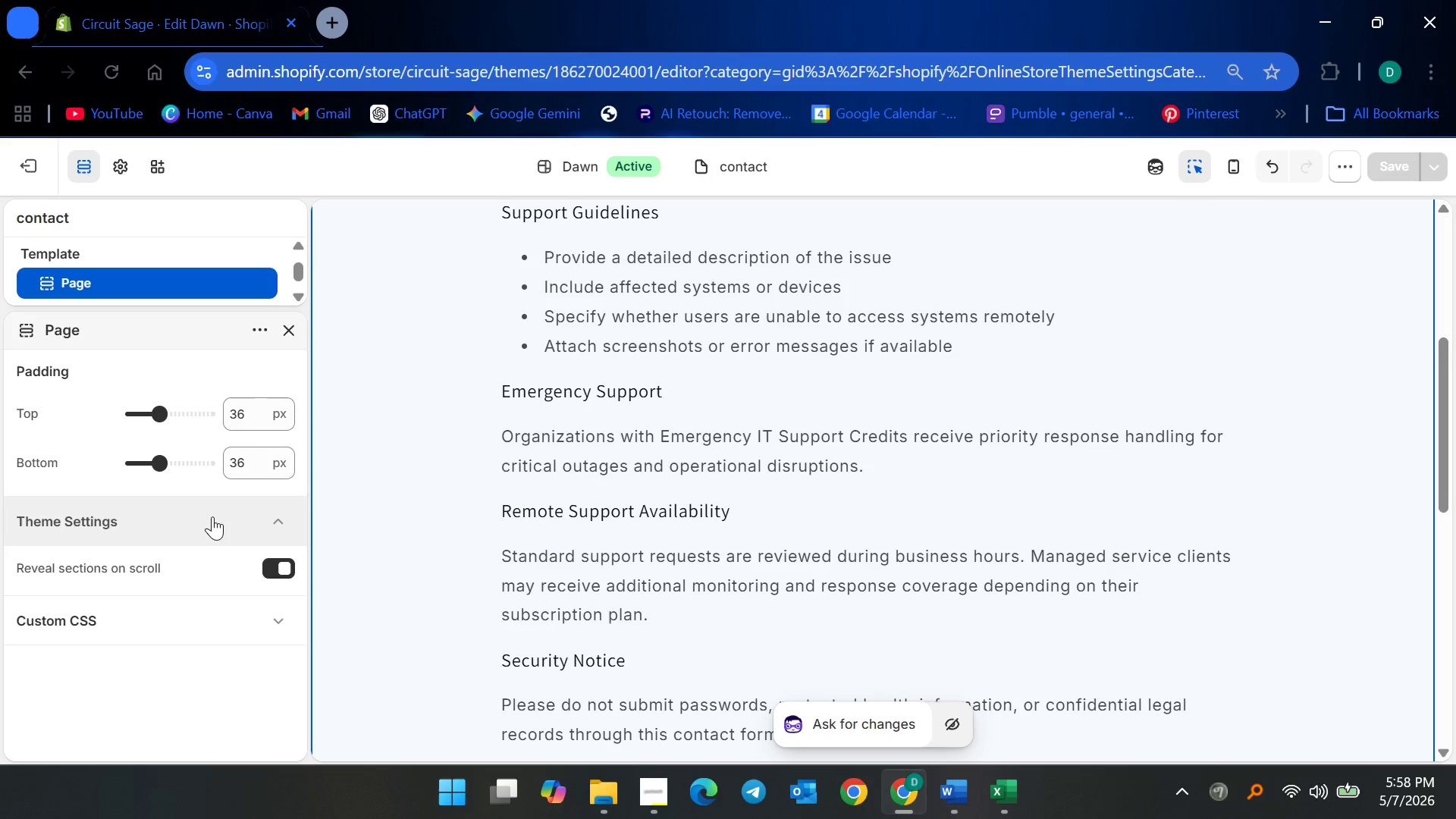 
left_click([276, 568])
 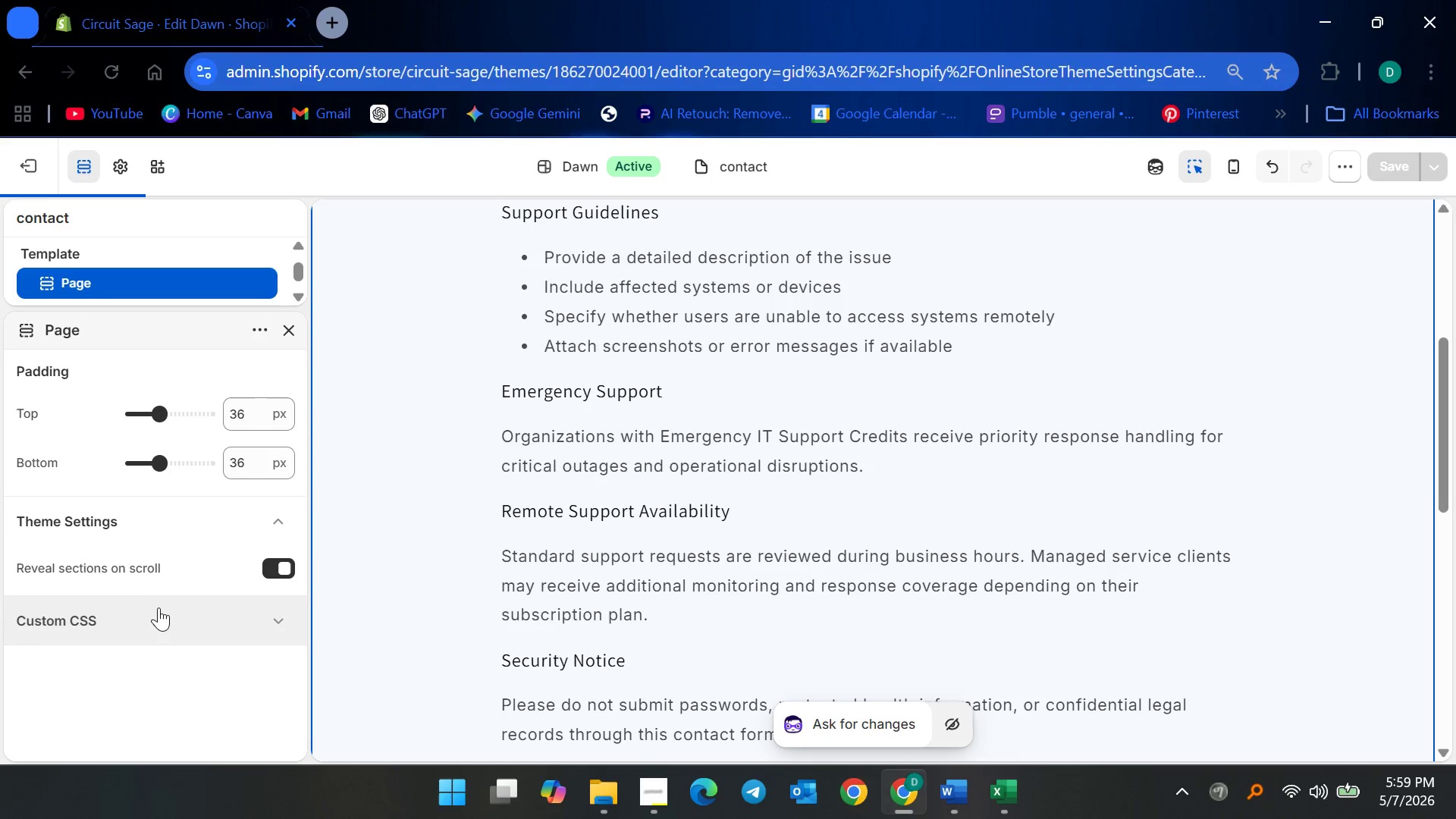 
left_click_drag(start_coordinate=[157, 608], to_coordinate=[159, 612])
 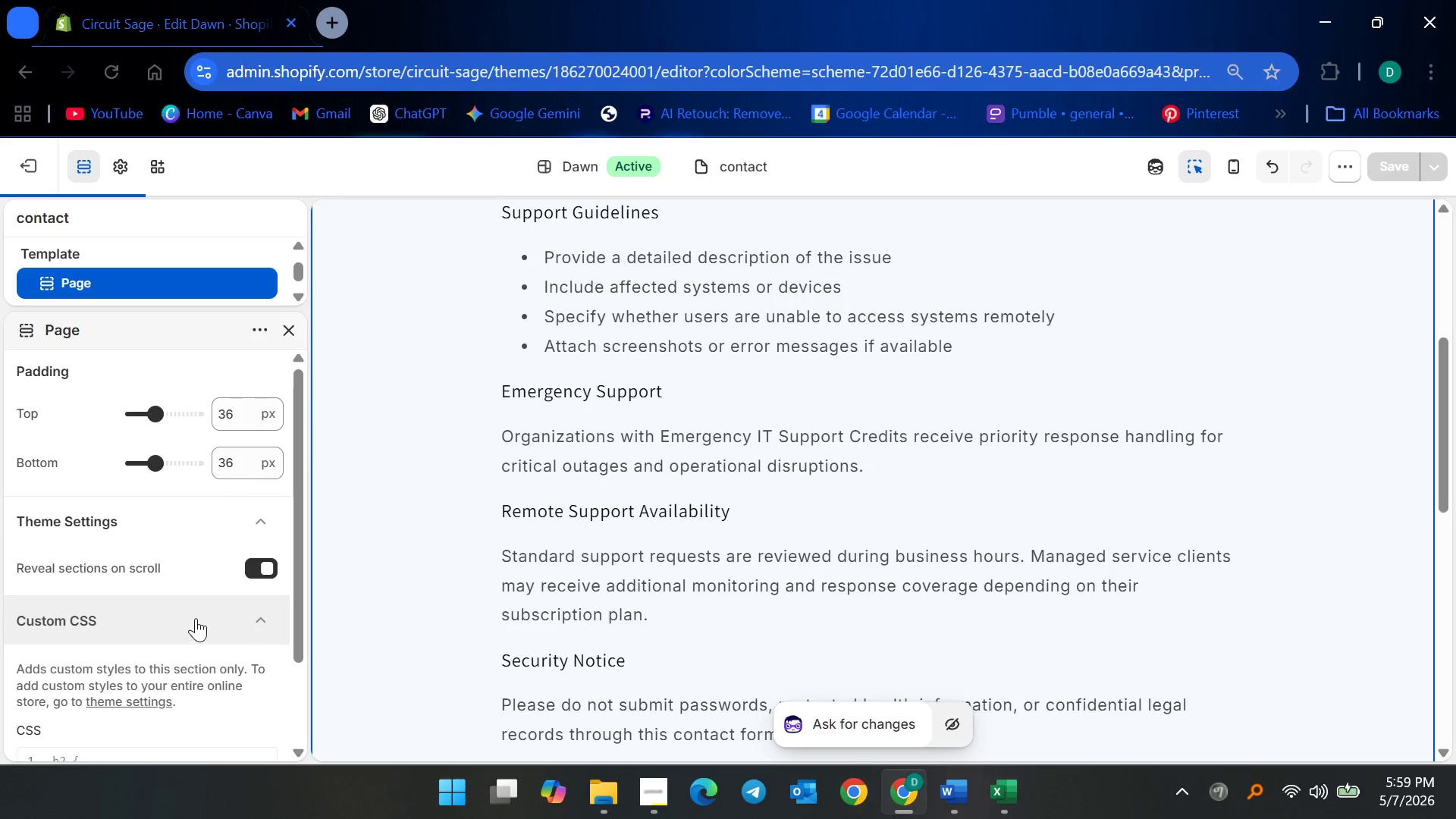 
scroll: coordinate [197, 619], scroll_direction: down, amount: 6.0
 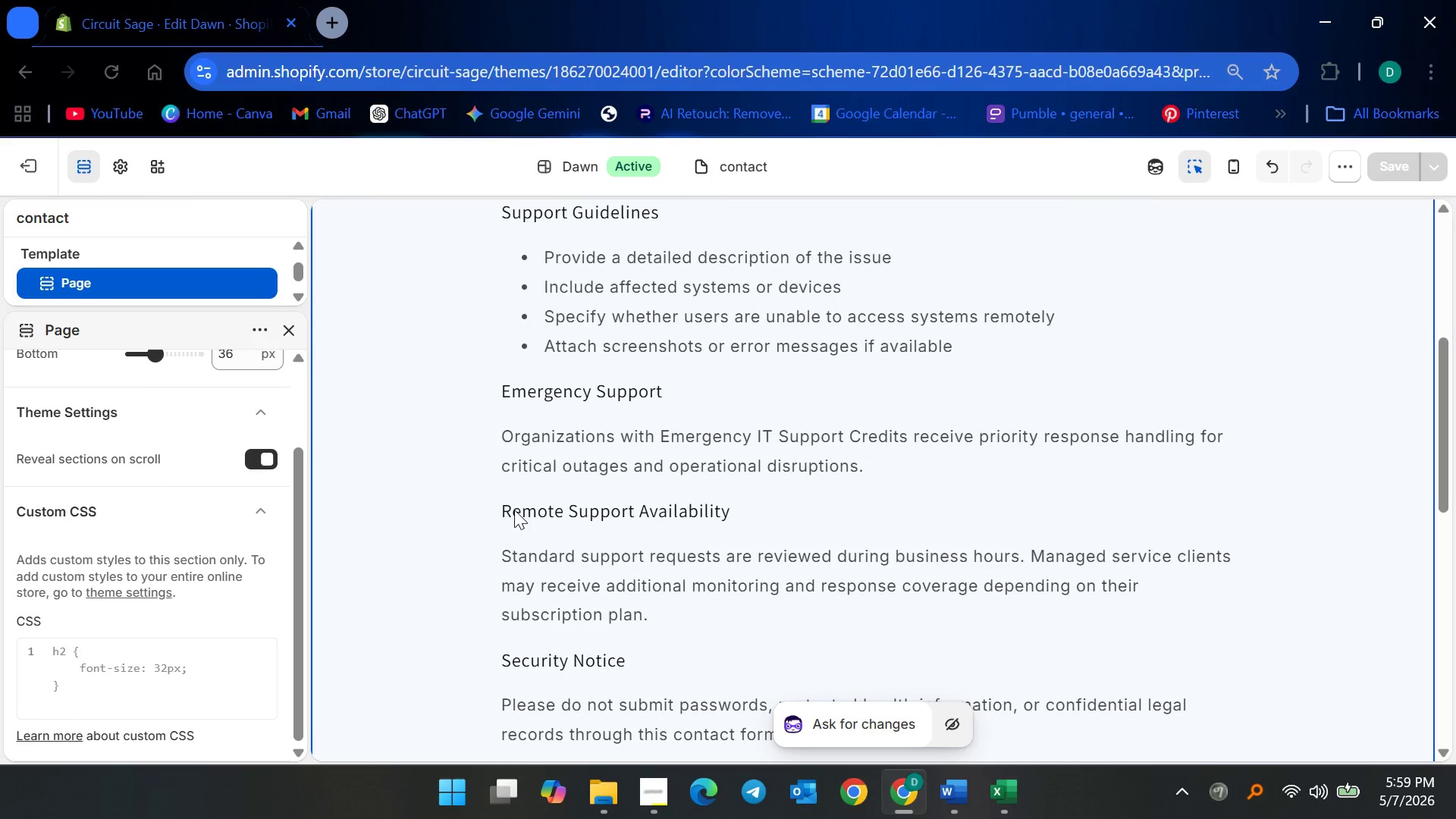 
left_click([529, 469])
 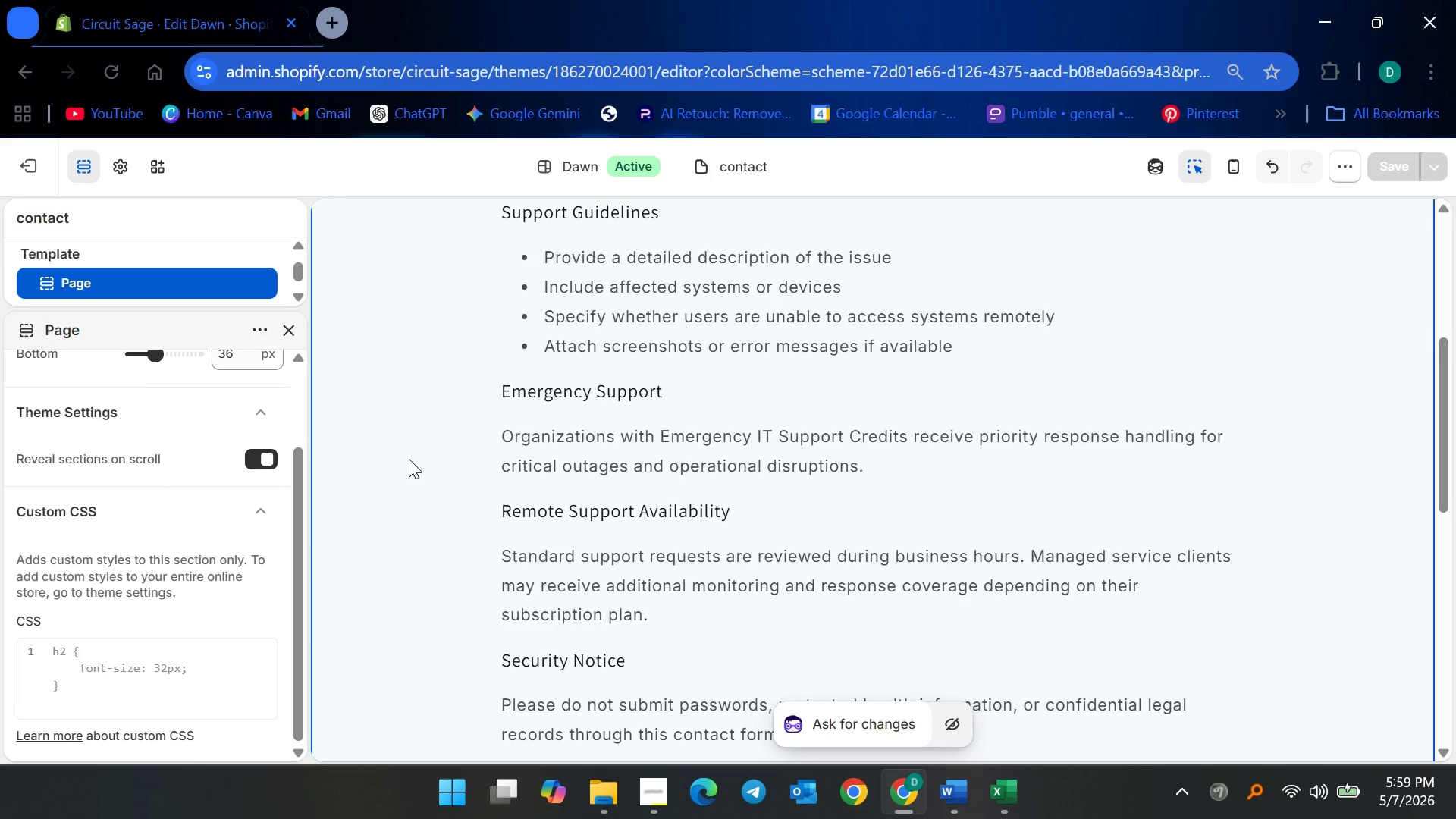 
left_click([409, 459])
 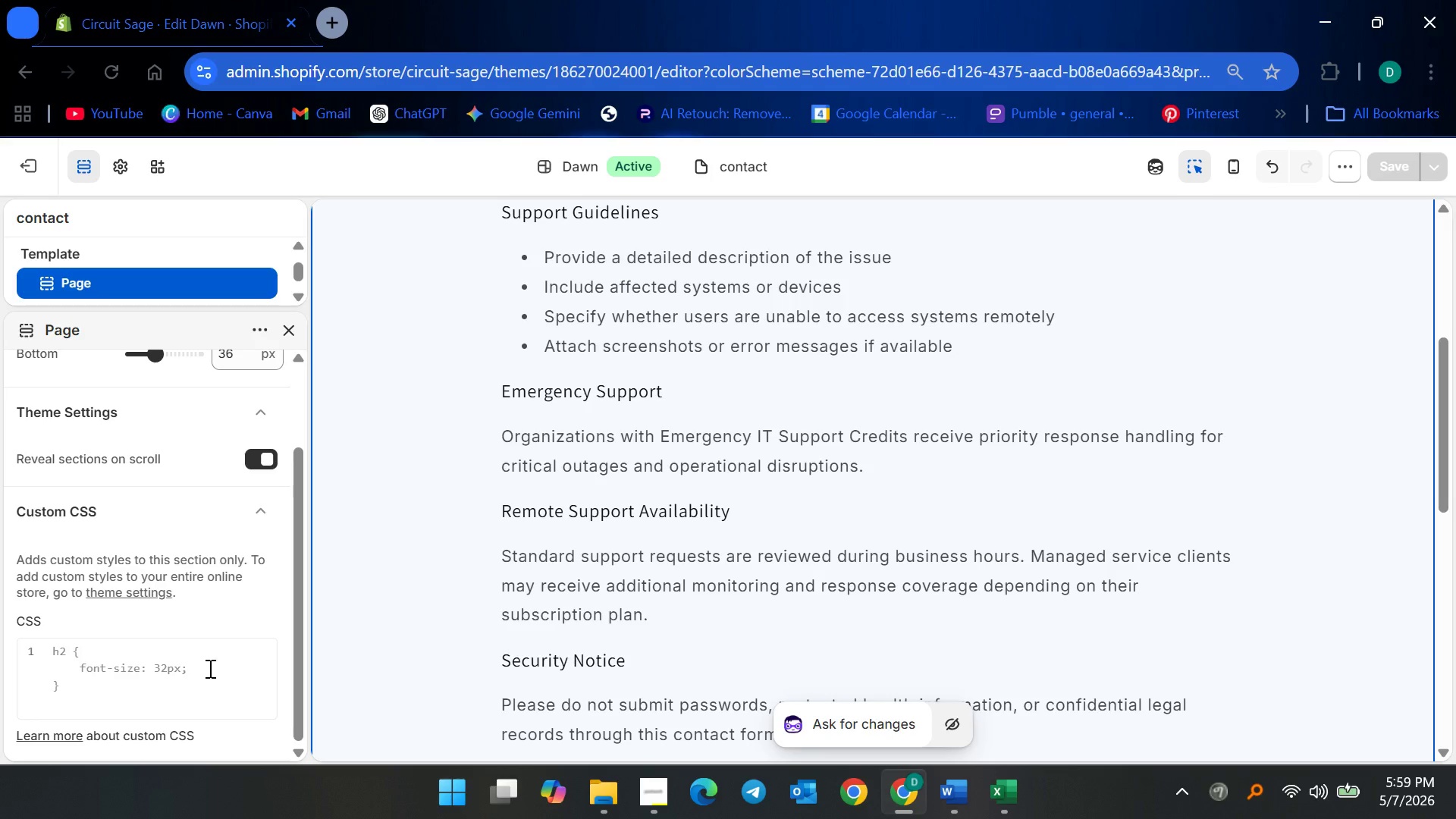 
scroll: coordinate [177, 667], scroll_direction: down, amount: 4.0
 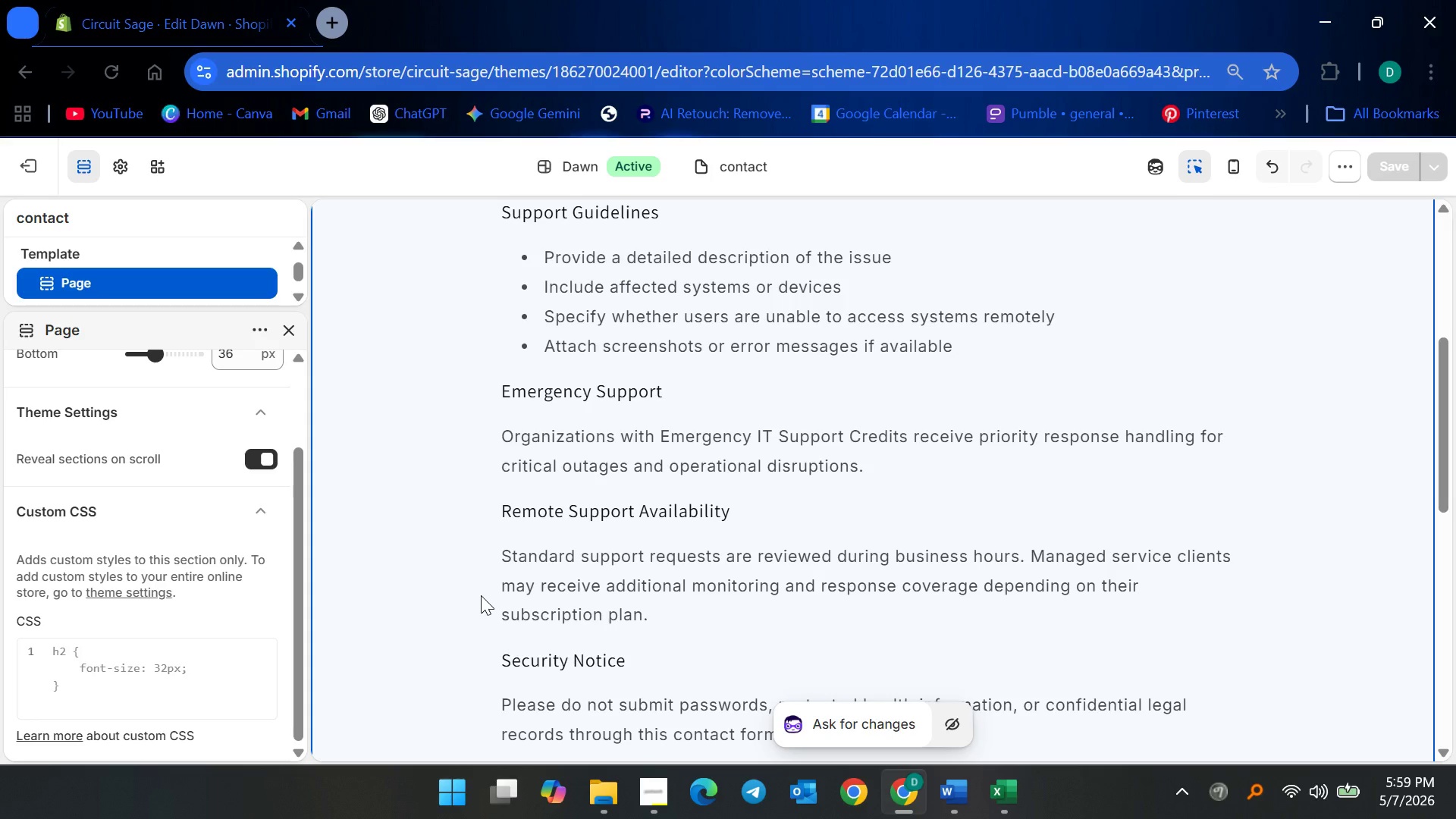 
left_click([517, 550])
 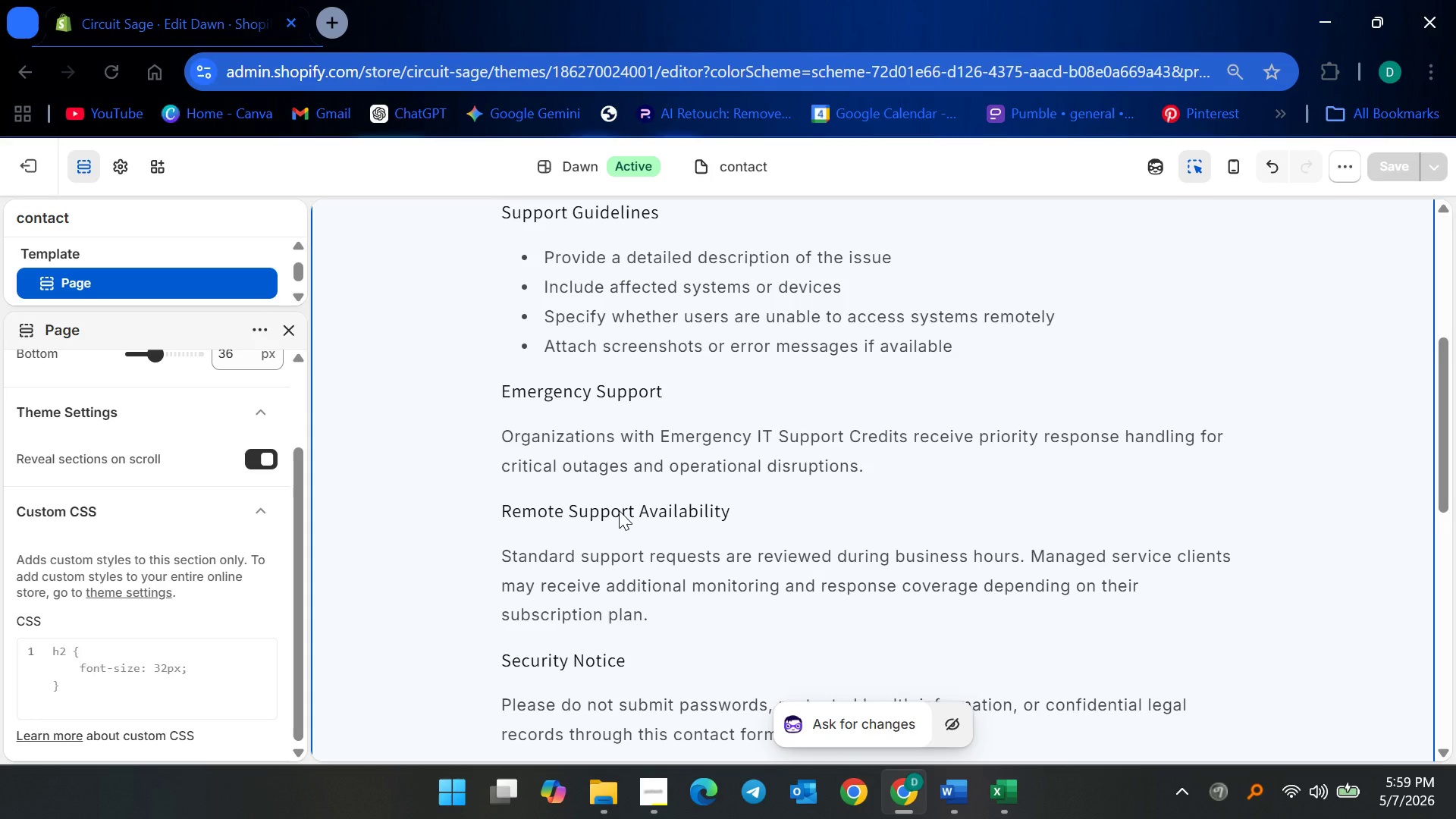 
scroll: coordinate [566, 510], scroll_direction: up, amount: 9.0
 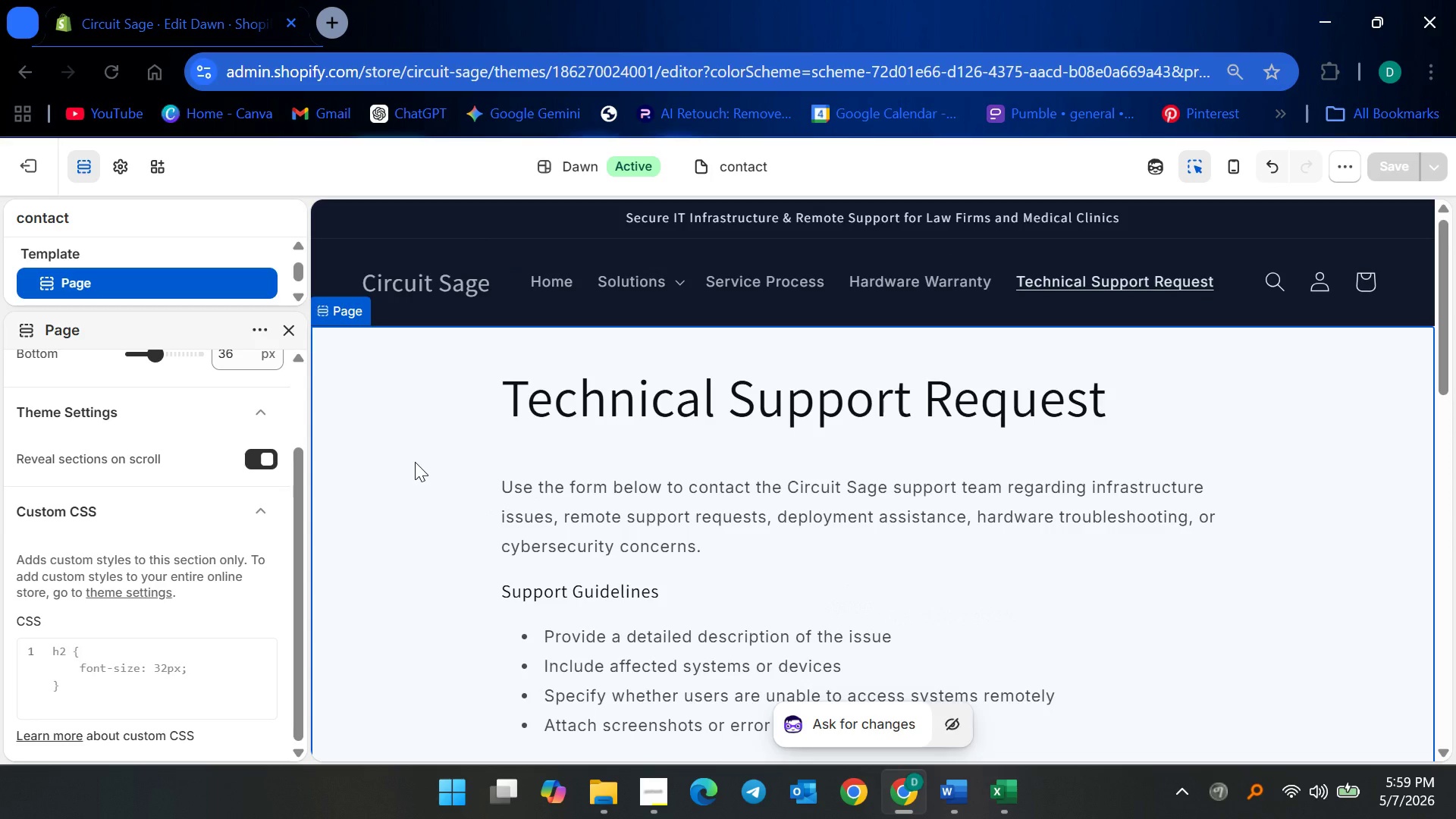 
left_click([415, 462])
 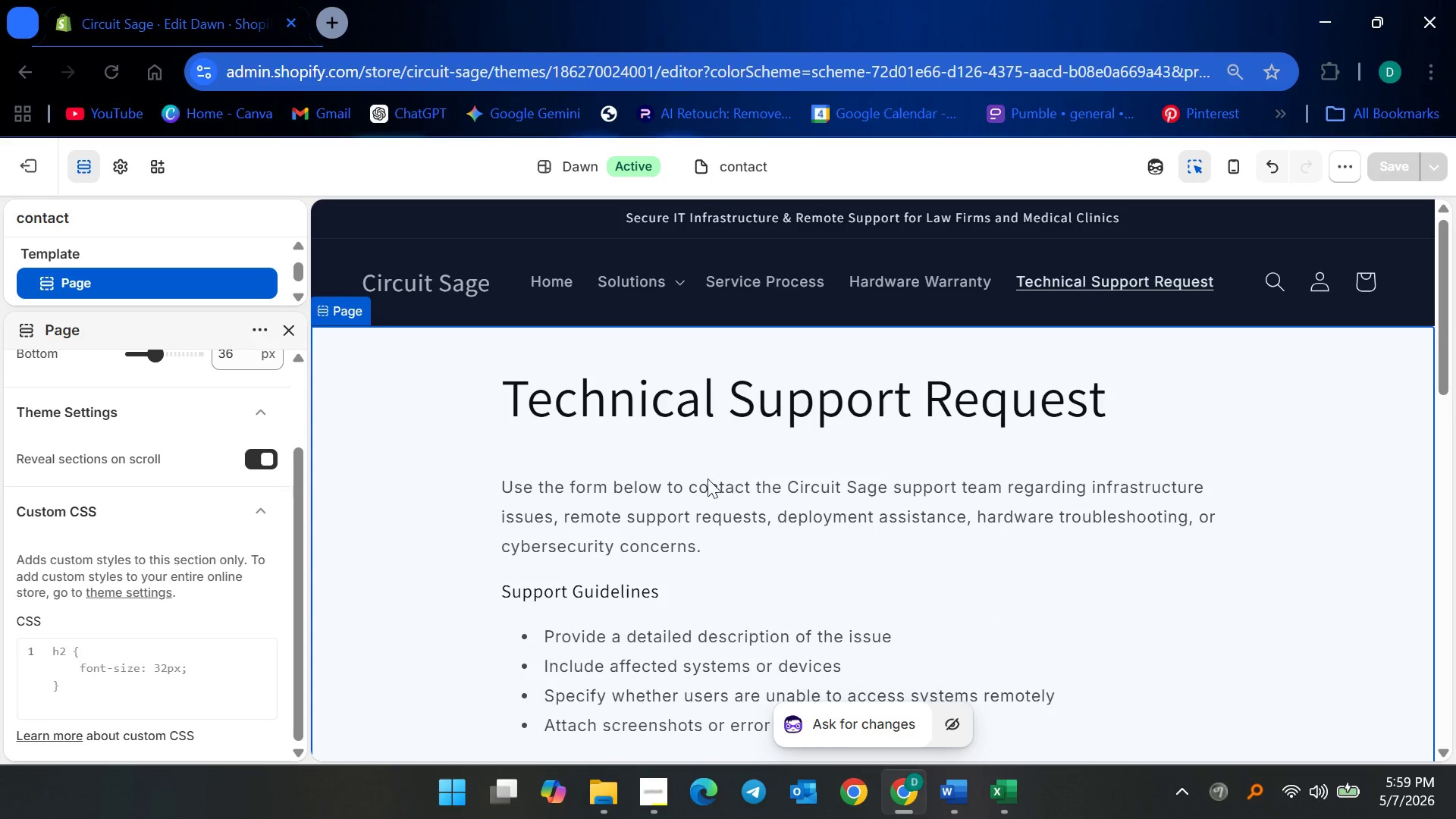 
scroll: coordinate [621, 502], scroll_direction: up, amount: 11.0
 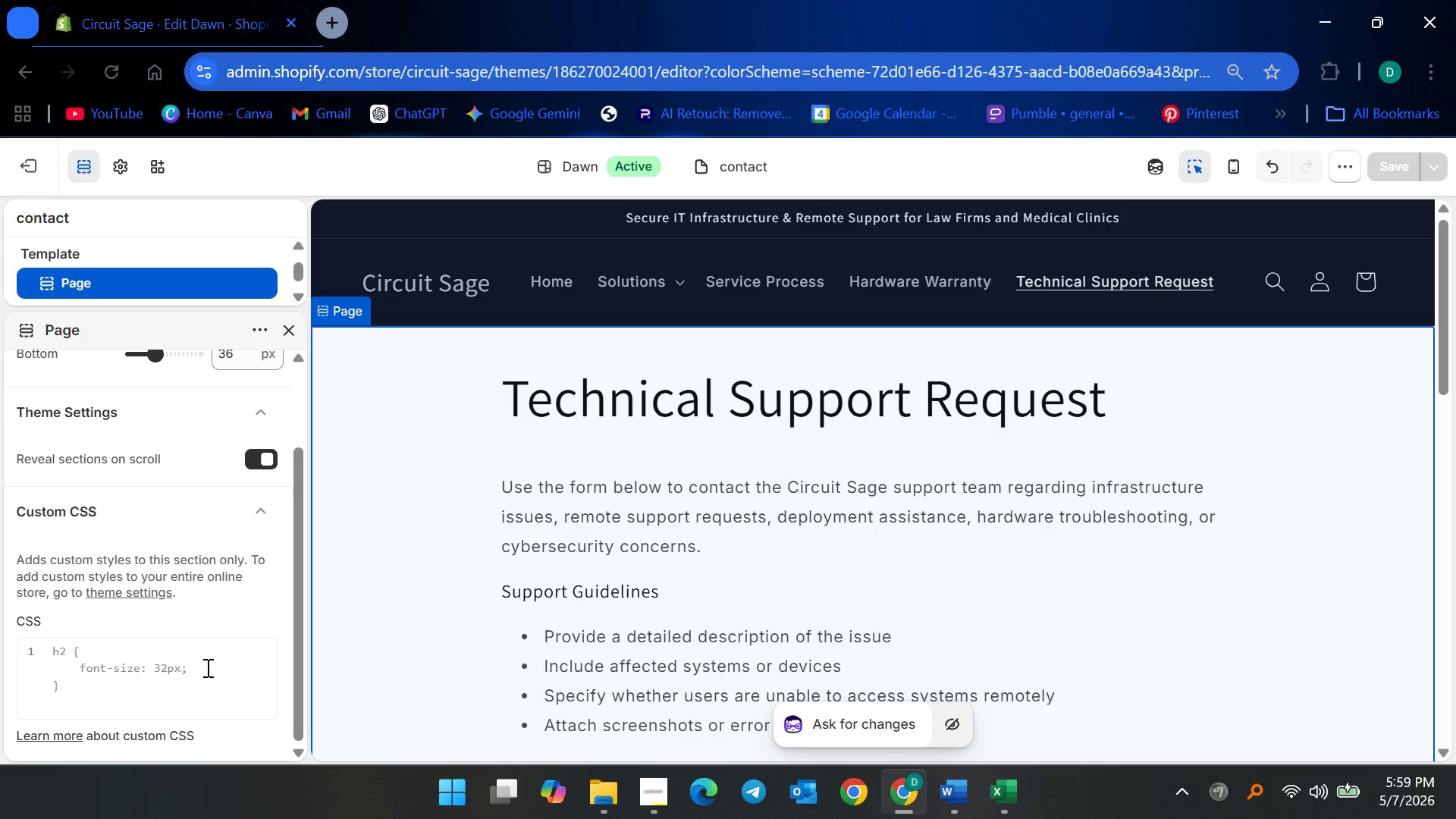 
left_click([206, 667])
 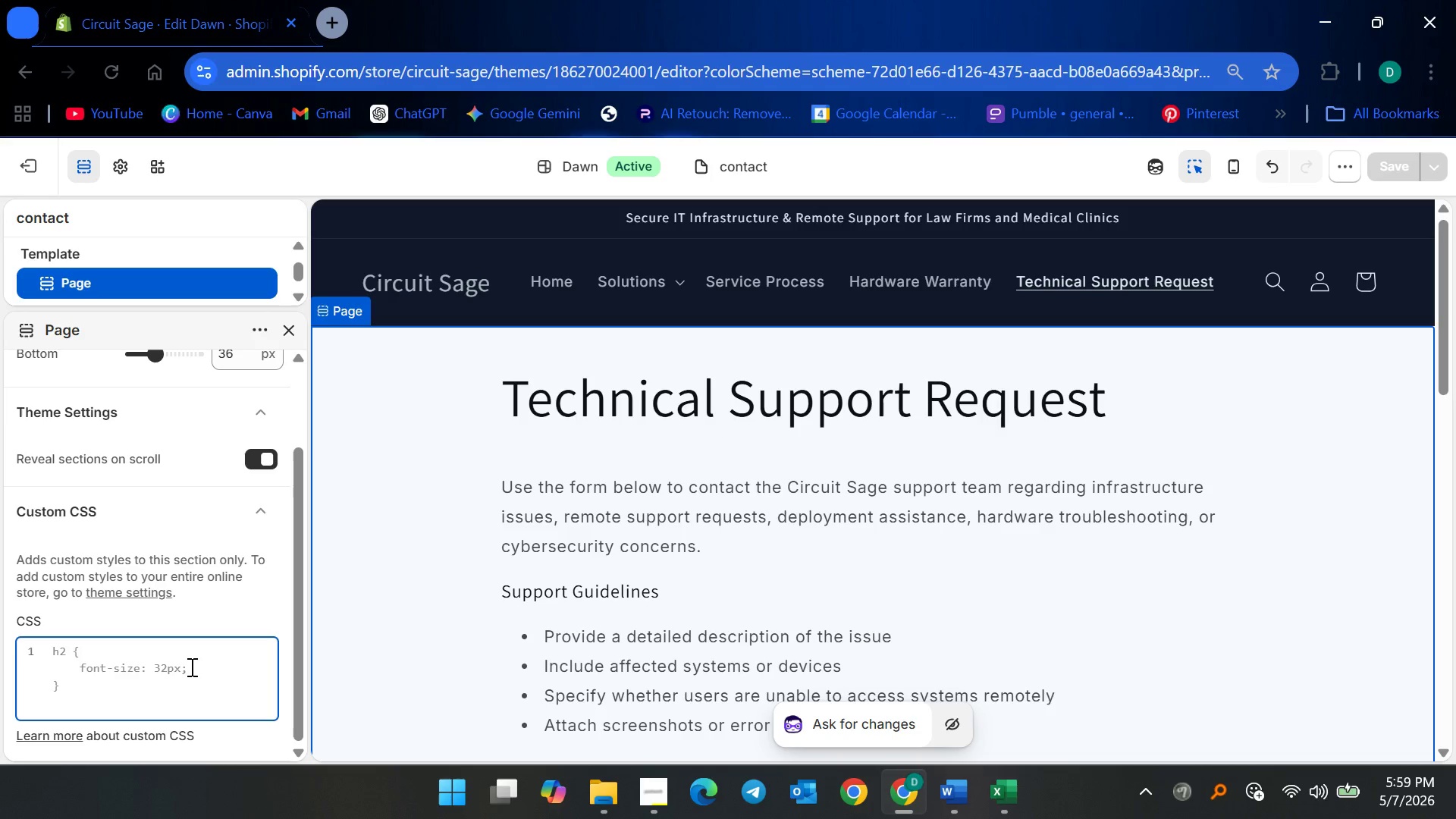 
left_click([190, 667])
 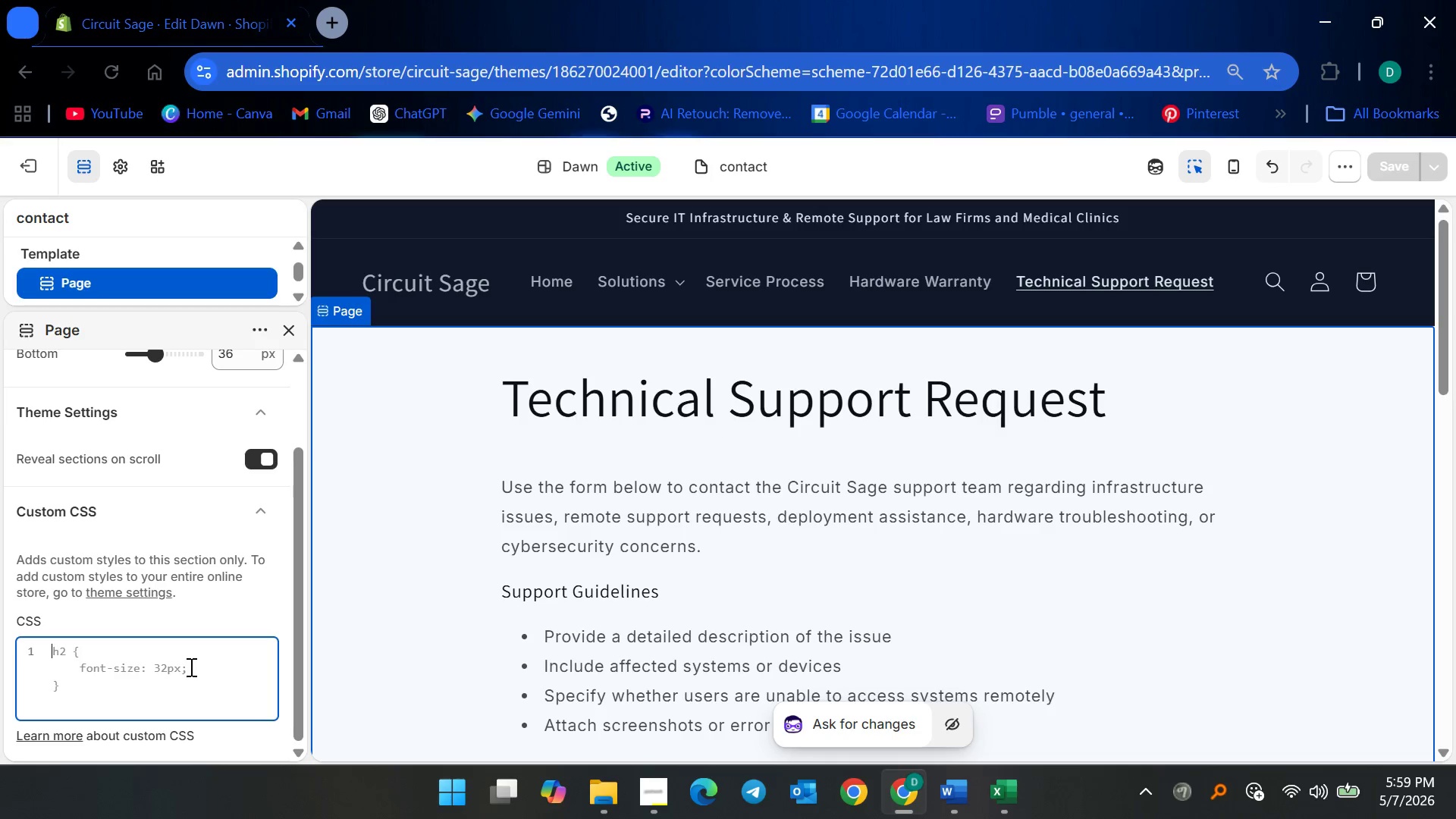 
triple_click([190, 667])
 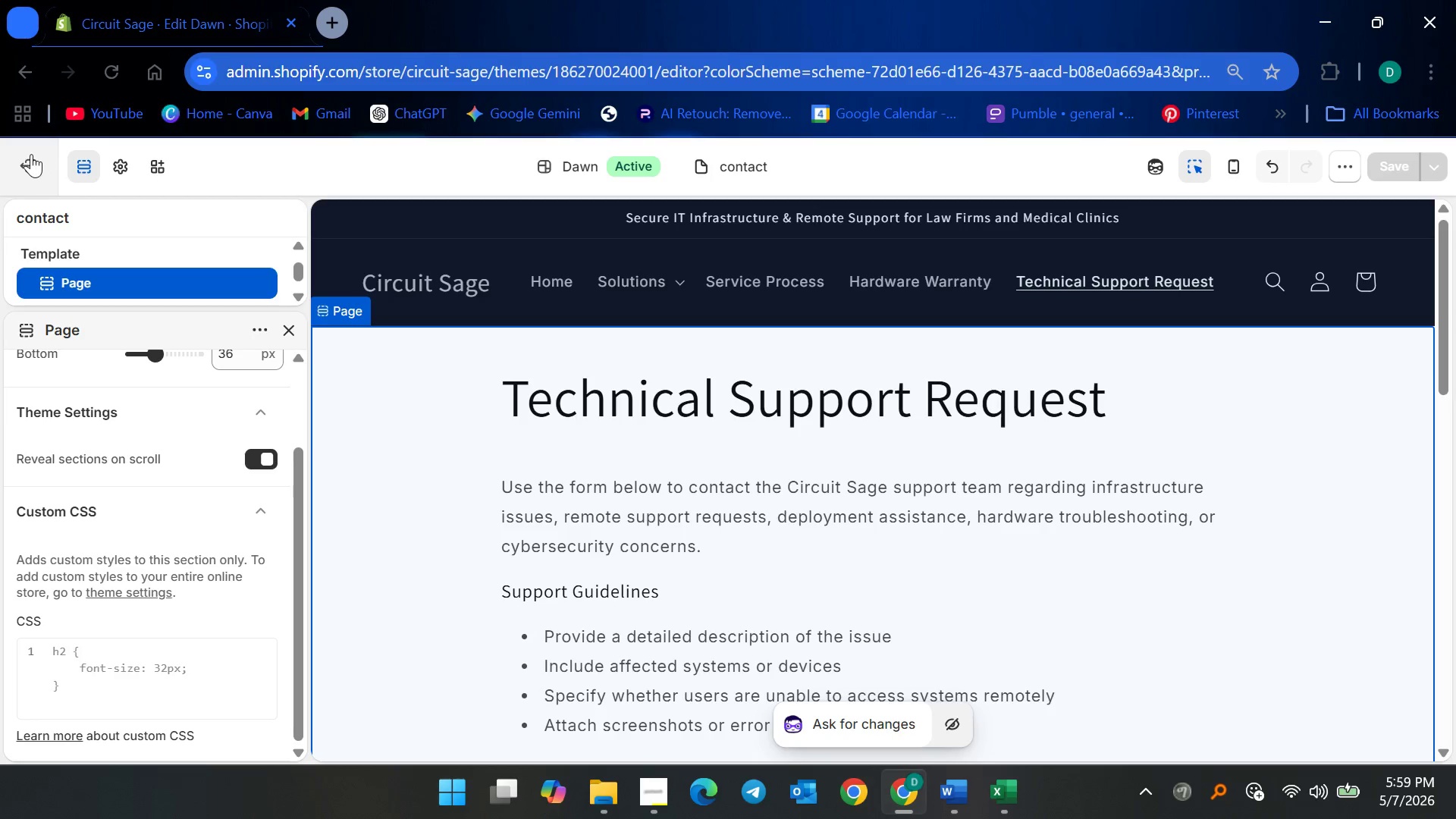 
wait(7.02)
 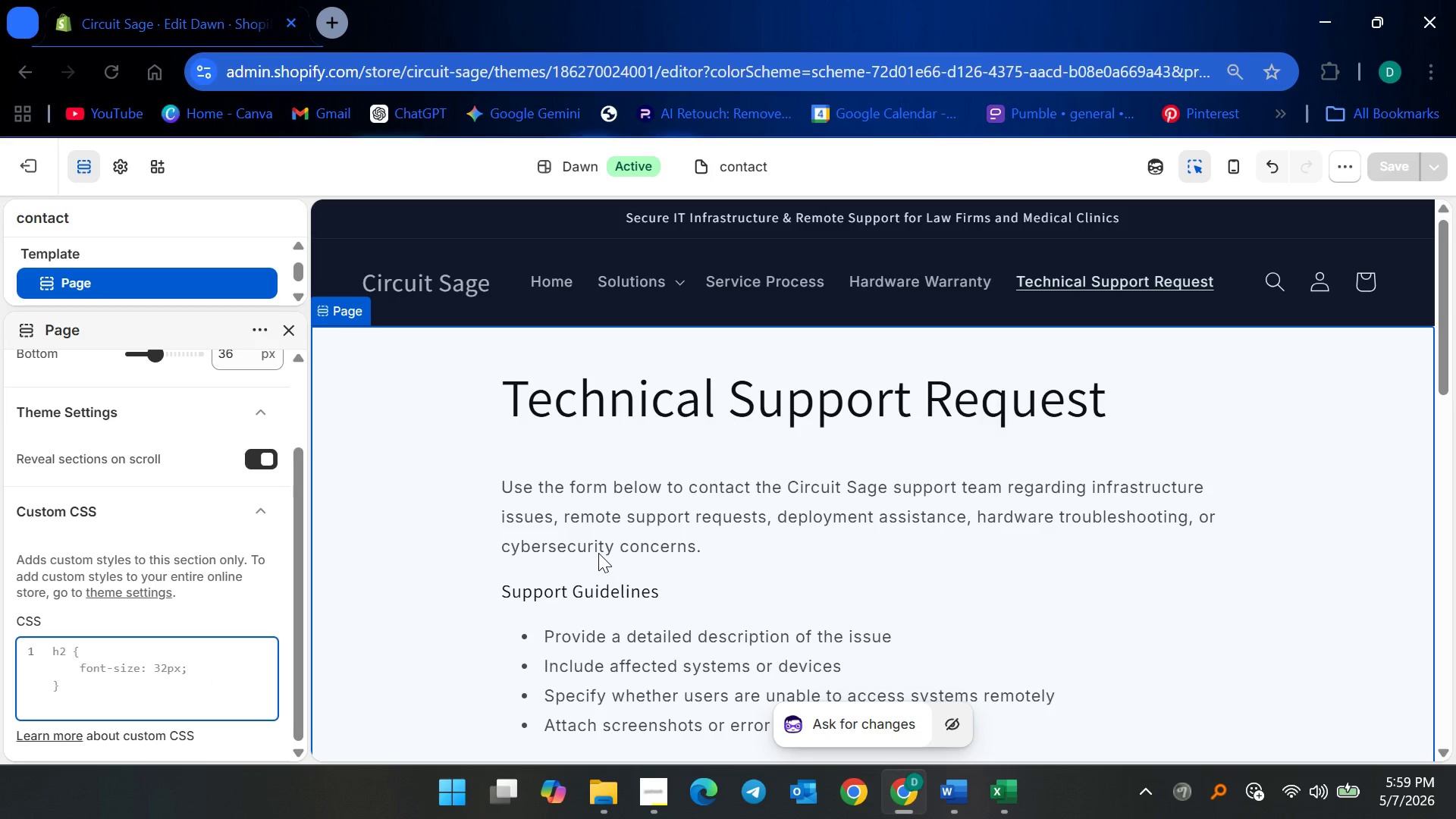 
left_click([777, 161])
 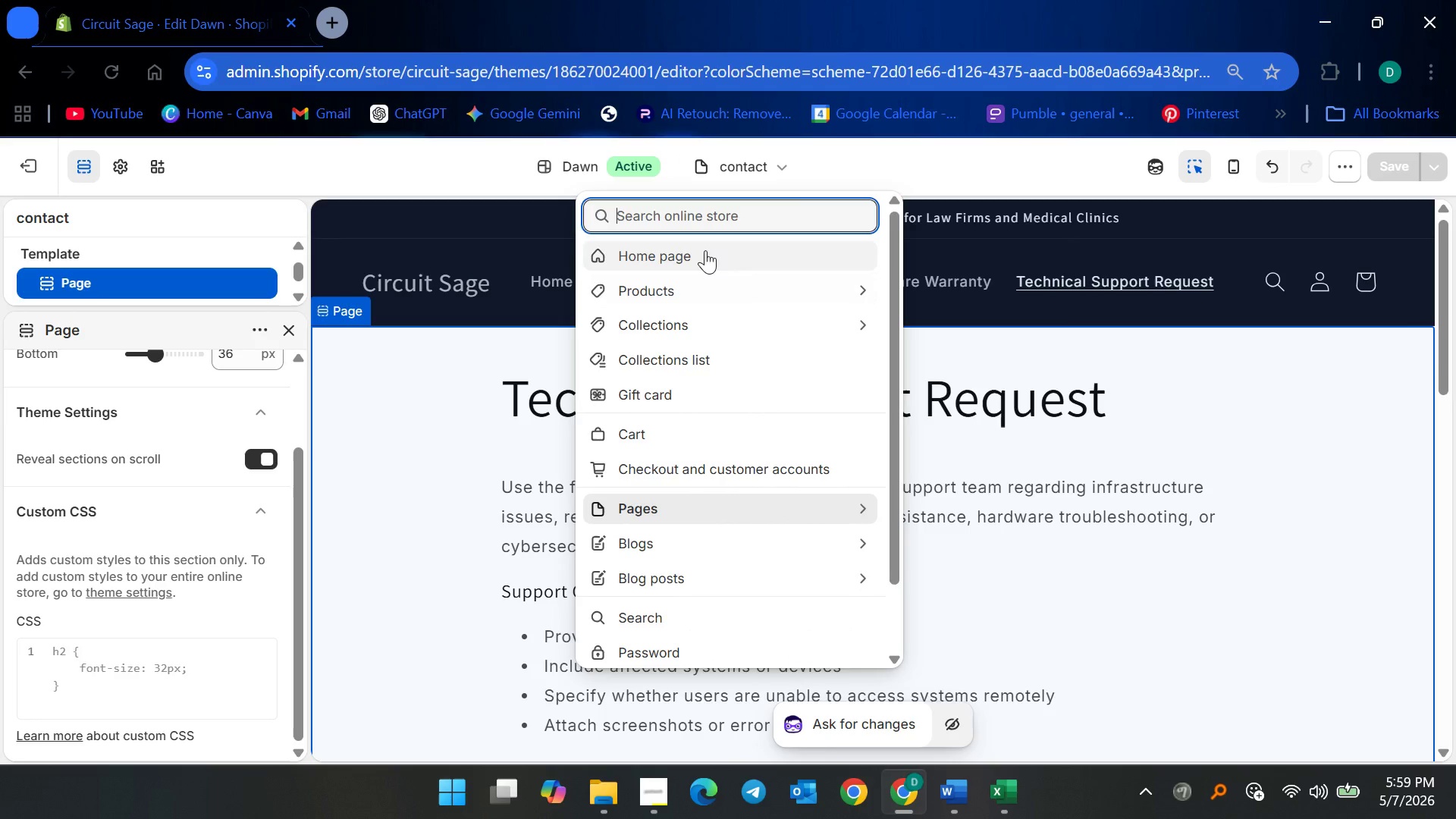 
left_click([705, 250])
 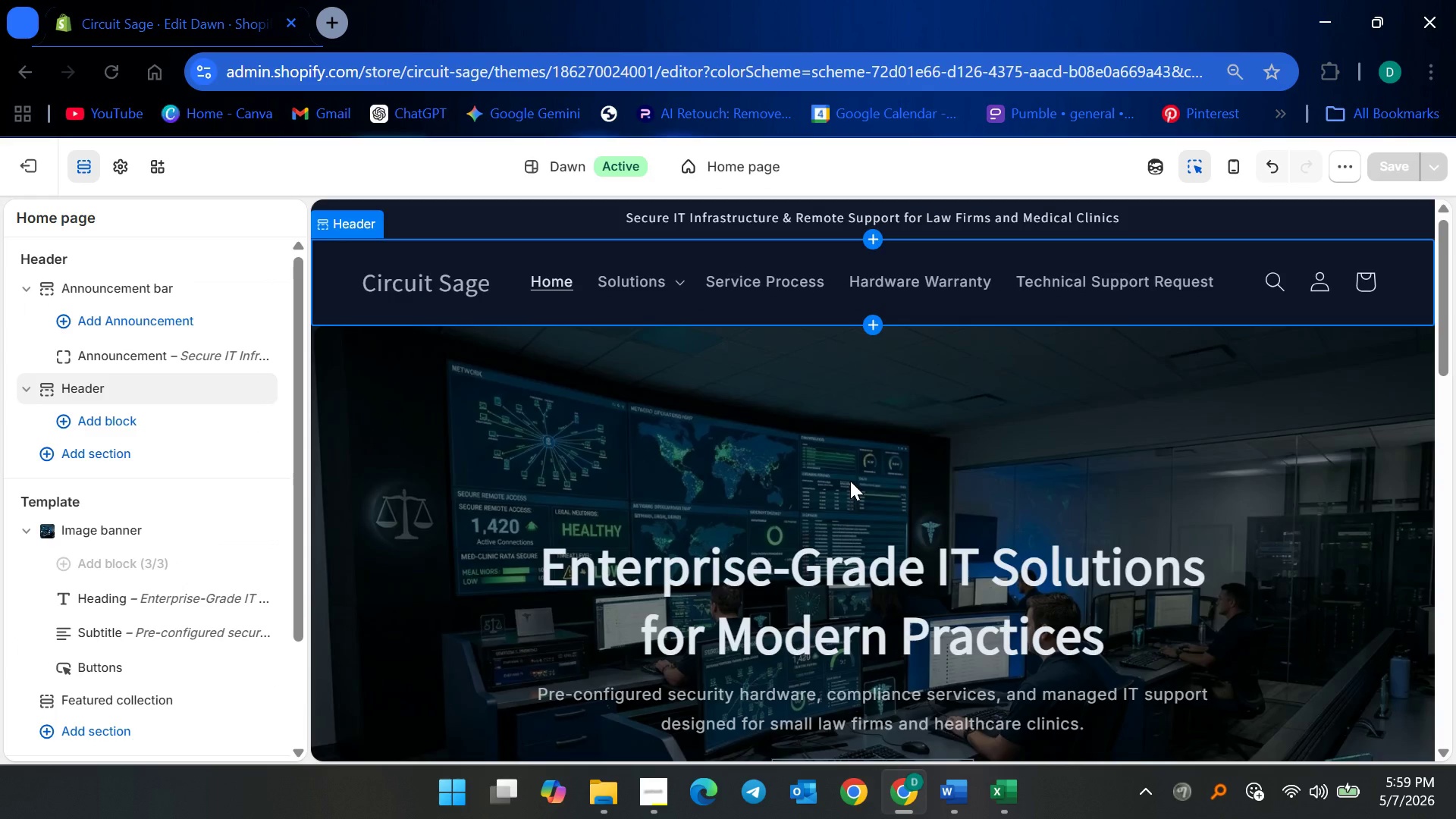 
wait(11.88)
 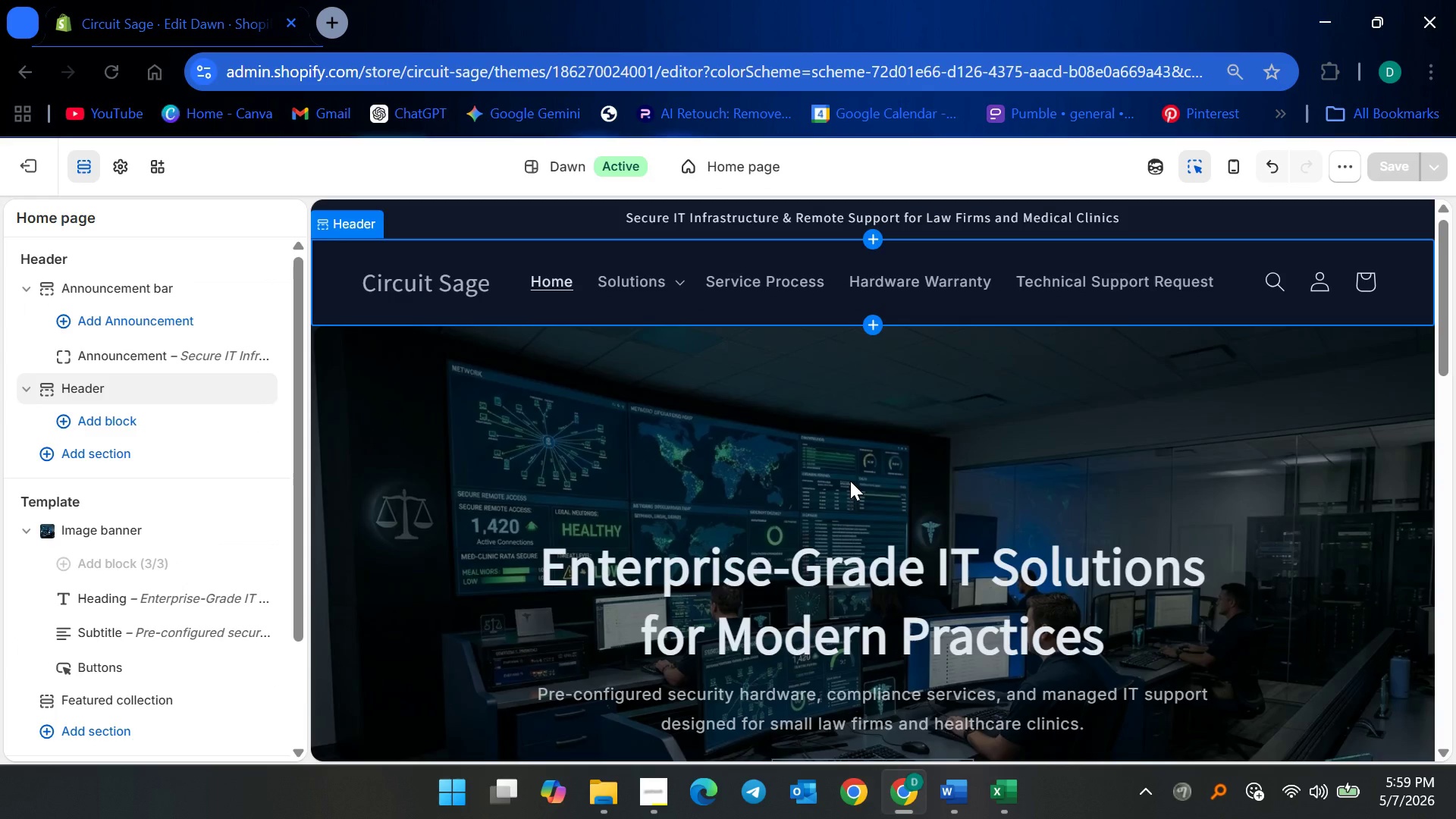 
scroll: coordinate [717, 605], scroll_direction: down, amount: 16.0
 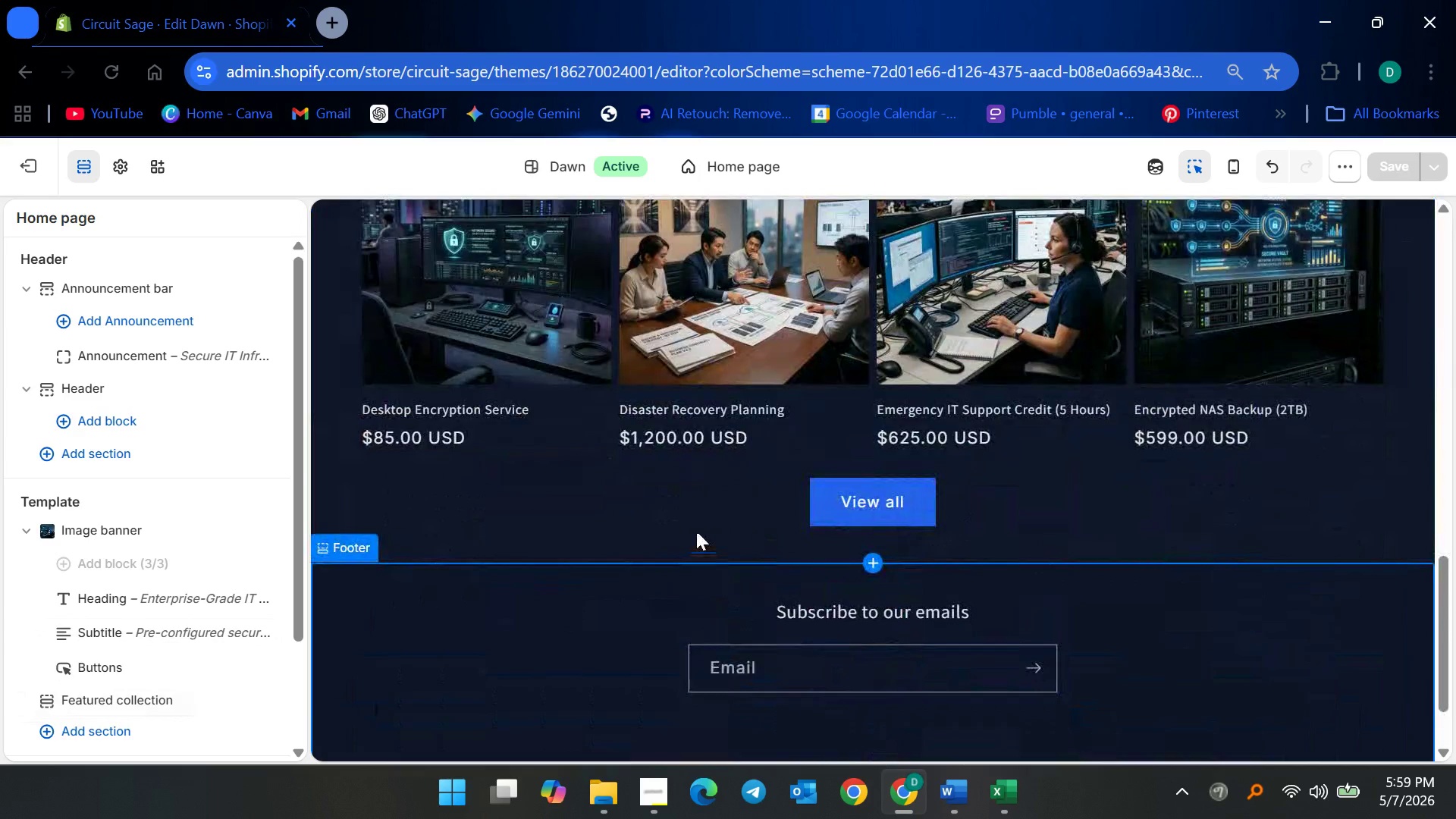 
scroll: coordinate [681, 505], scroll_direction: up, amount: 12.0
 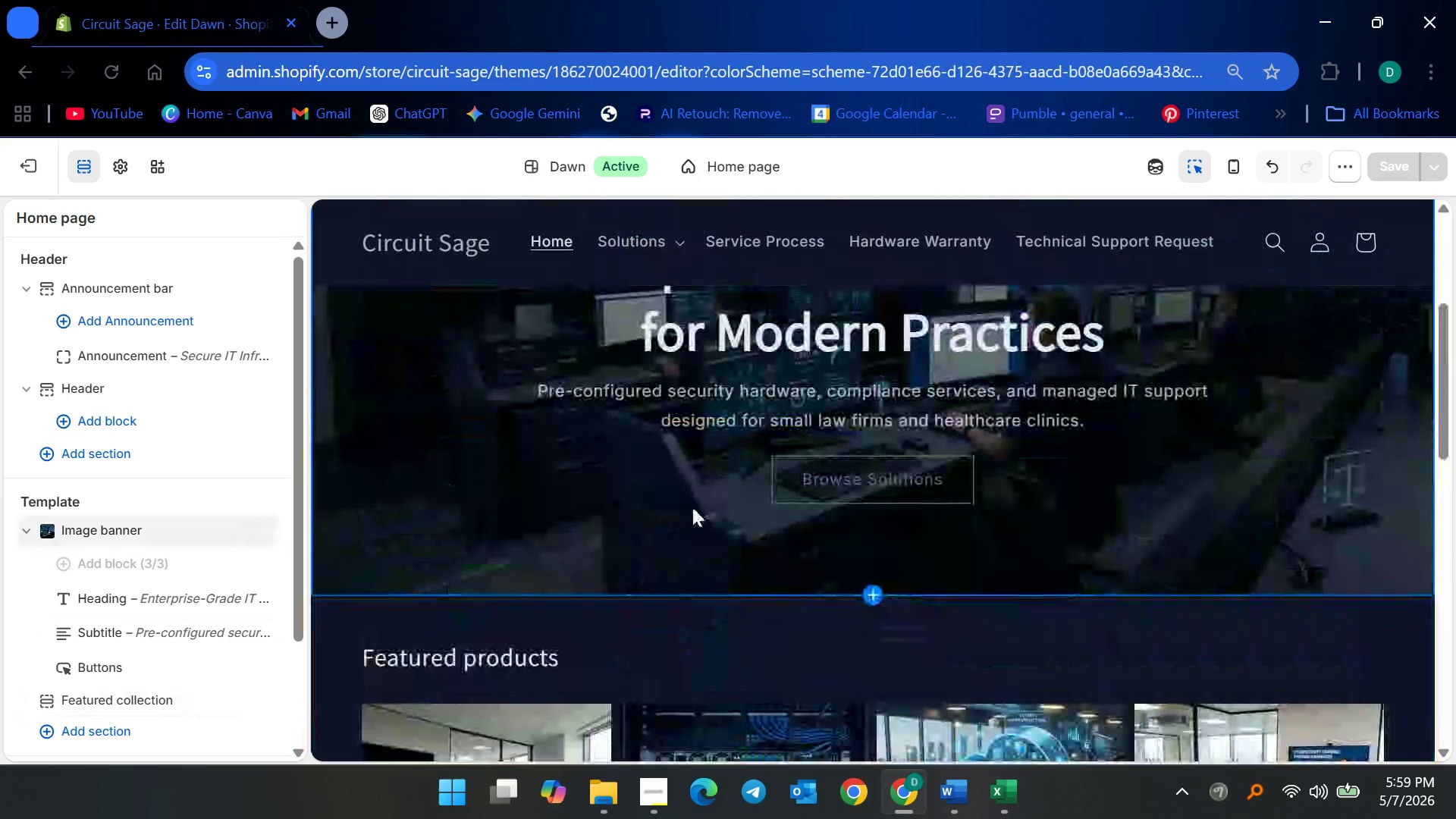 
scroll: coordinate [714, 519], scroll_direction: down, amount: 6.0
 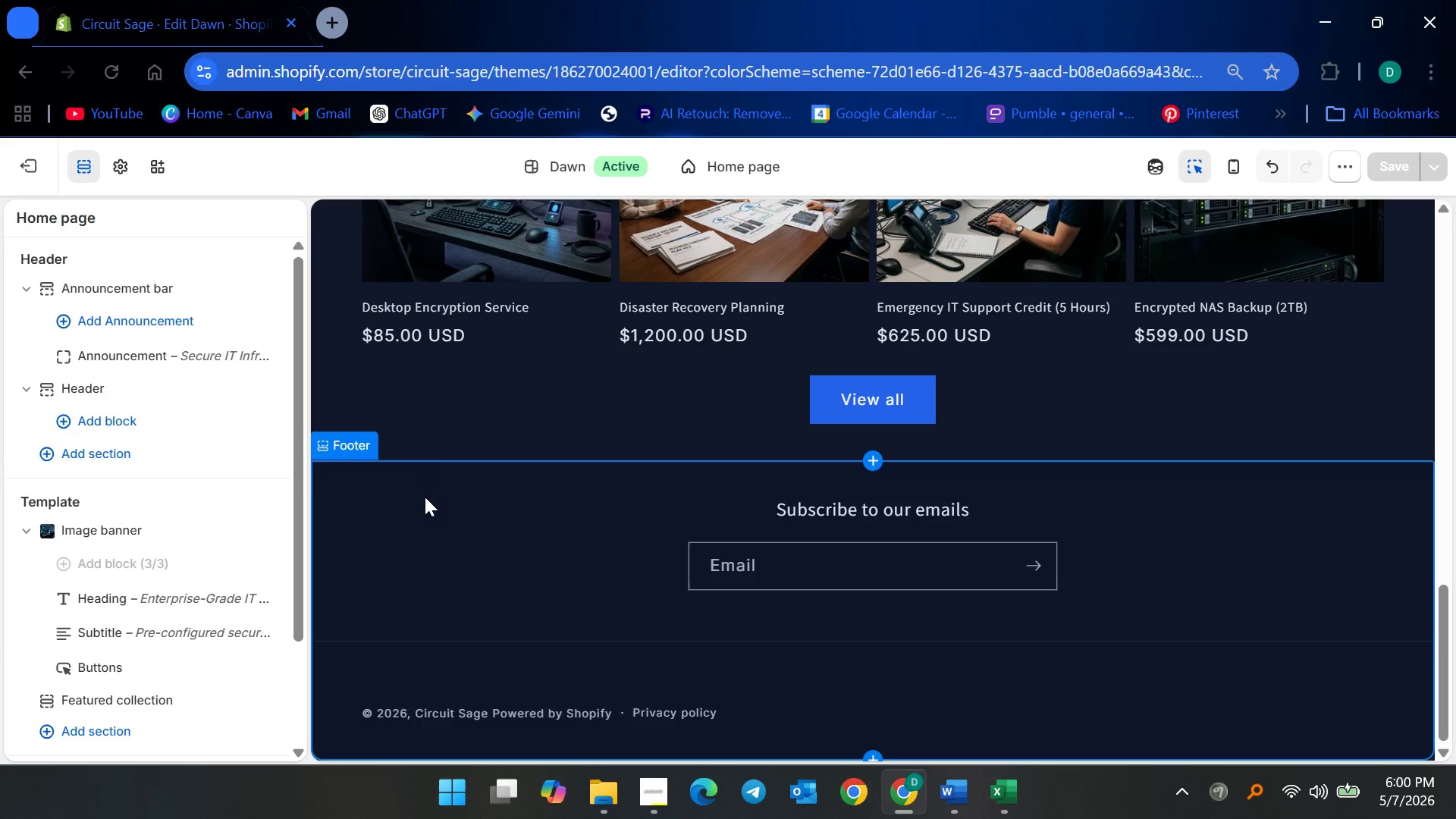 
wait(24.3)
 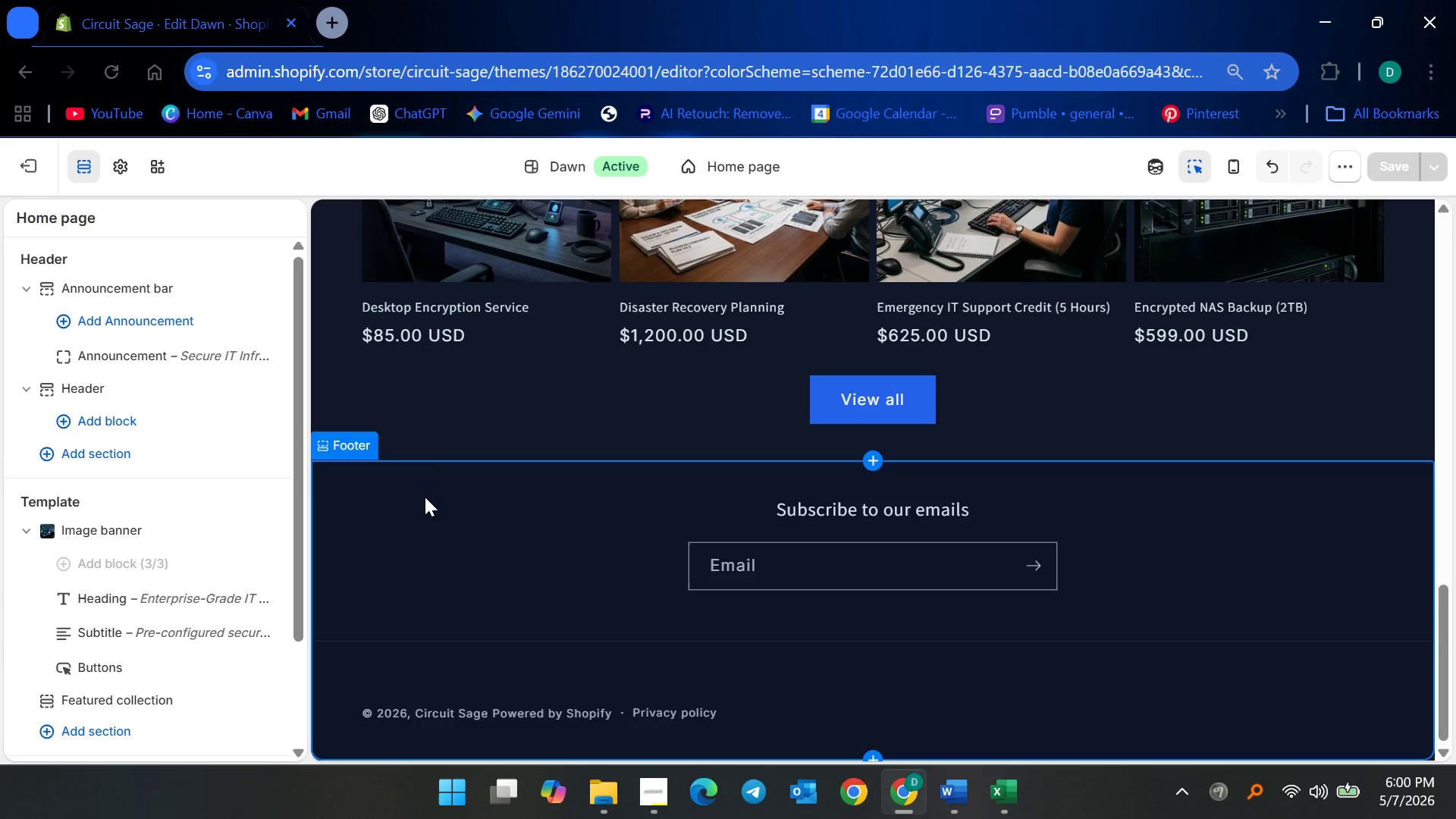 
left_click([506, 519])
 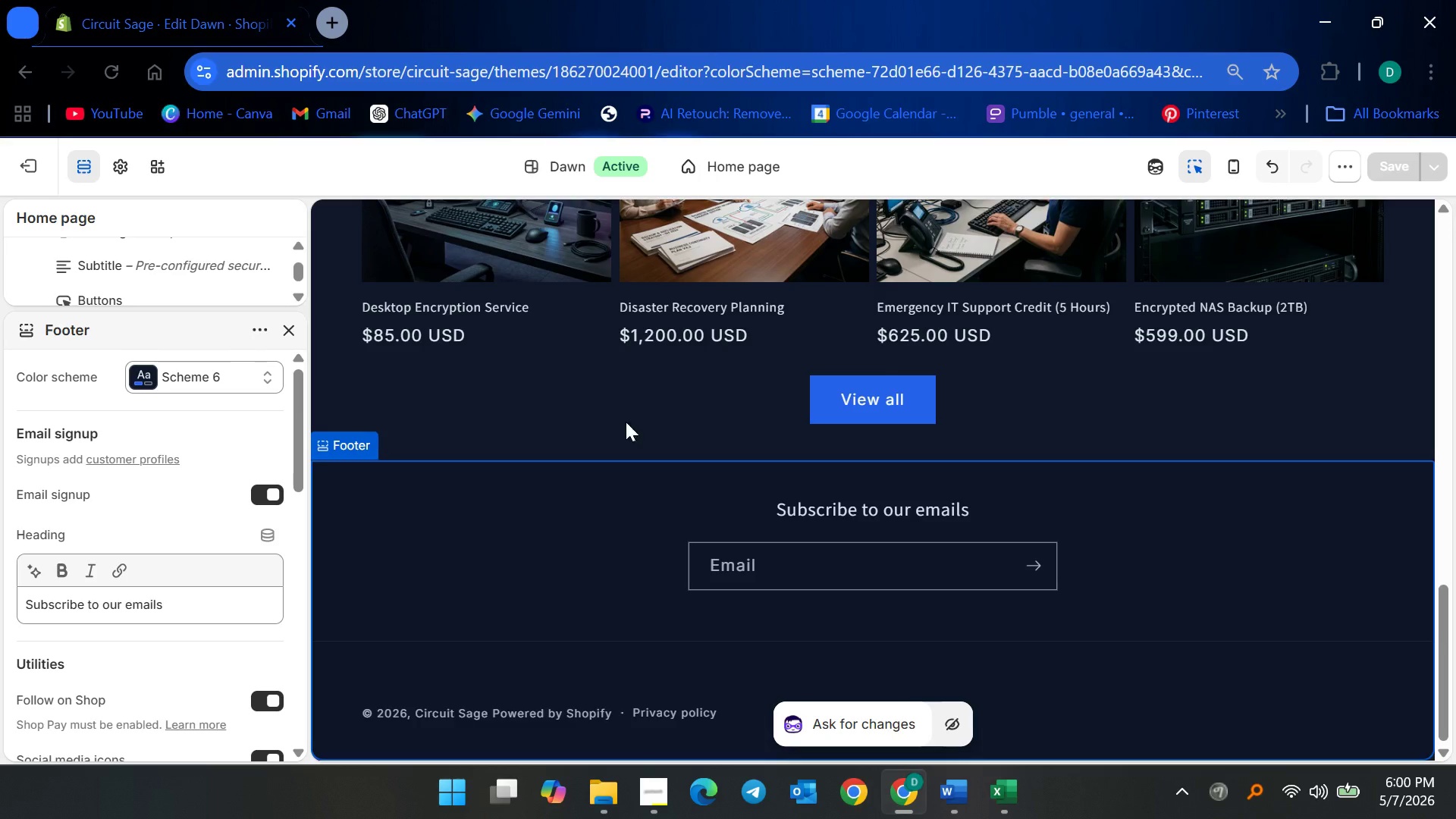 
wait(6.61)
 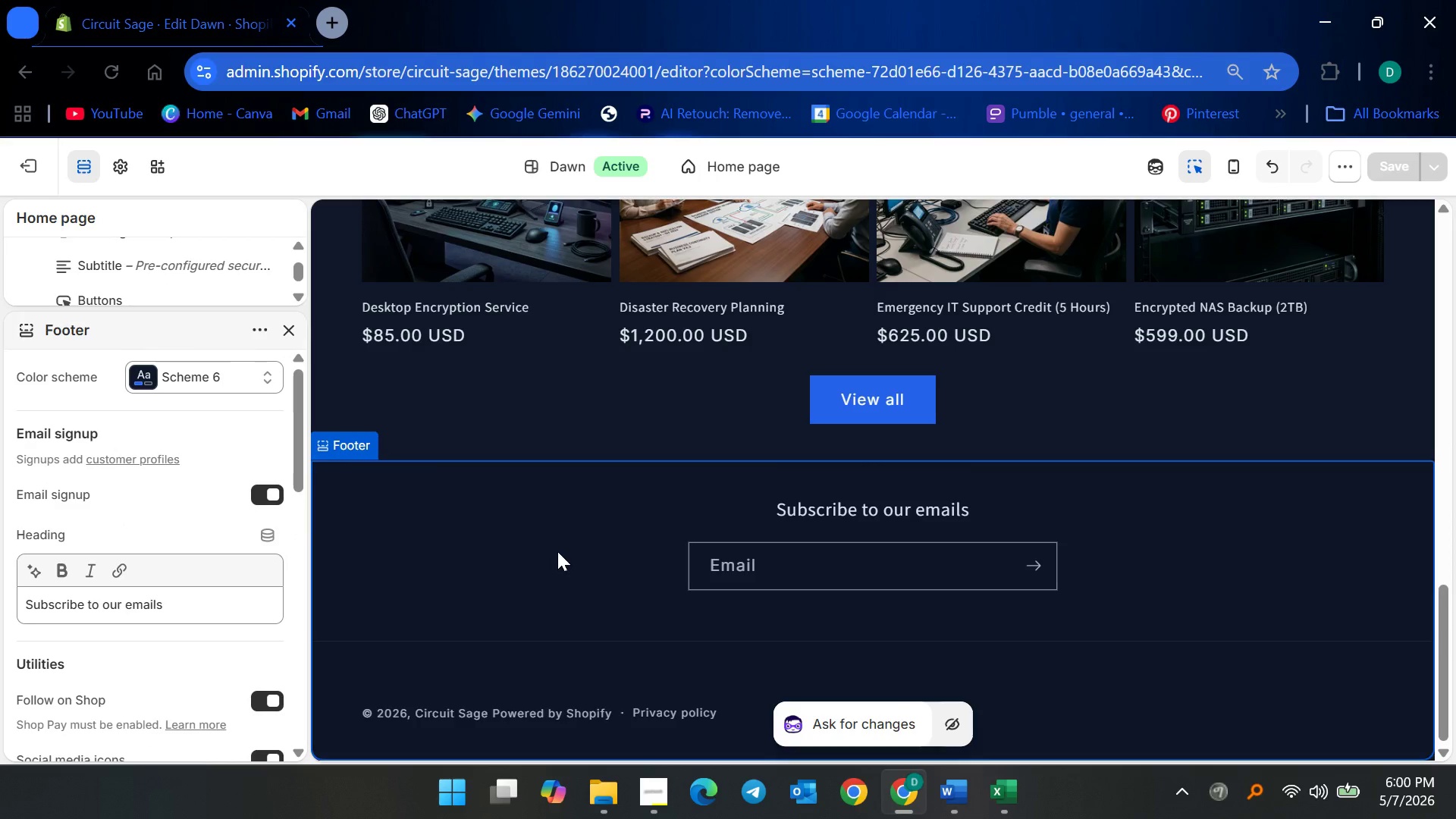 
left_click([848, 507])
 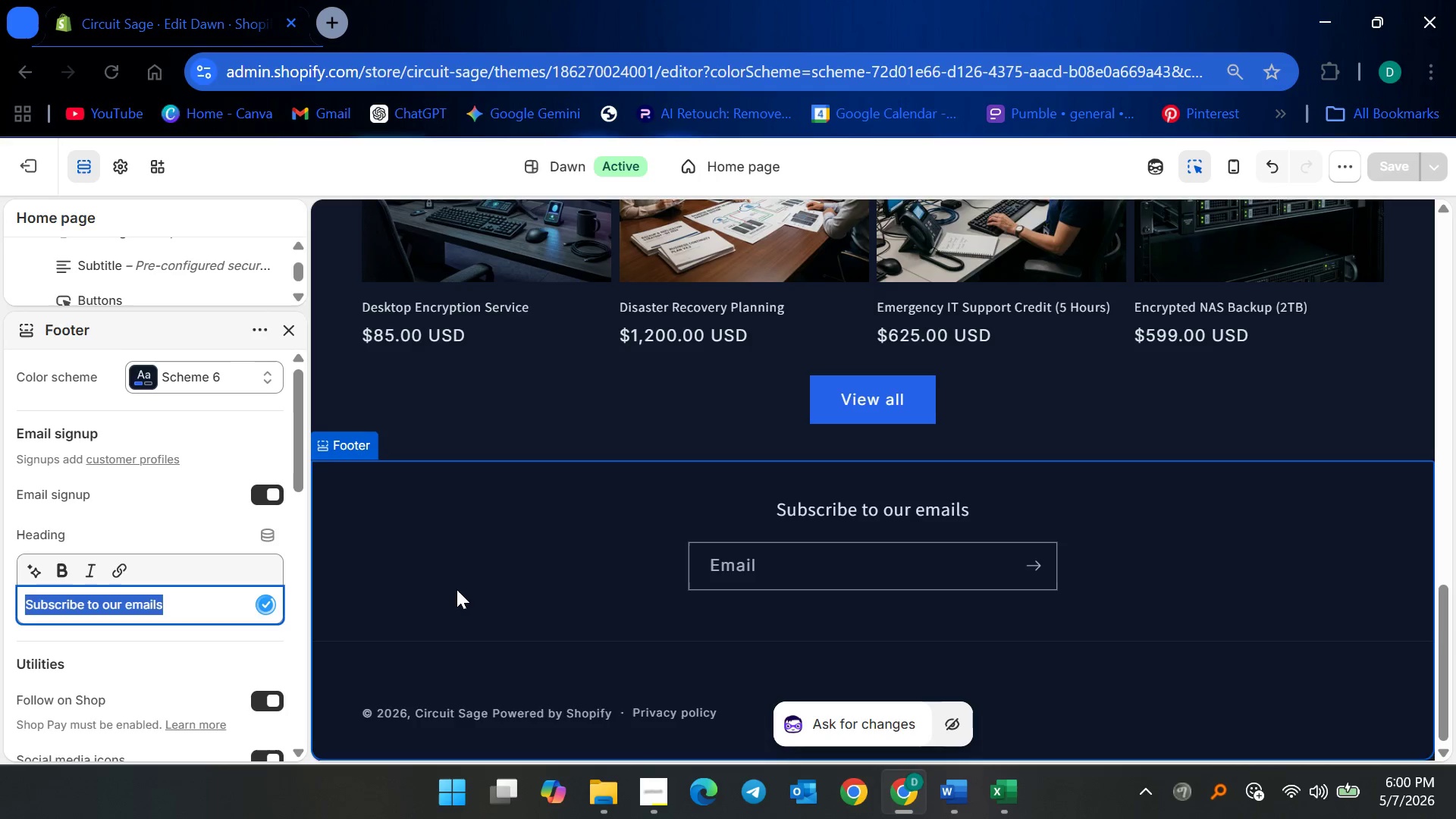 
left_click([513, 591])
 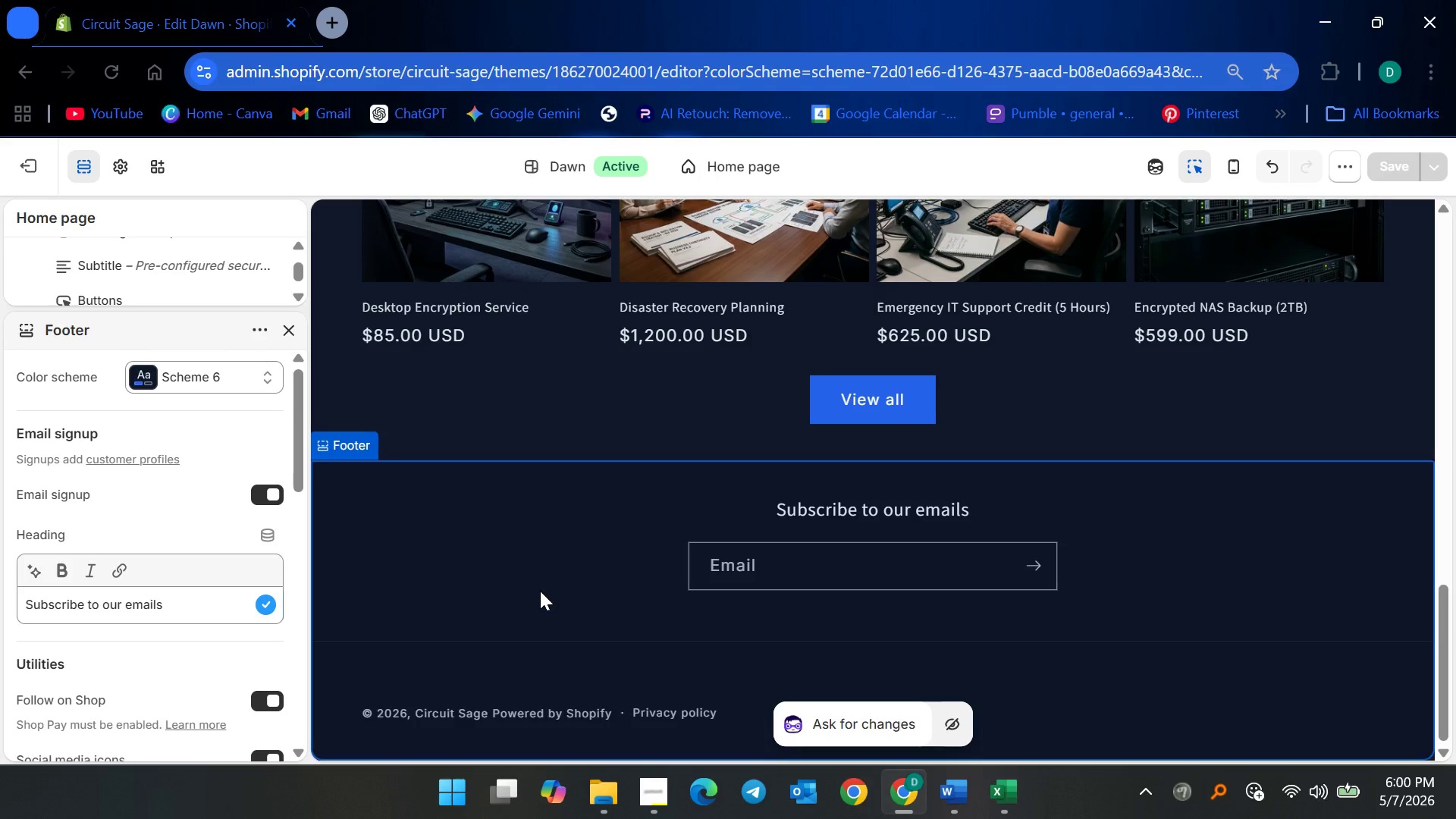 
wait(5.12)
 